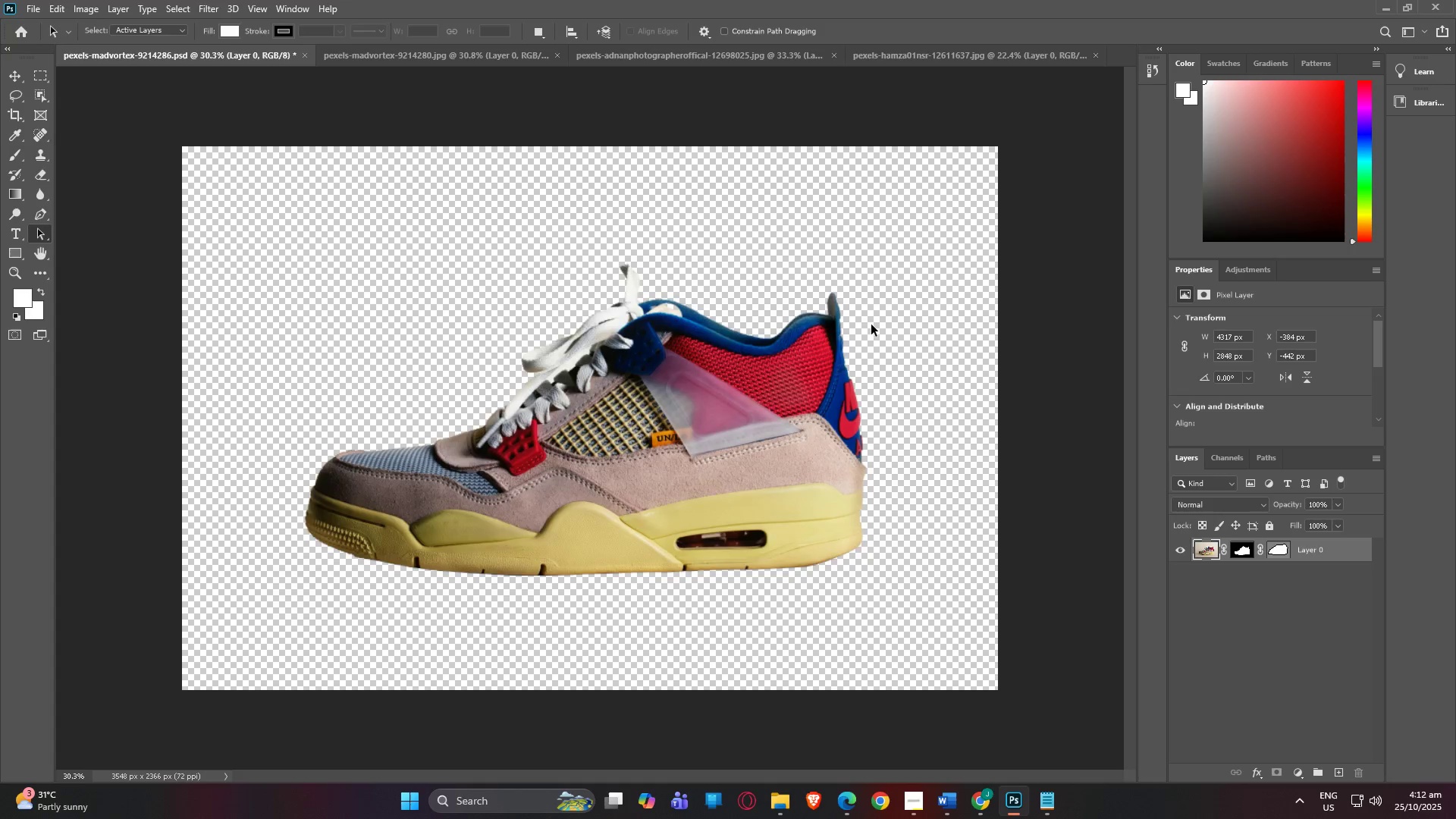 
hold_key(key=AltLeft, duration=1.05)
scroll: coordinate [786, 270], scroll_direction: down, amount: 2.0
 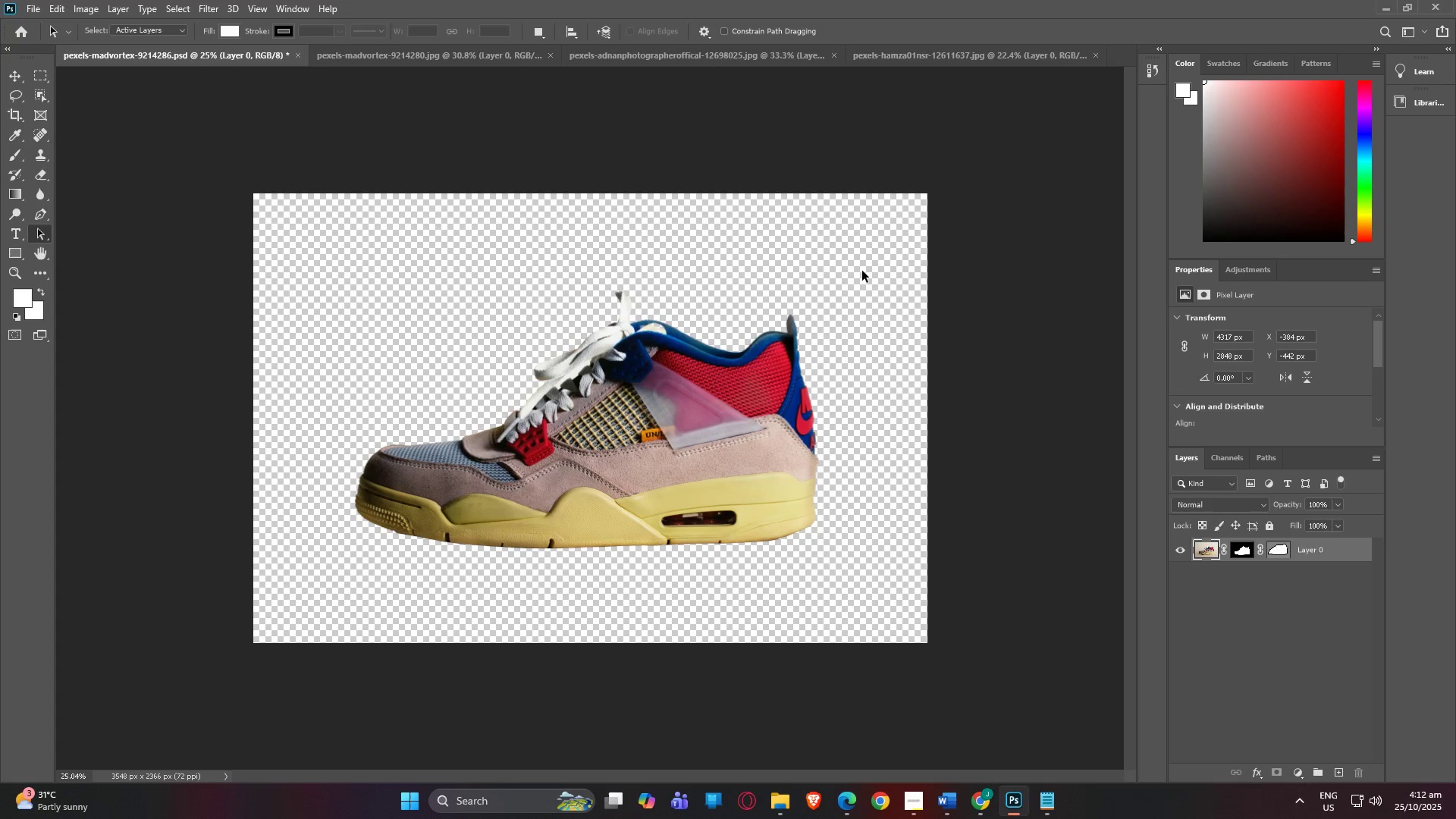 
key(Control+P)
 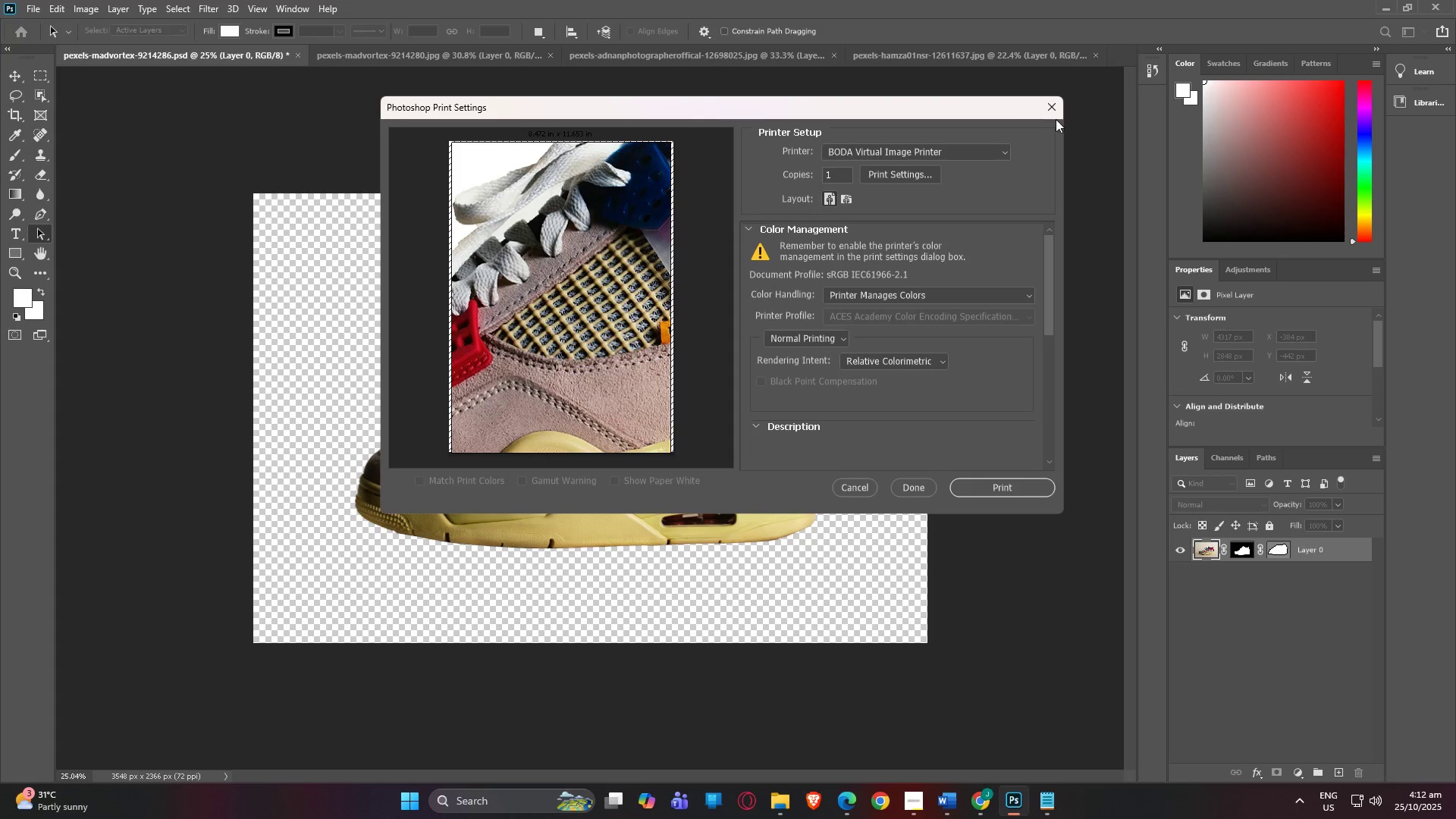 
left_click([1048, 111])
 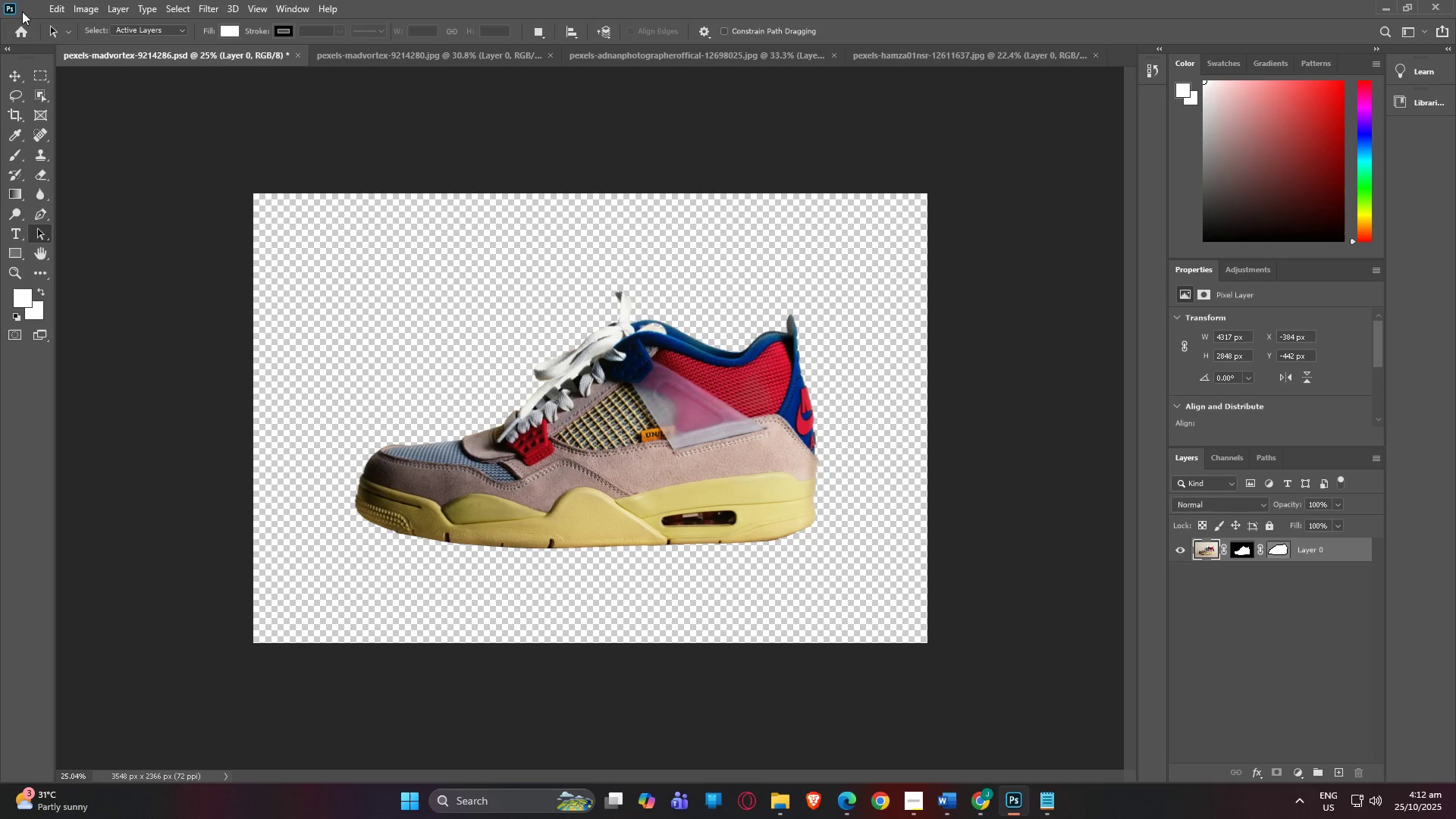 
left_click([25, 9])
 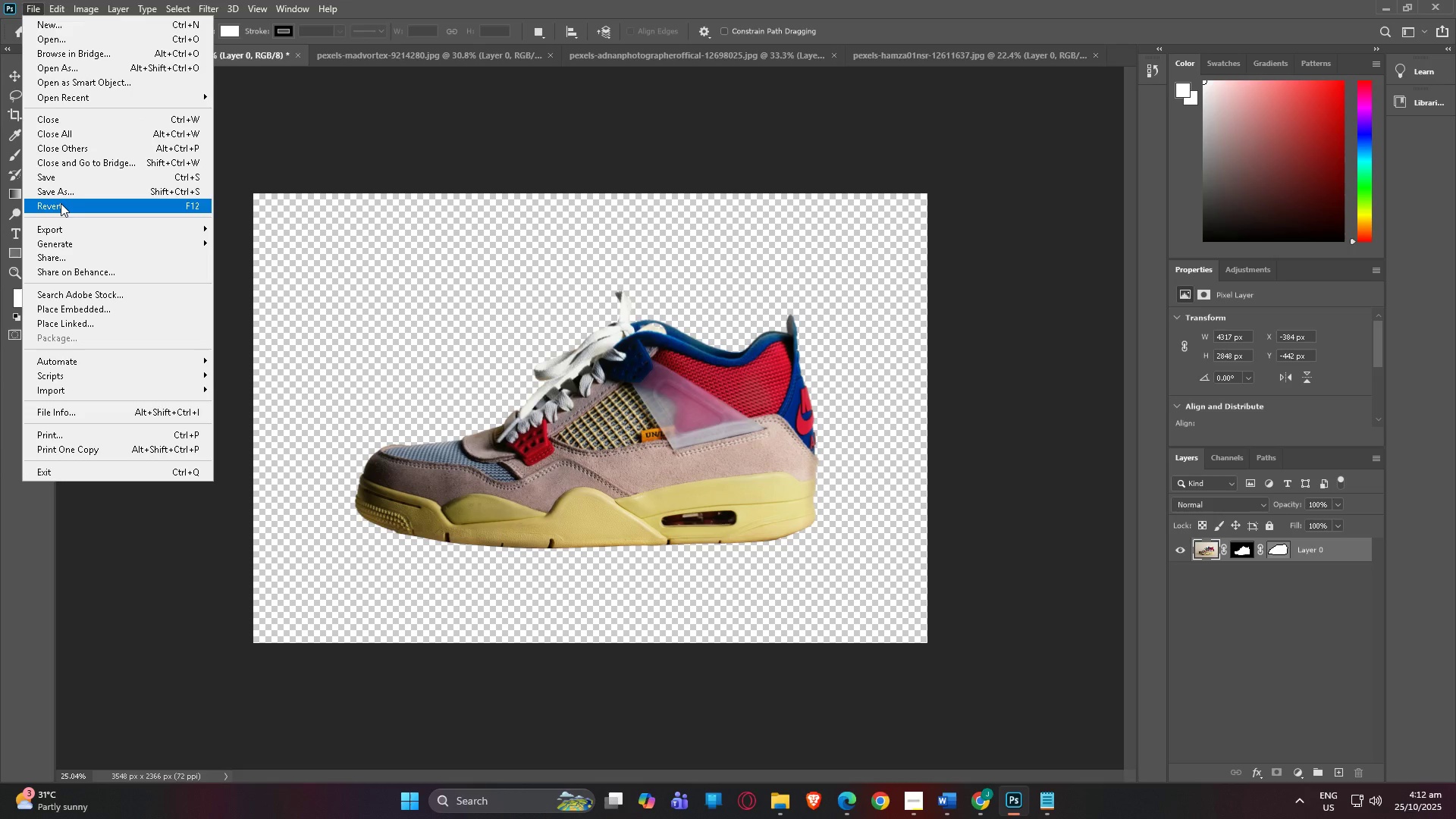 
left_click([64, 228])
 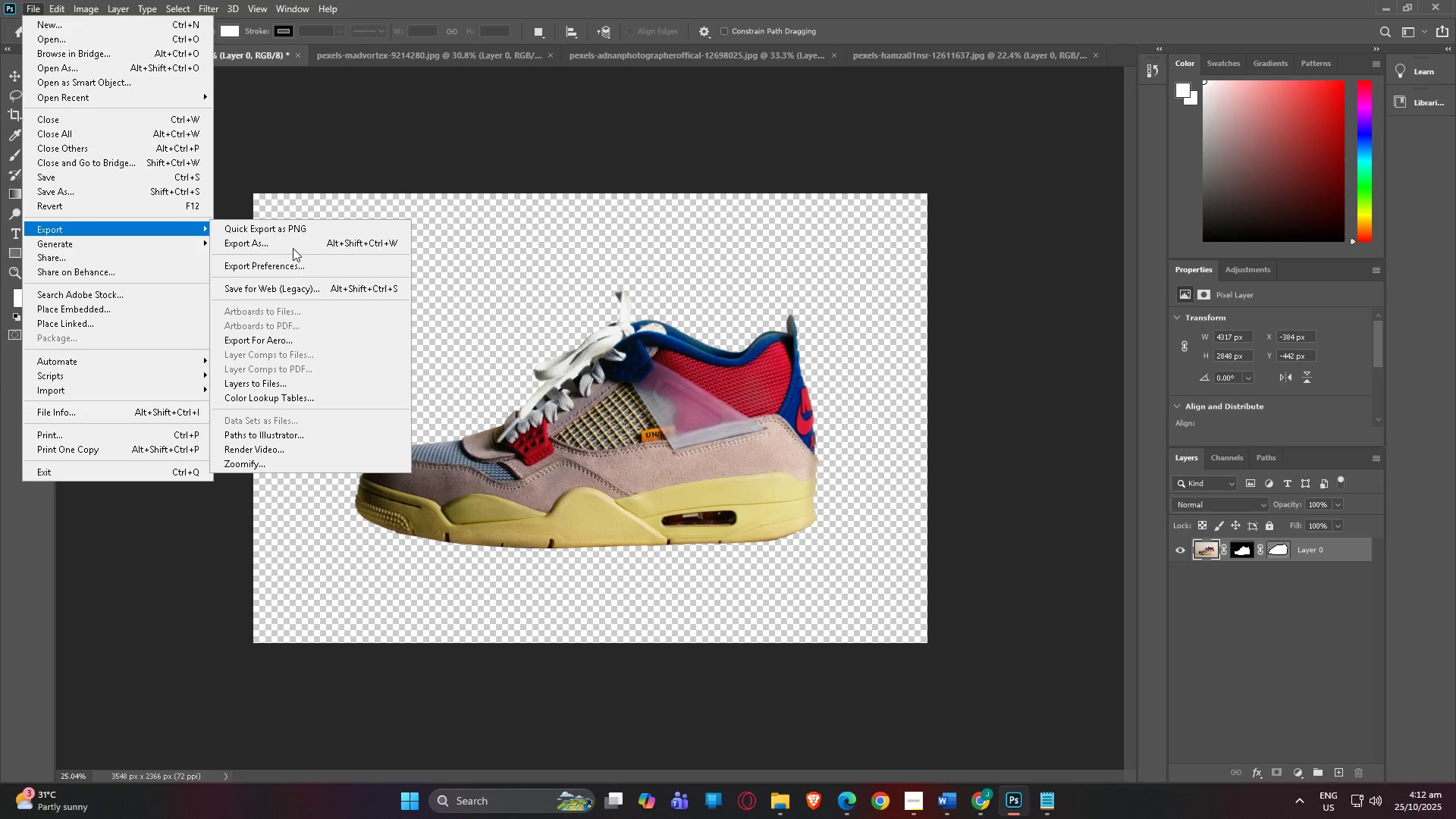 
left_click([291, 246])
 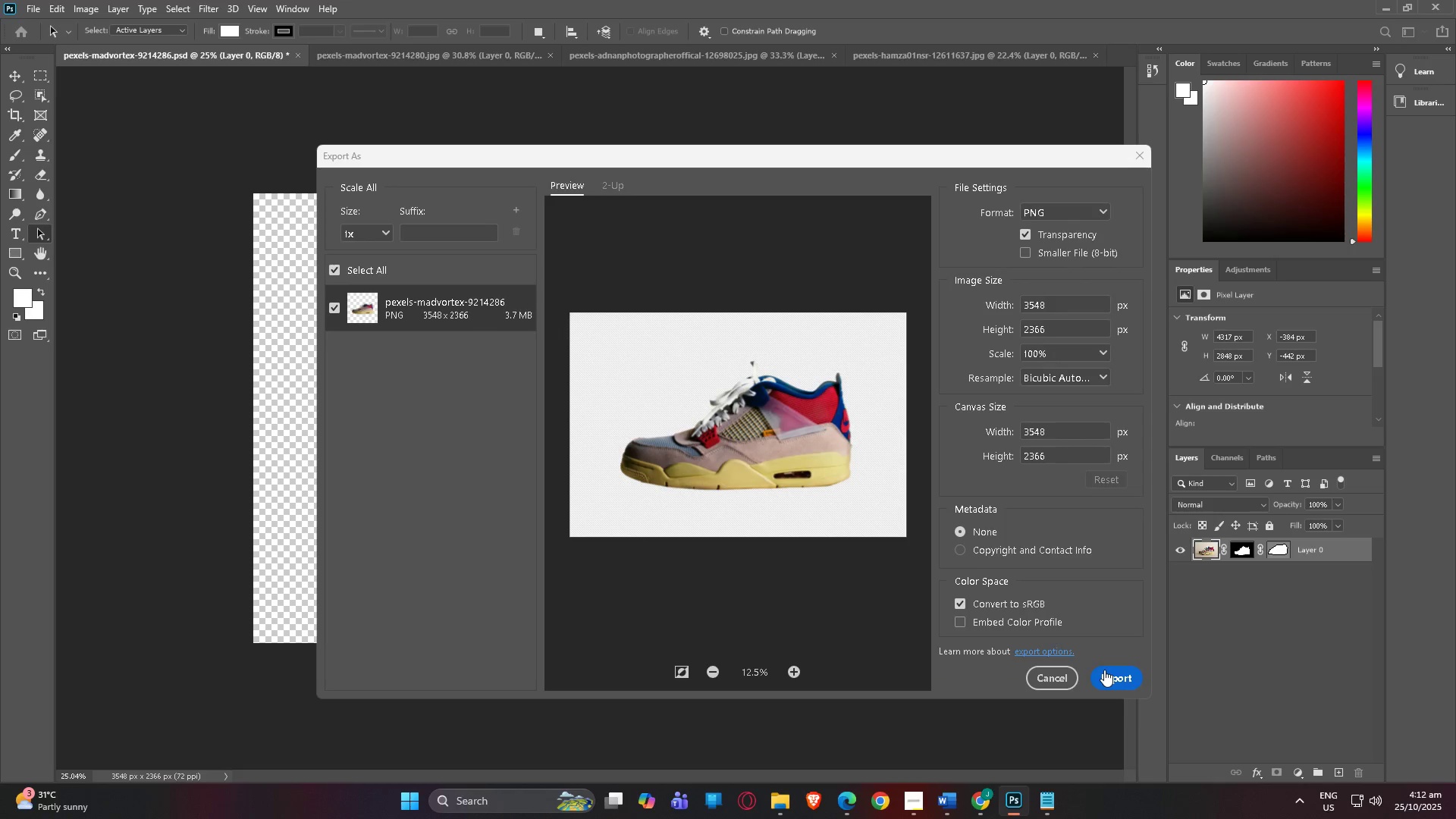 
wait(5.31)
 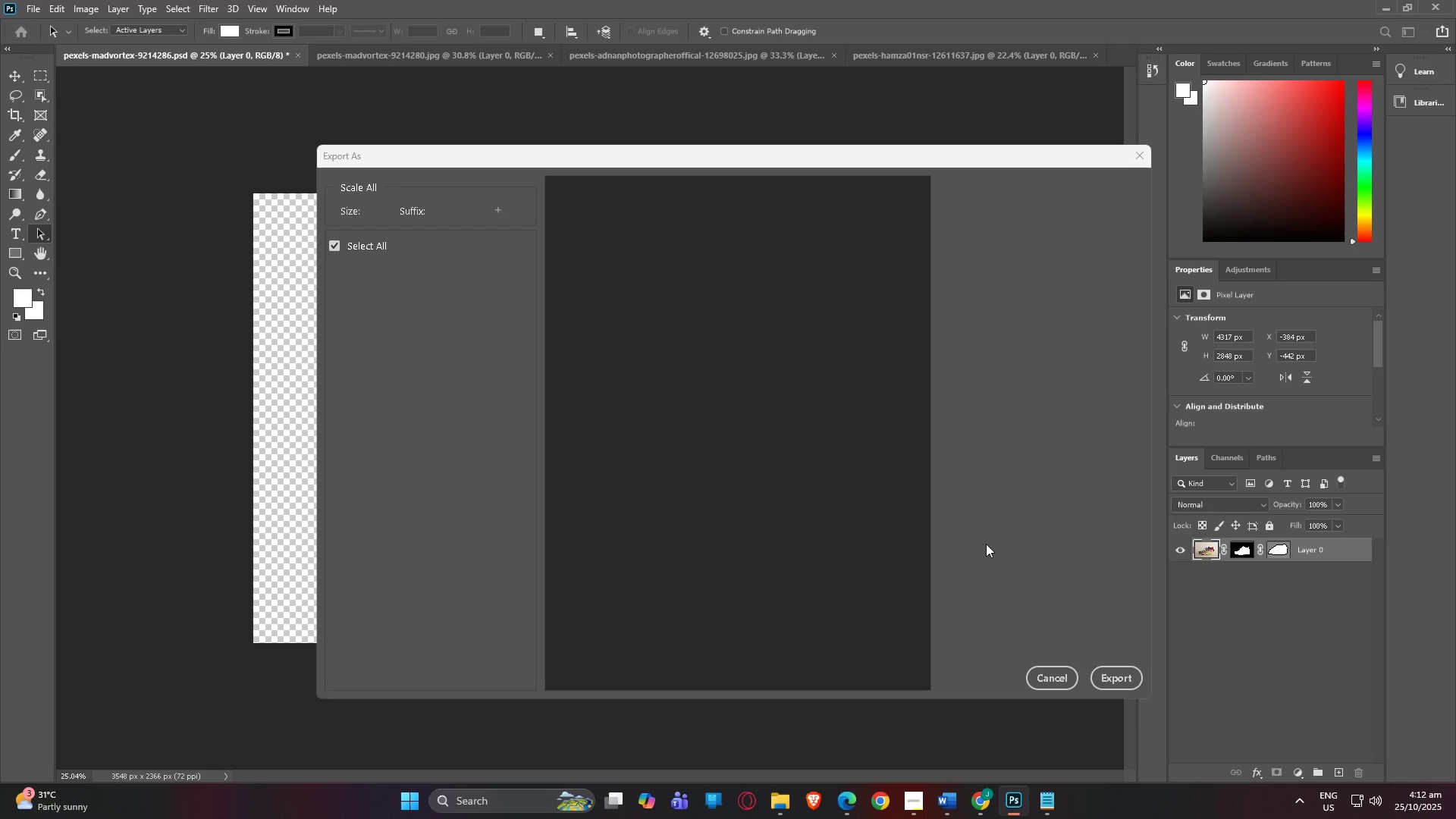 
left_click([1106, 673])
 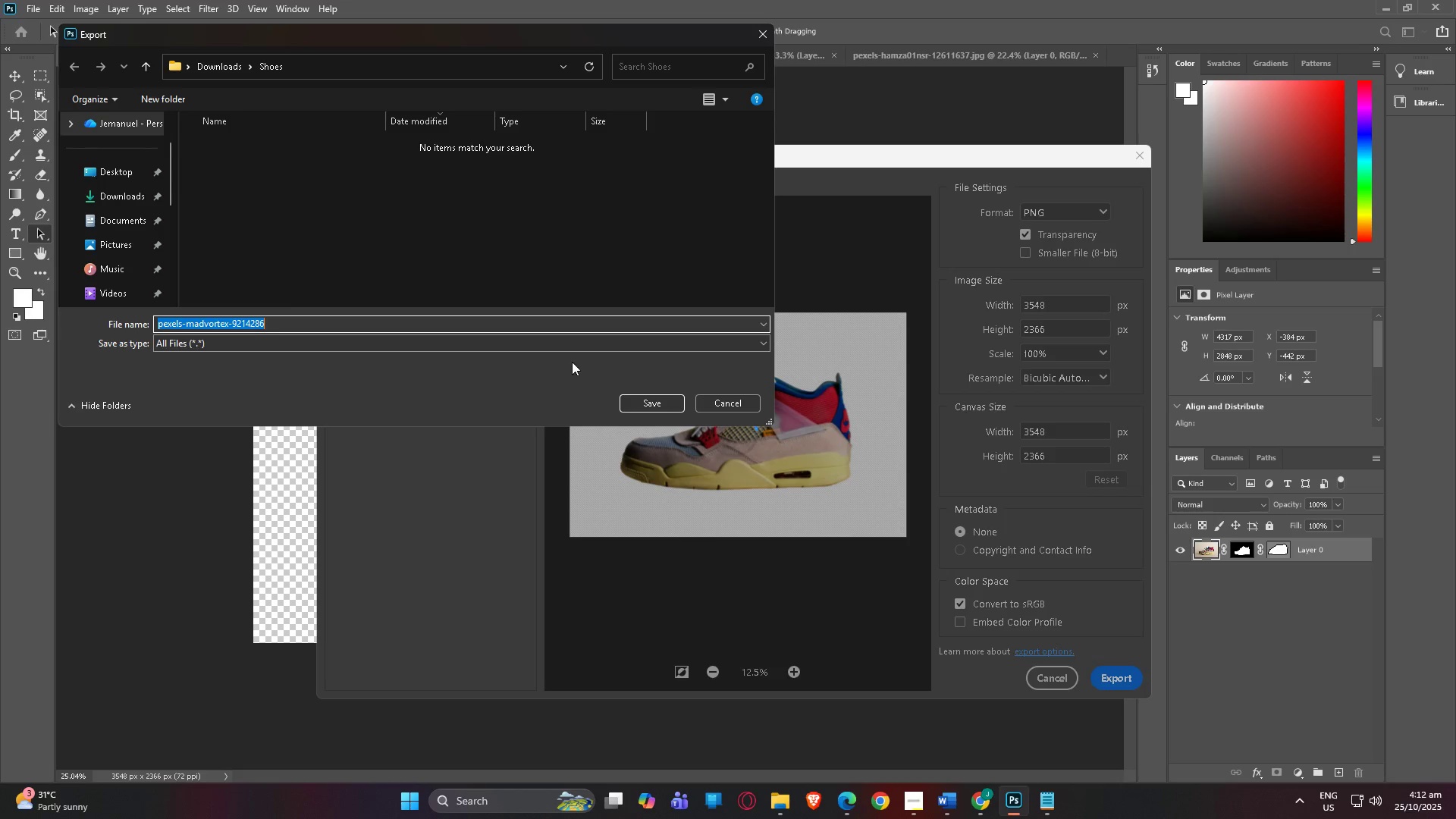 
left_click([657, 402])
 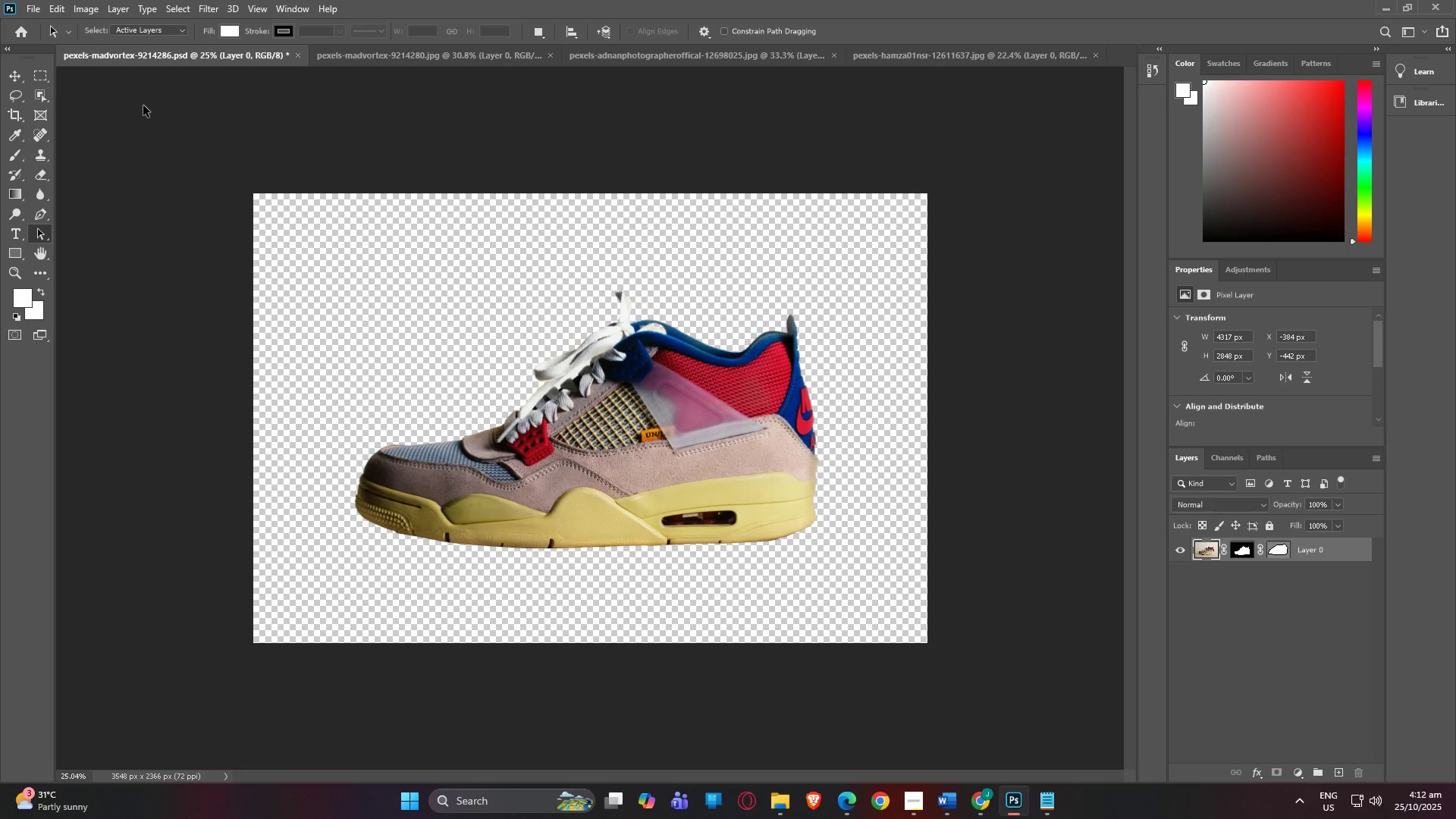 
left_click([38, 2])
 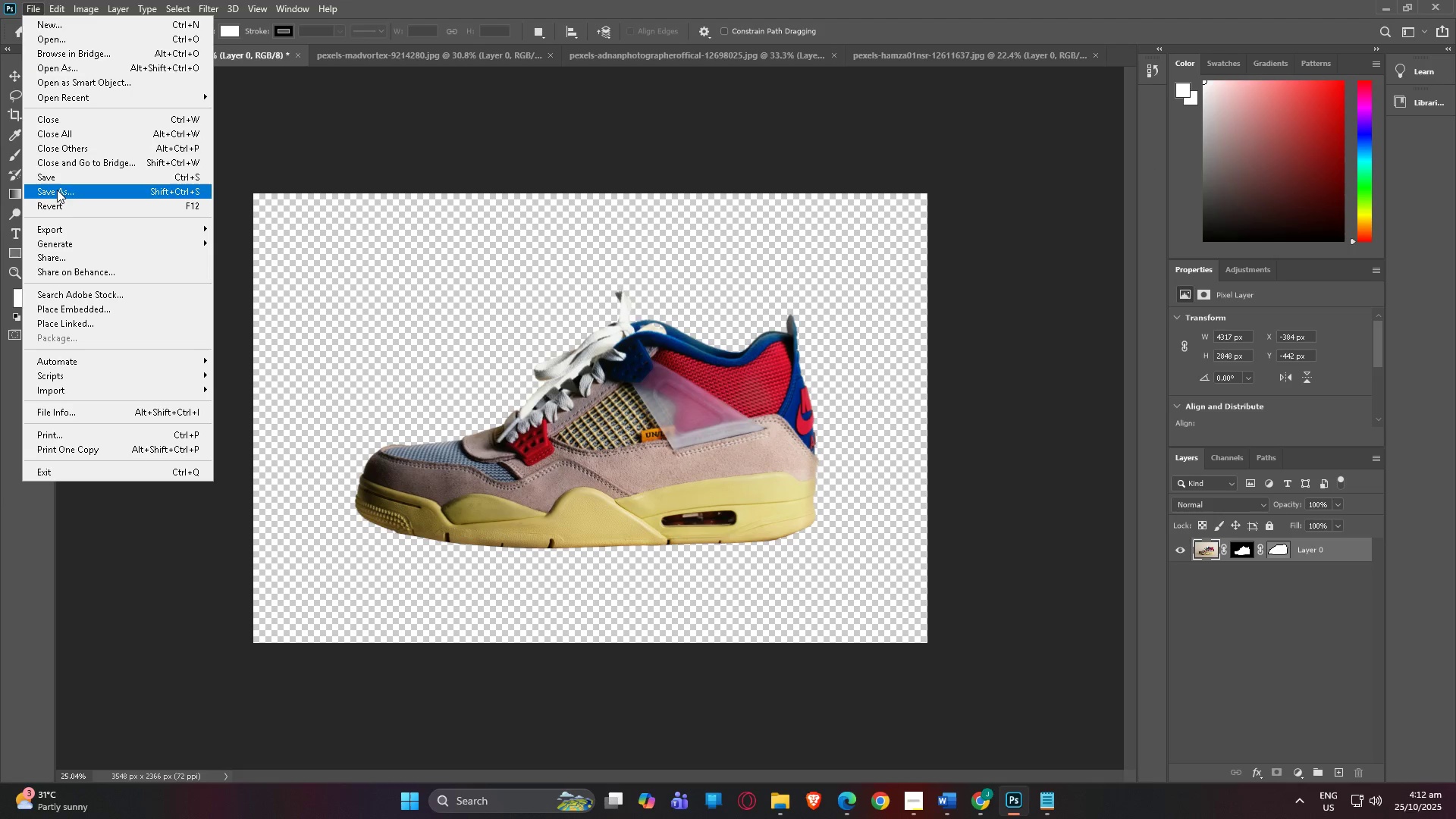 
left_click([56, 187])
 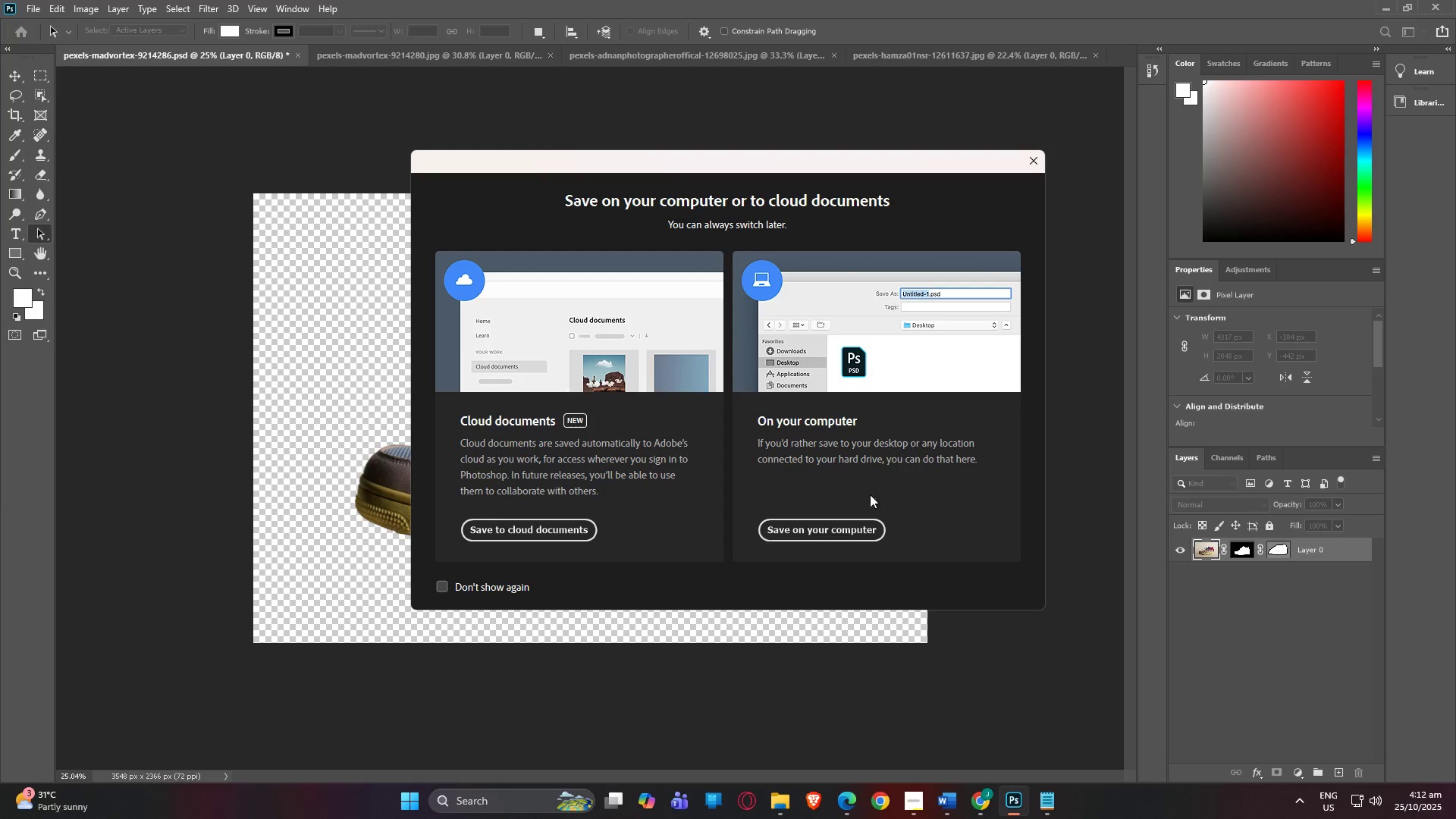 
left_click([814, 523])
 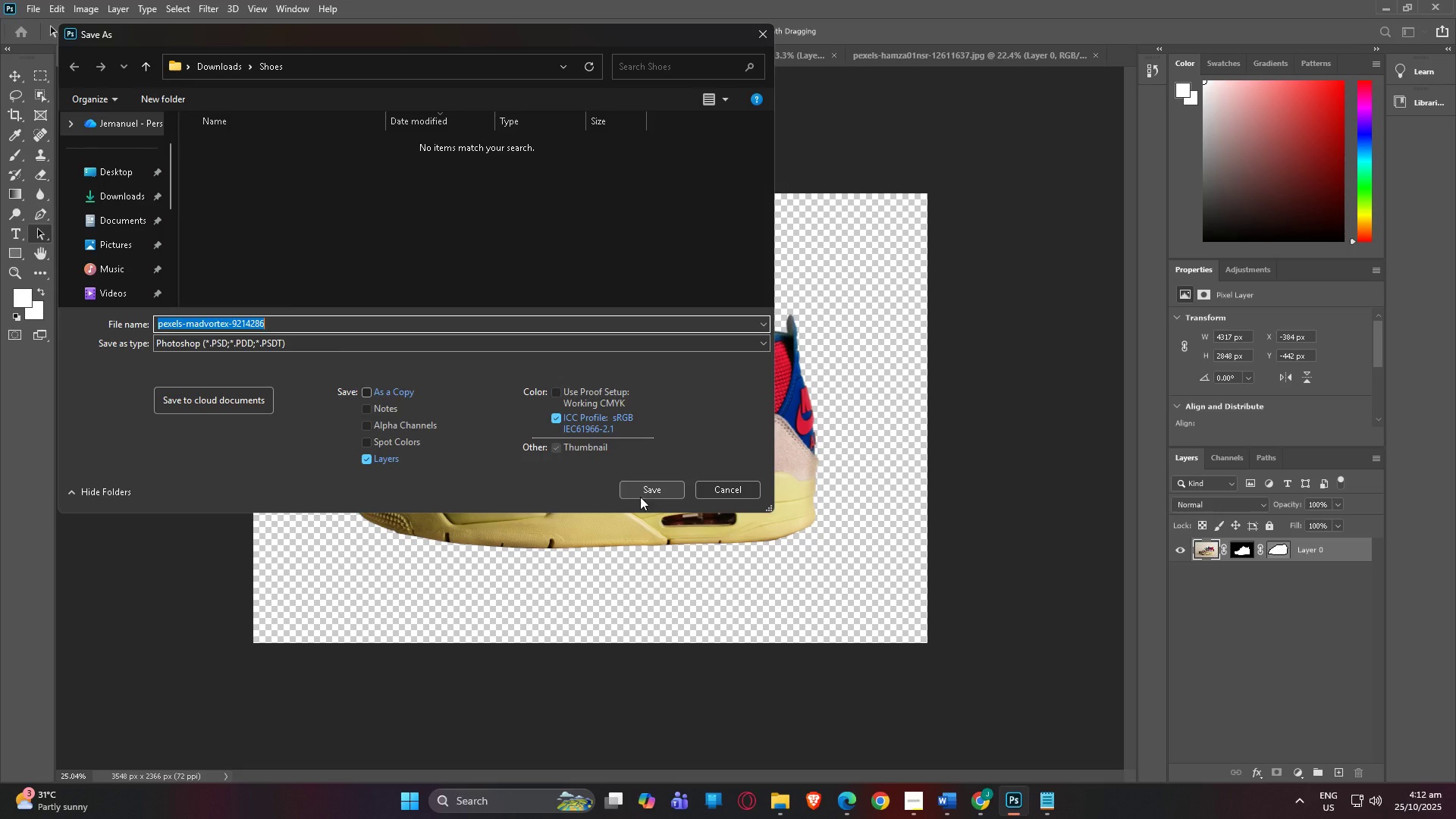 
left_click([659, 491])
 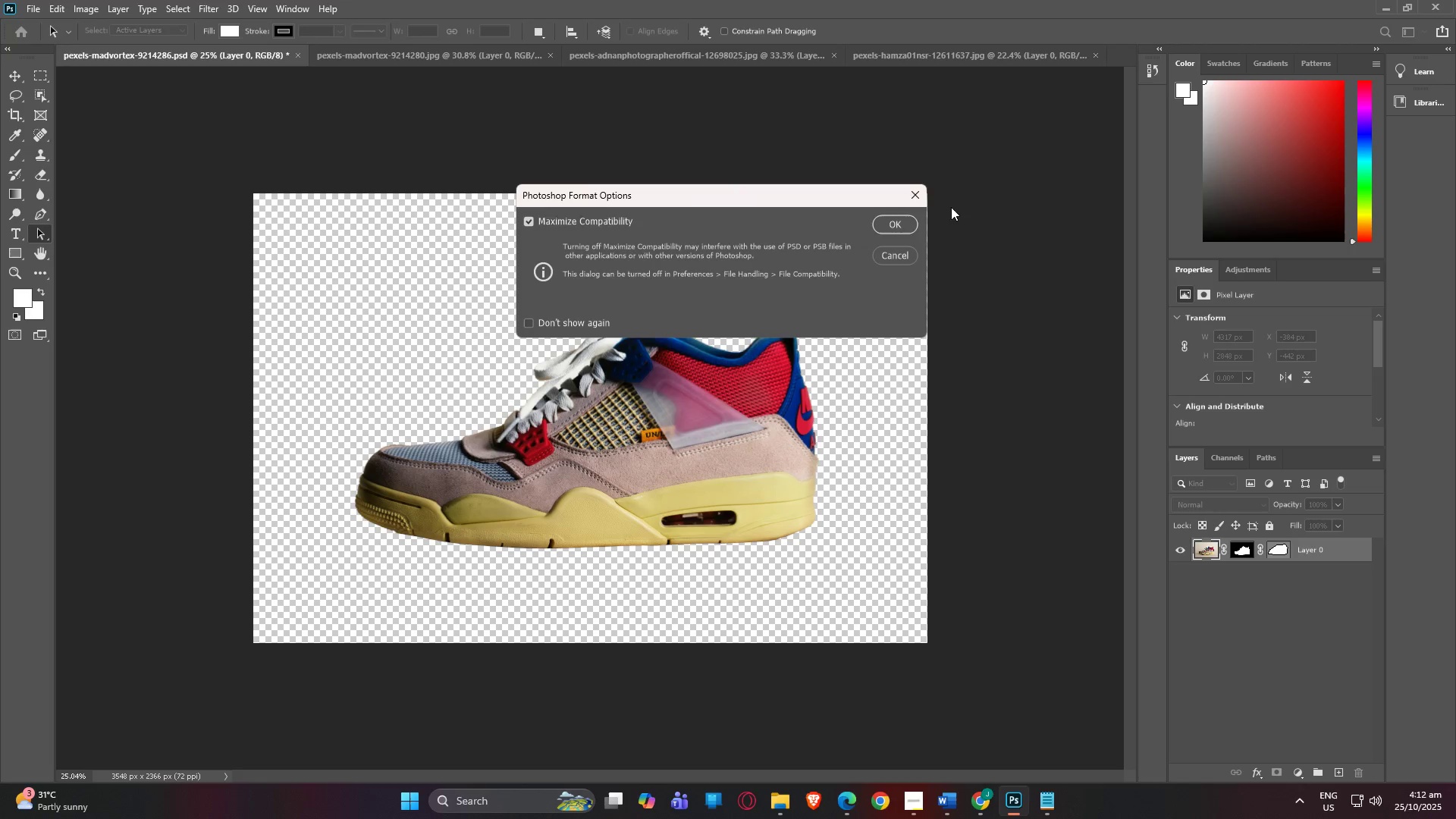 
left_click([892, 220])
 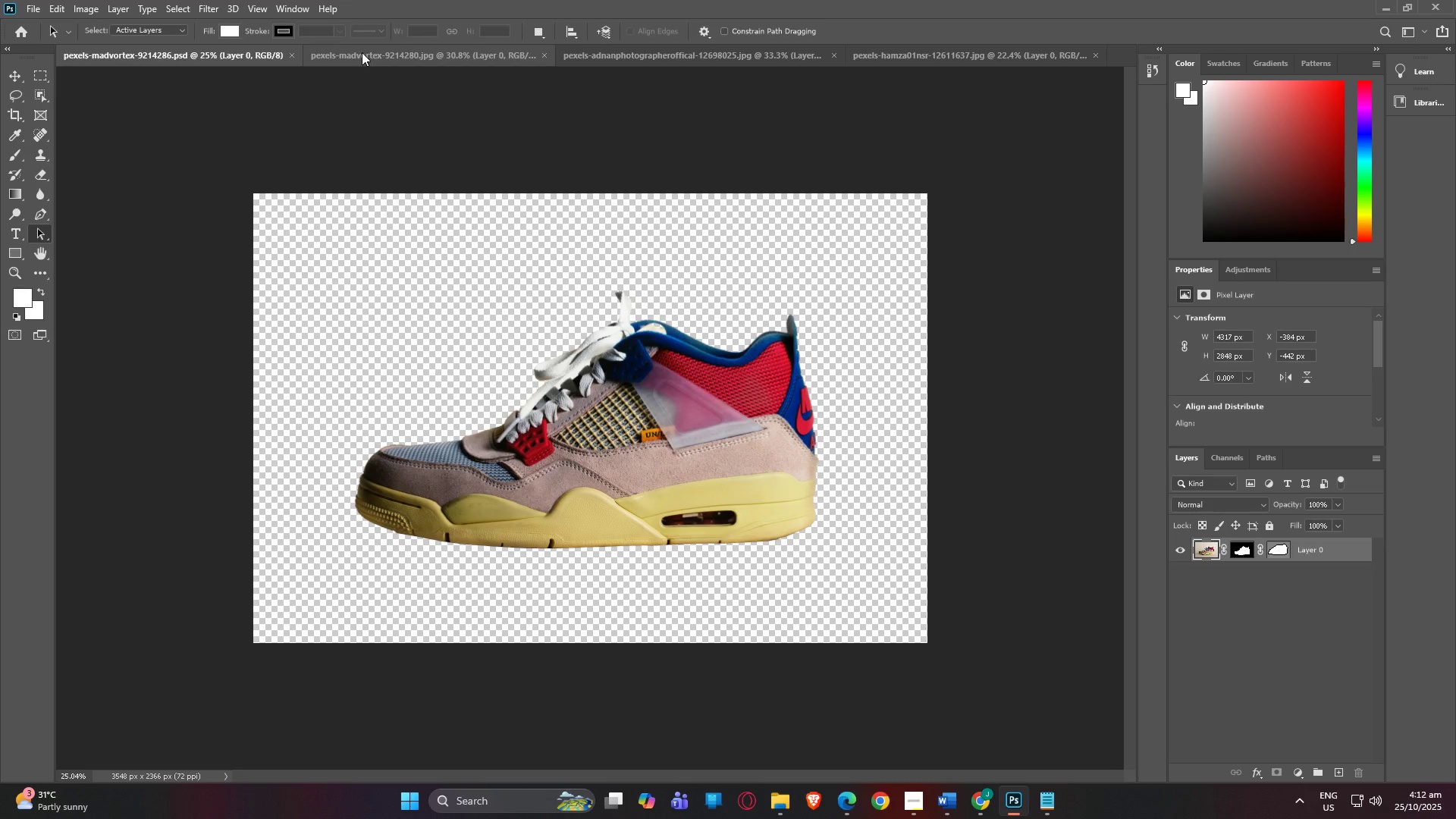 
left_click([362, 52])
 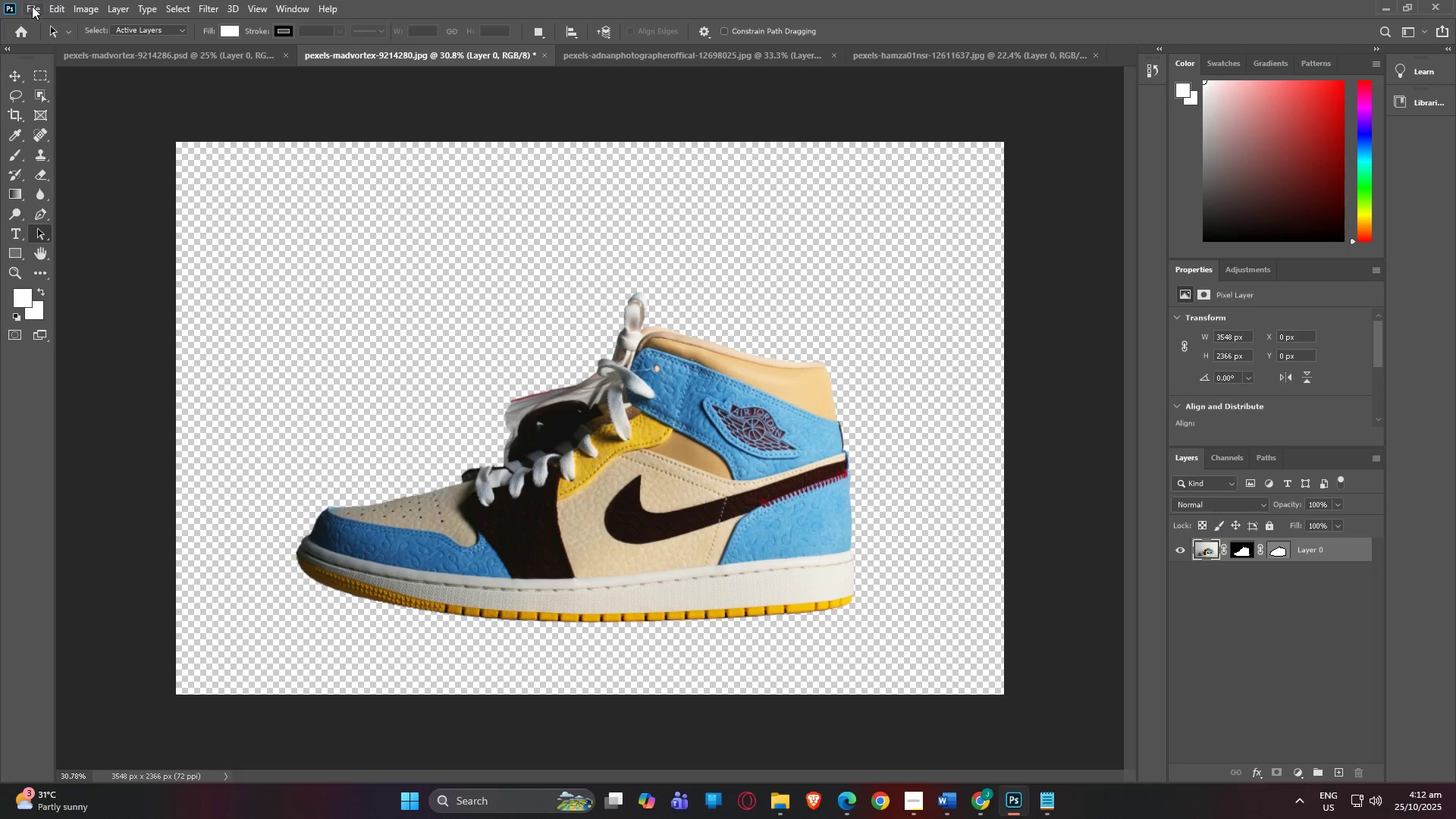 
left_click([33, 5])
 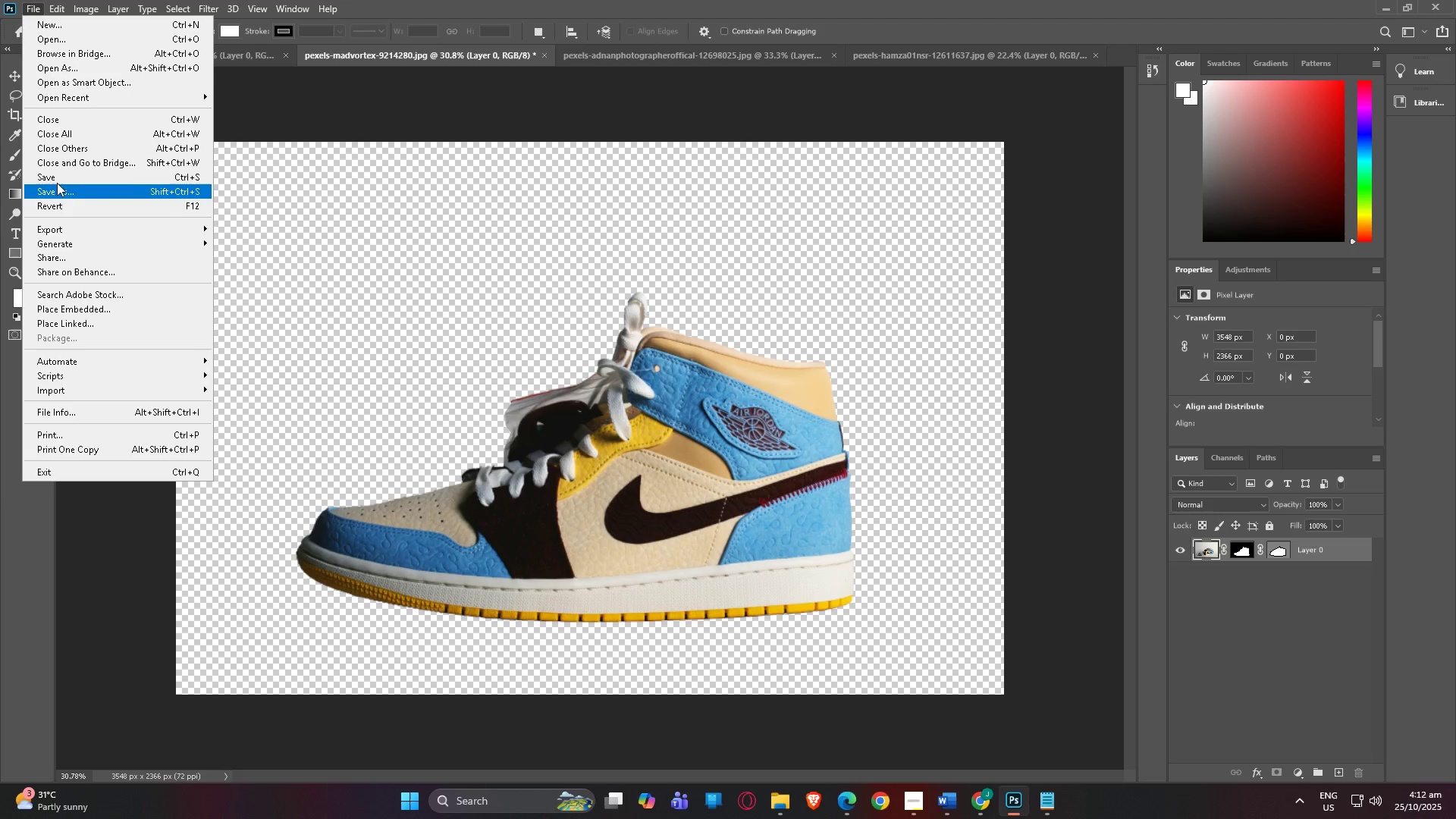 
left_click([57, 187])
 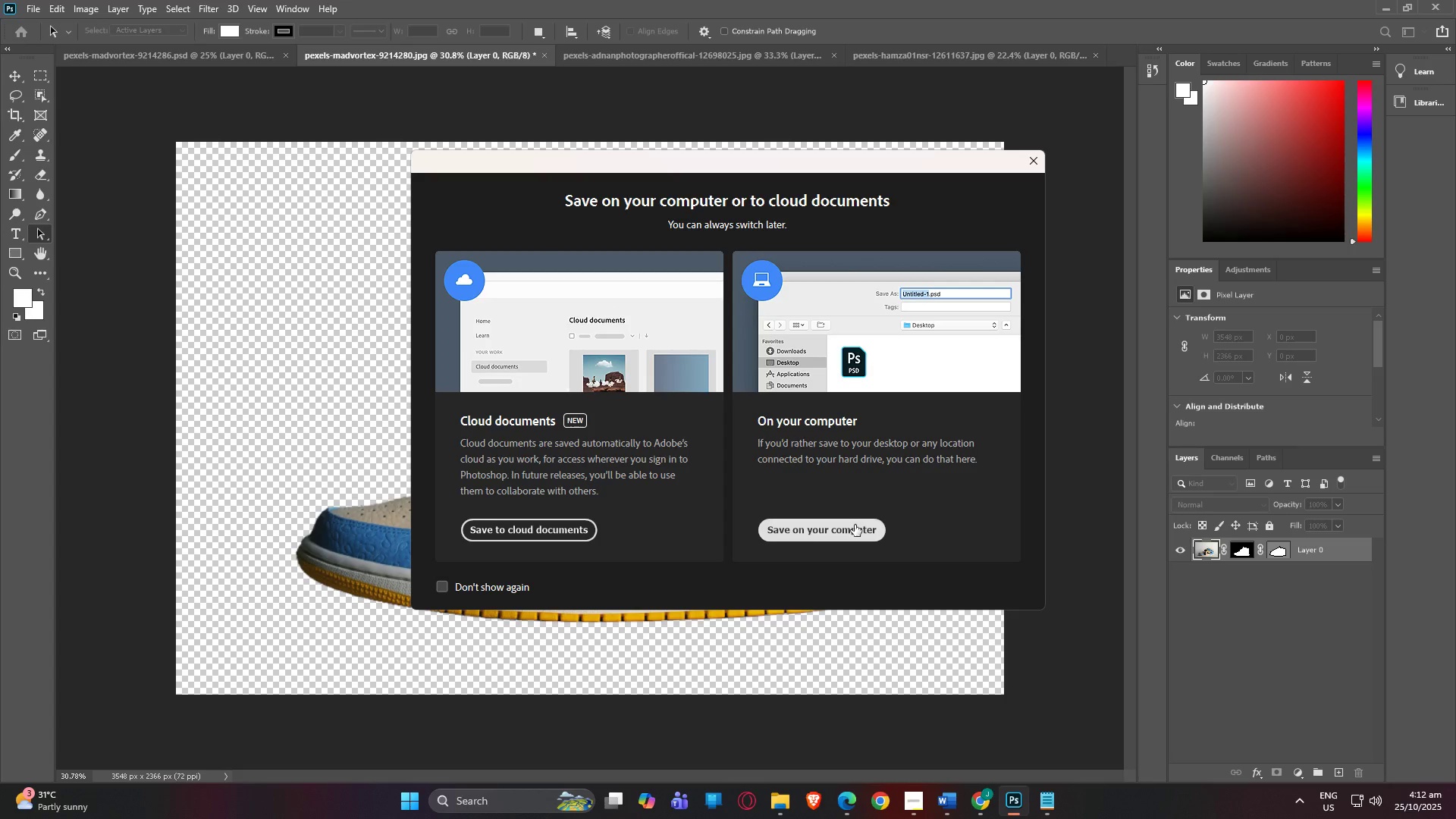 
left_click([853, 536])
 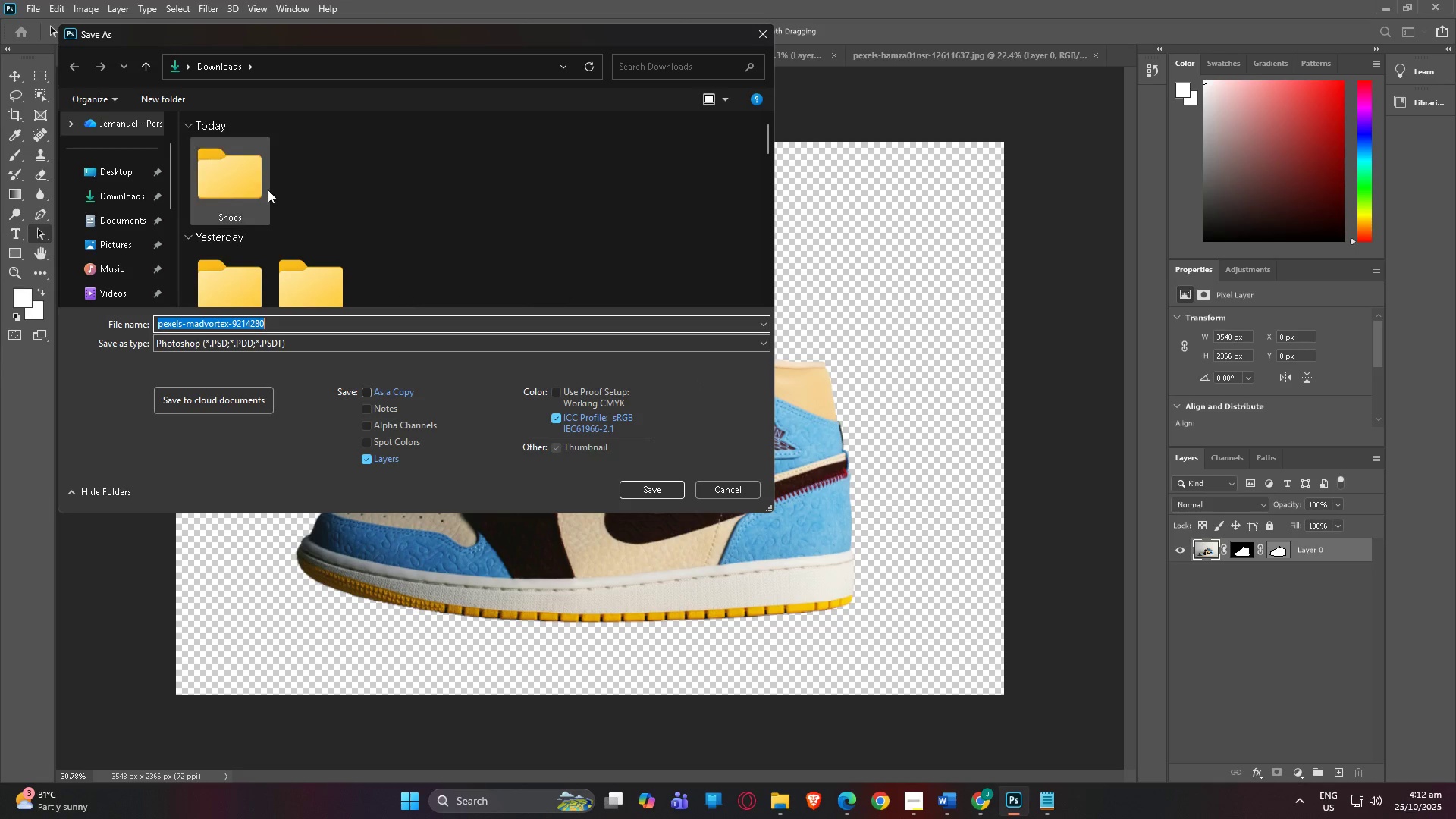 
double_click([262, 187])
 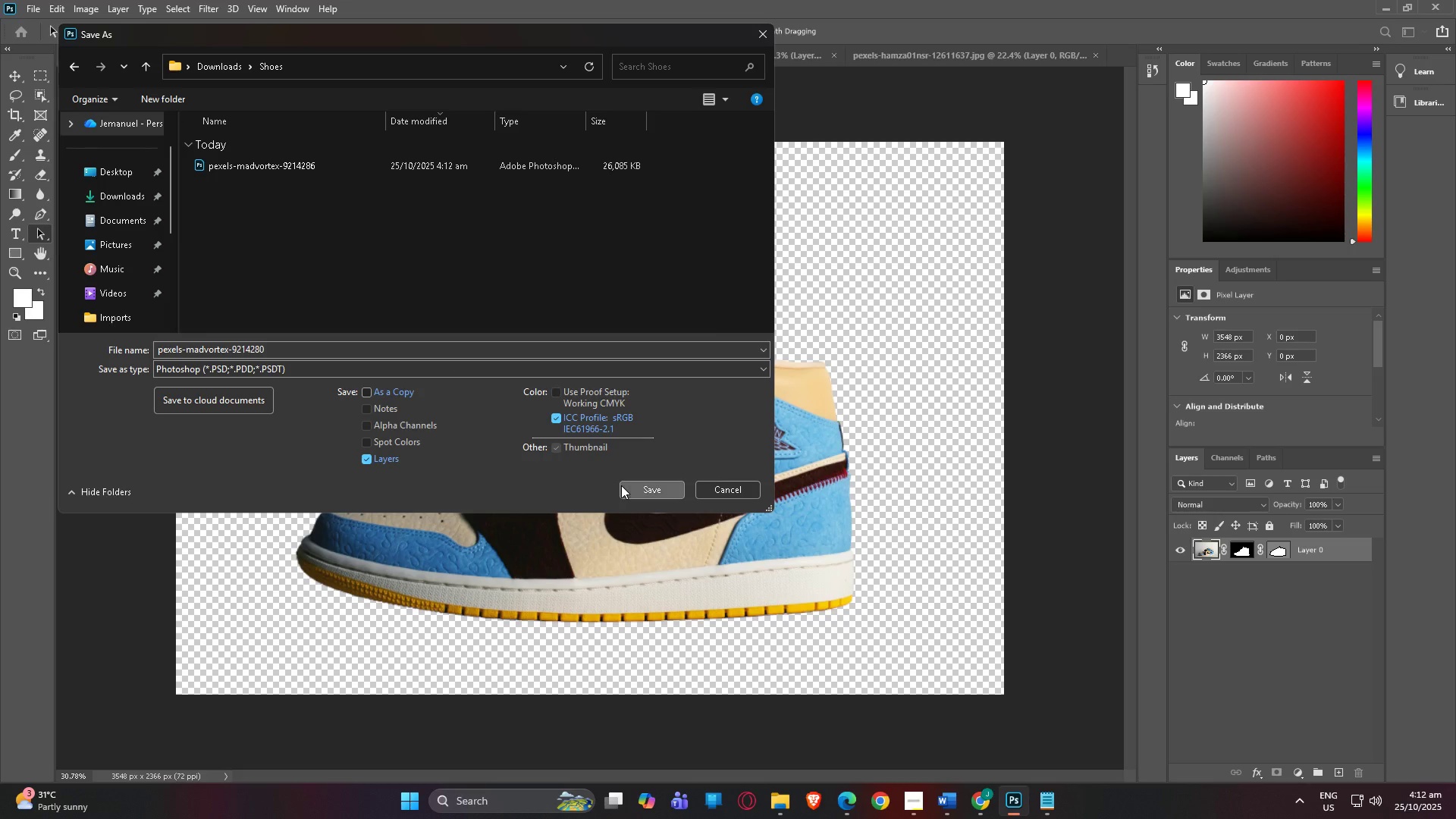 
left_click([621, 485])
 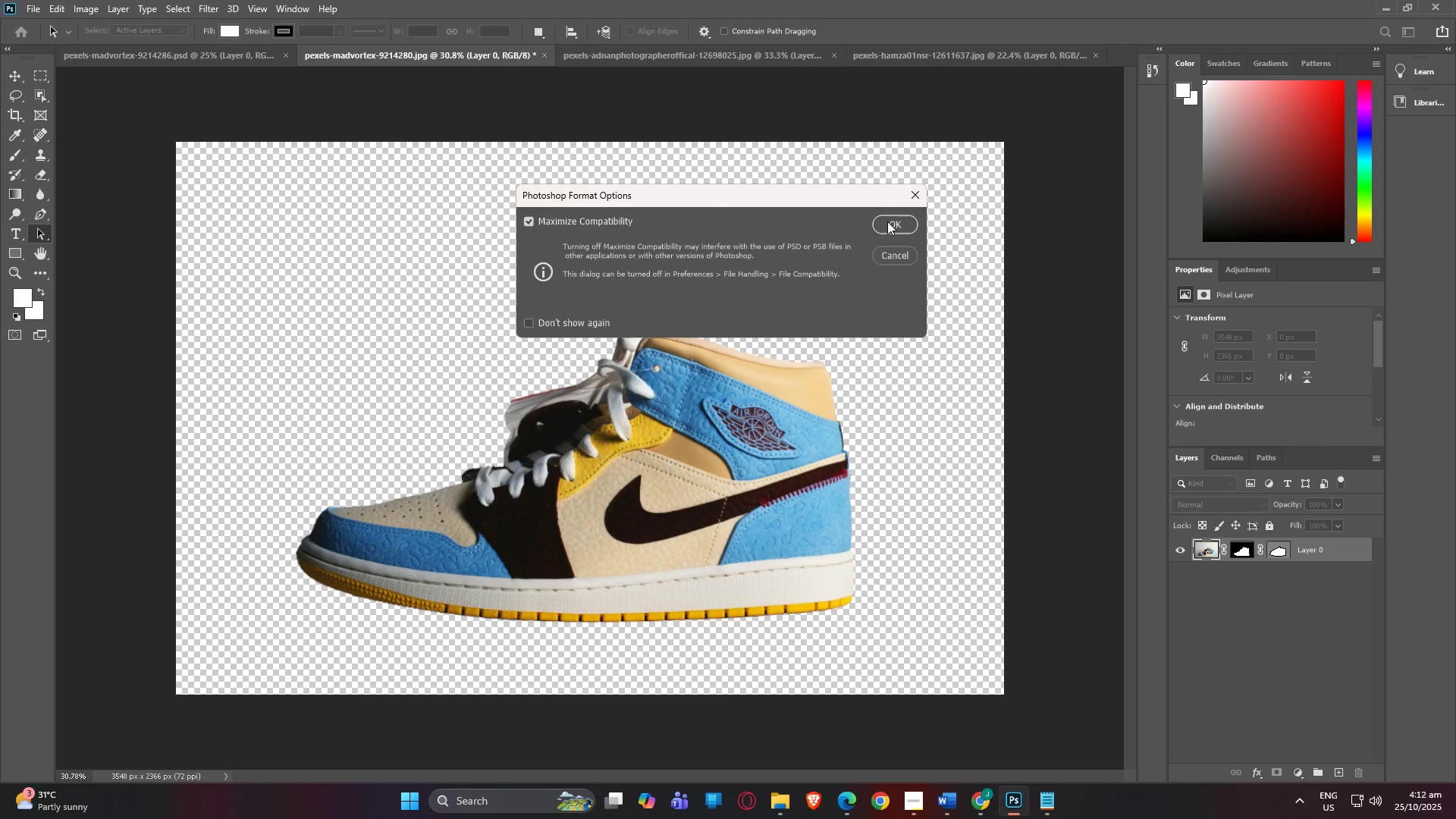 
left_click([890, 221])
 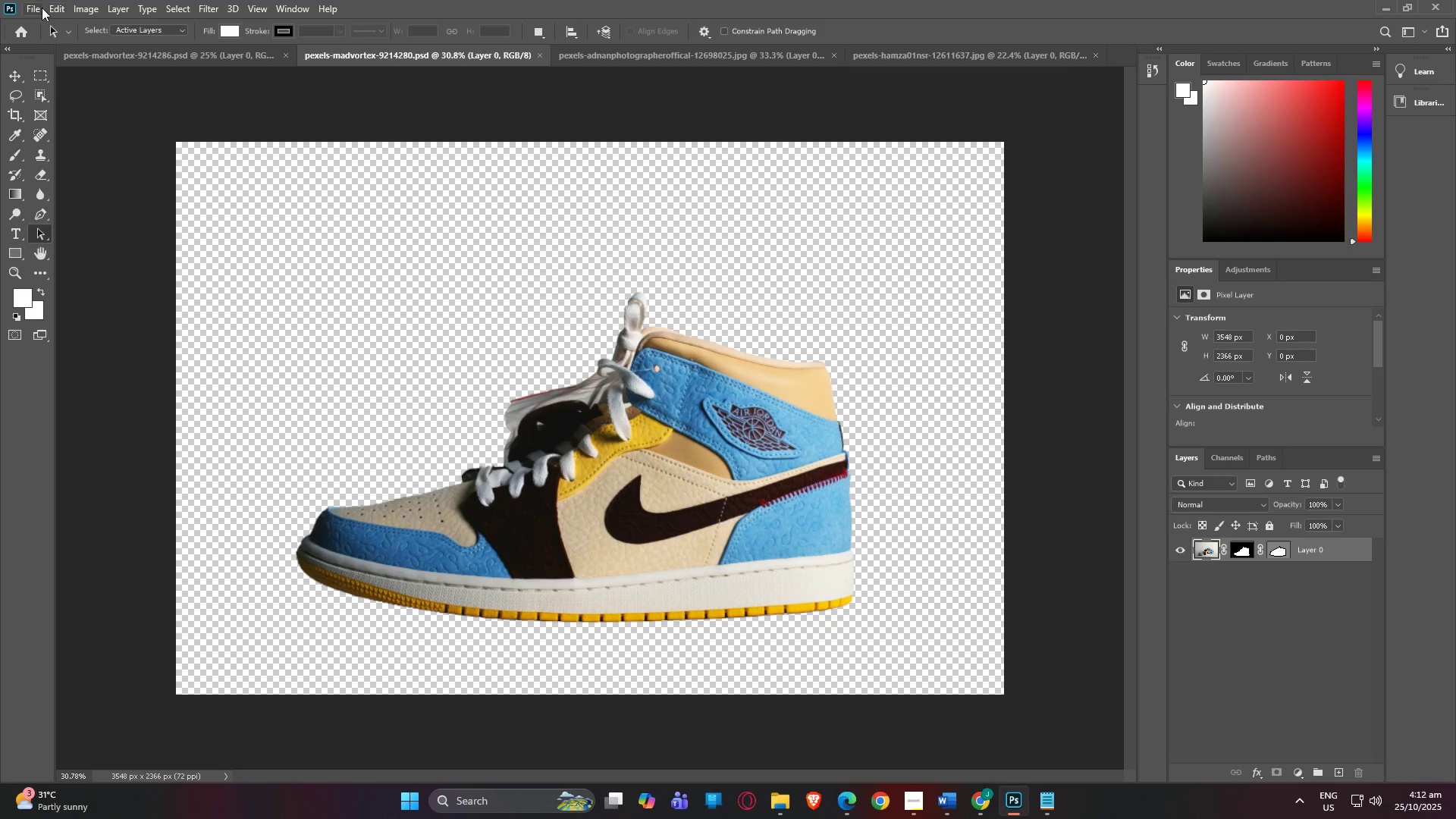 
left_click([27, 8])
 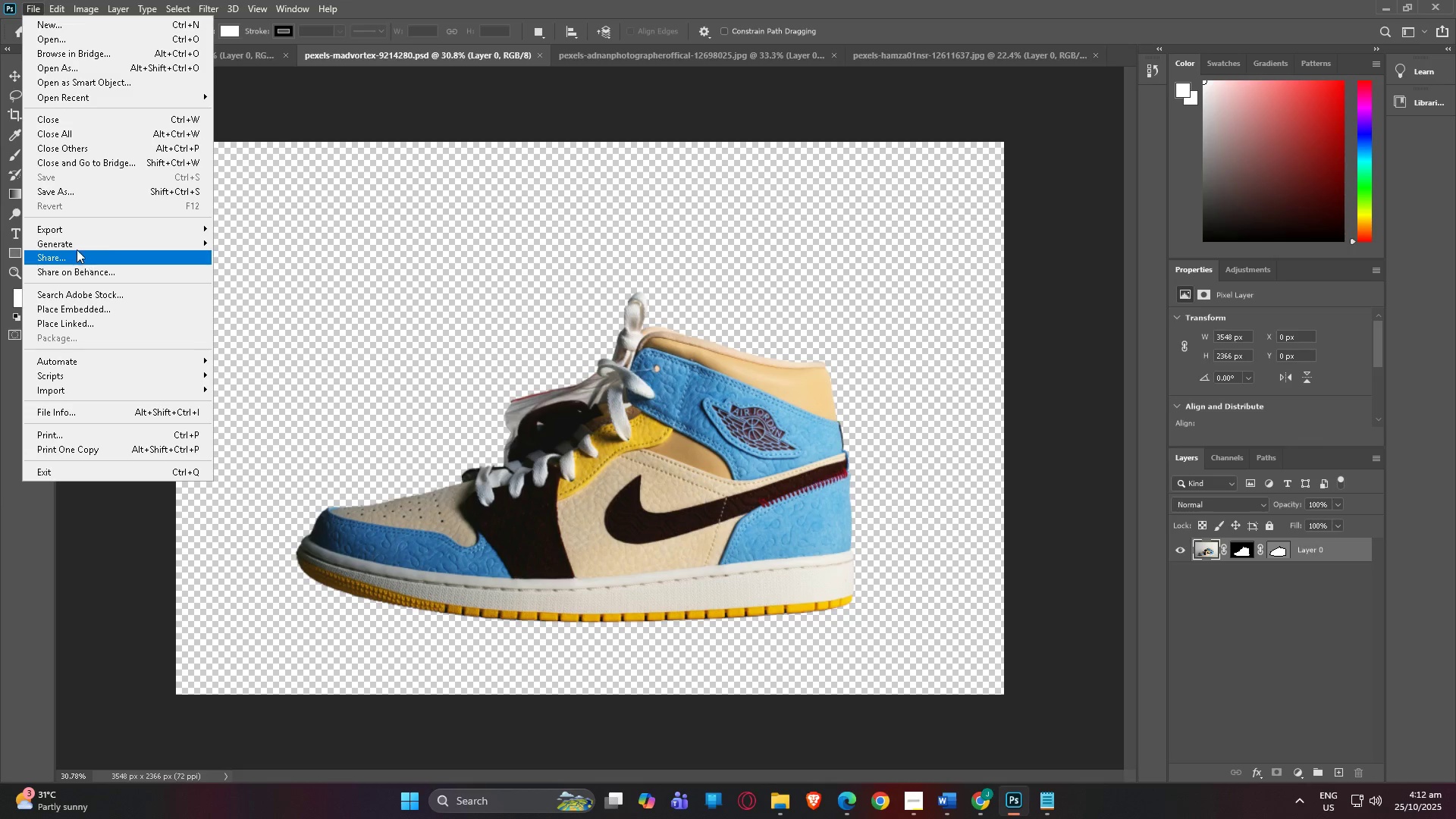 
left_click([74, 234])
 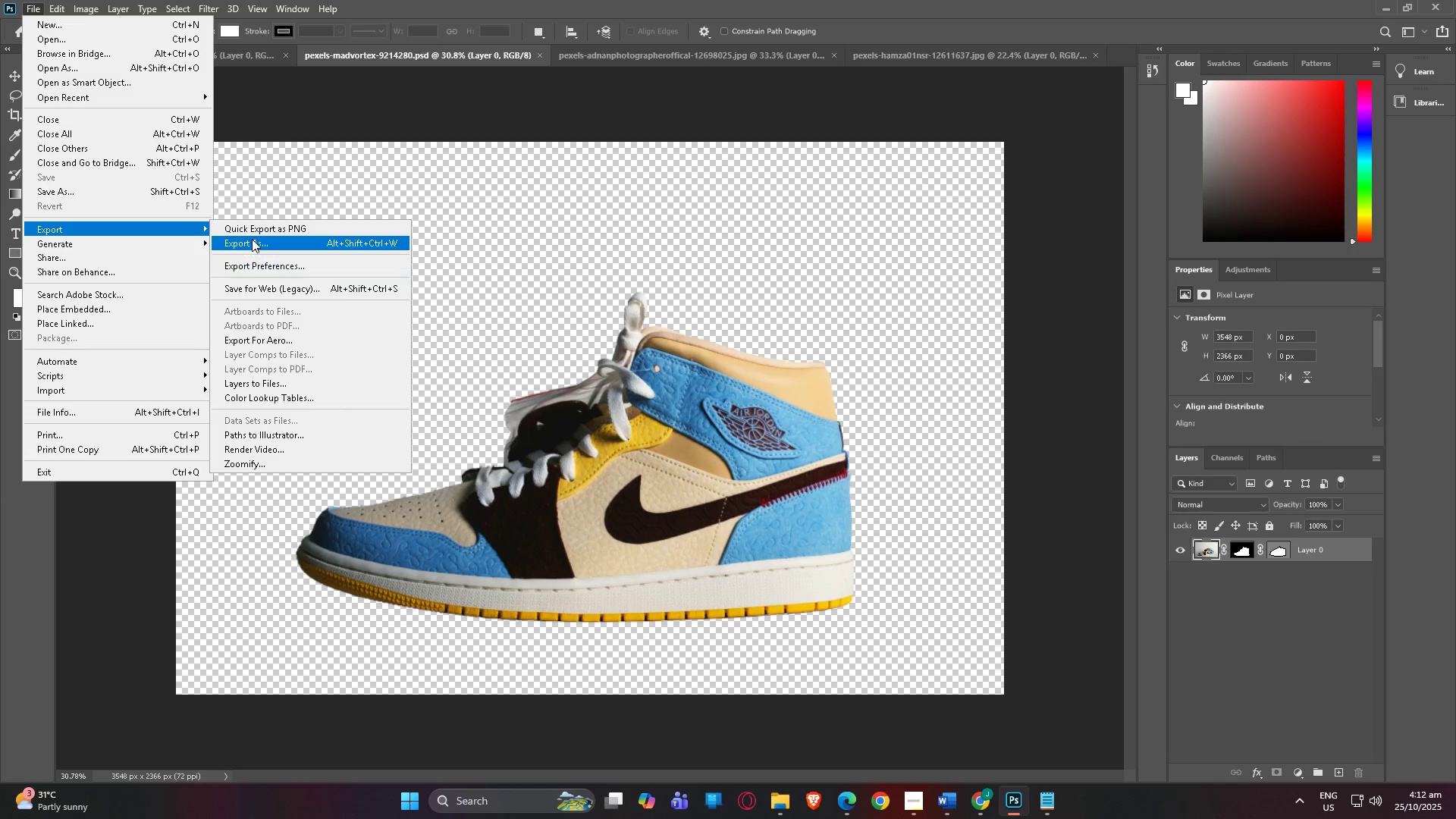 
left_click([253, 238])
 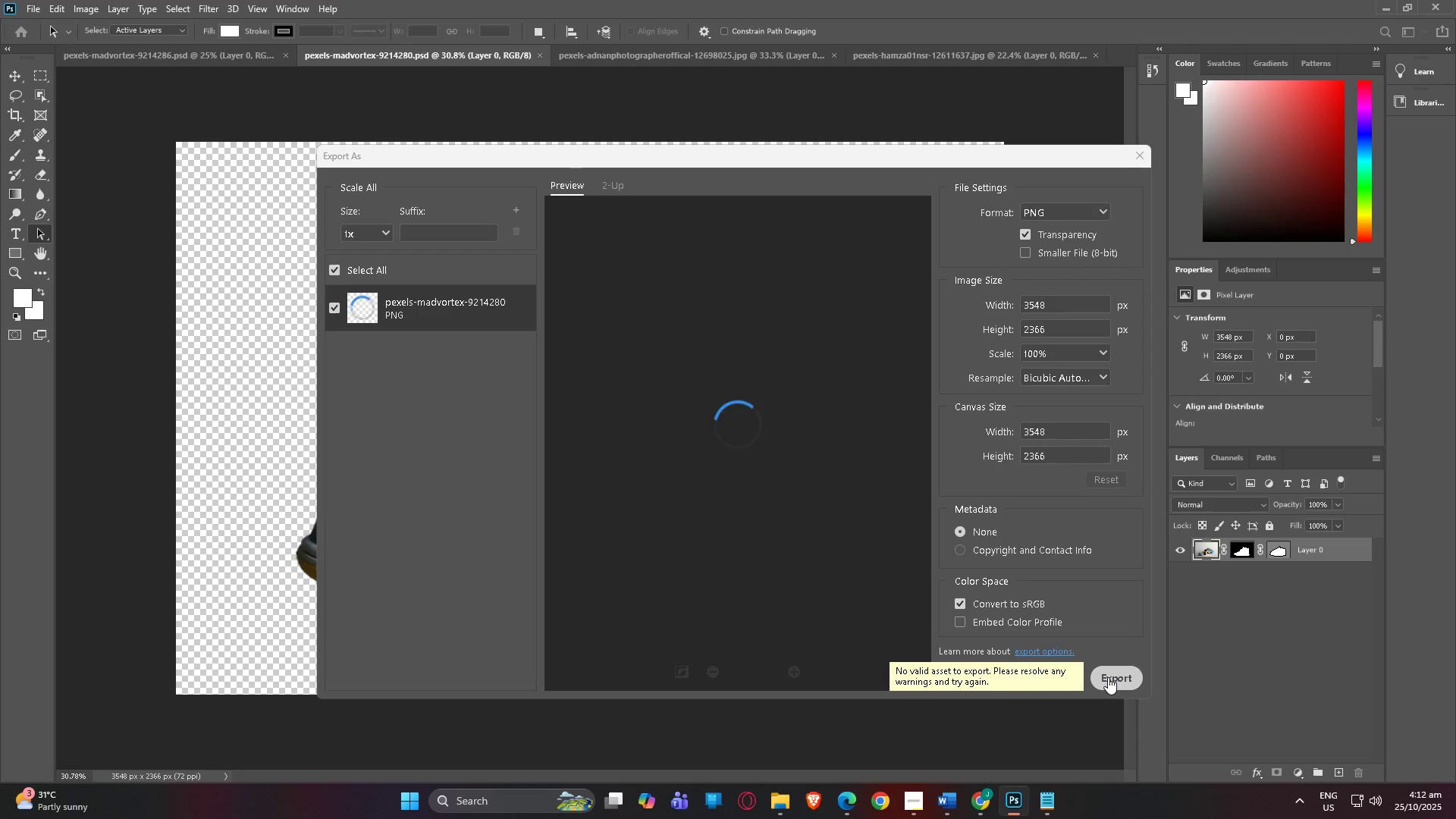 
left_click([1108, 677])
 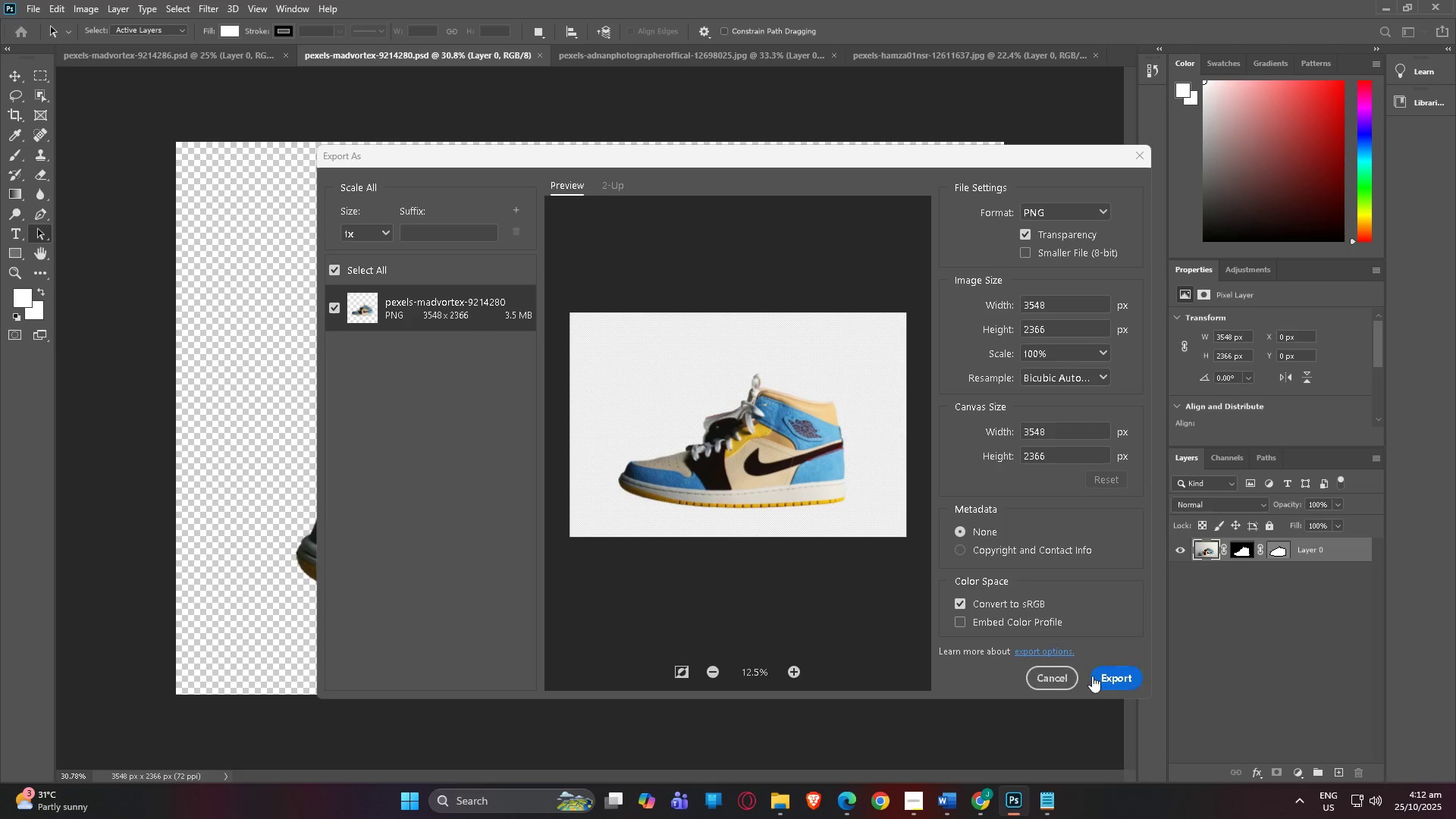 
left_click([1109, 678])
 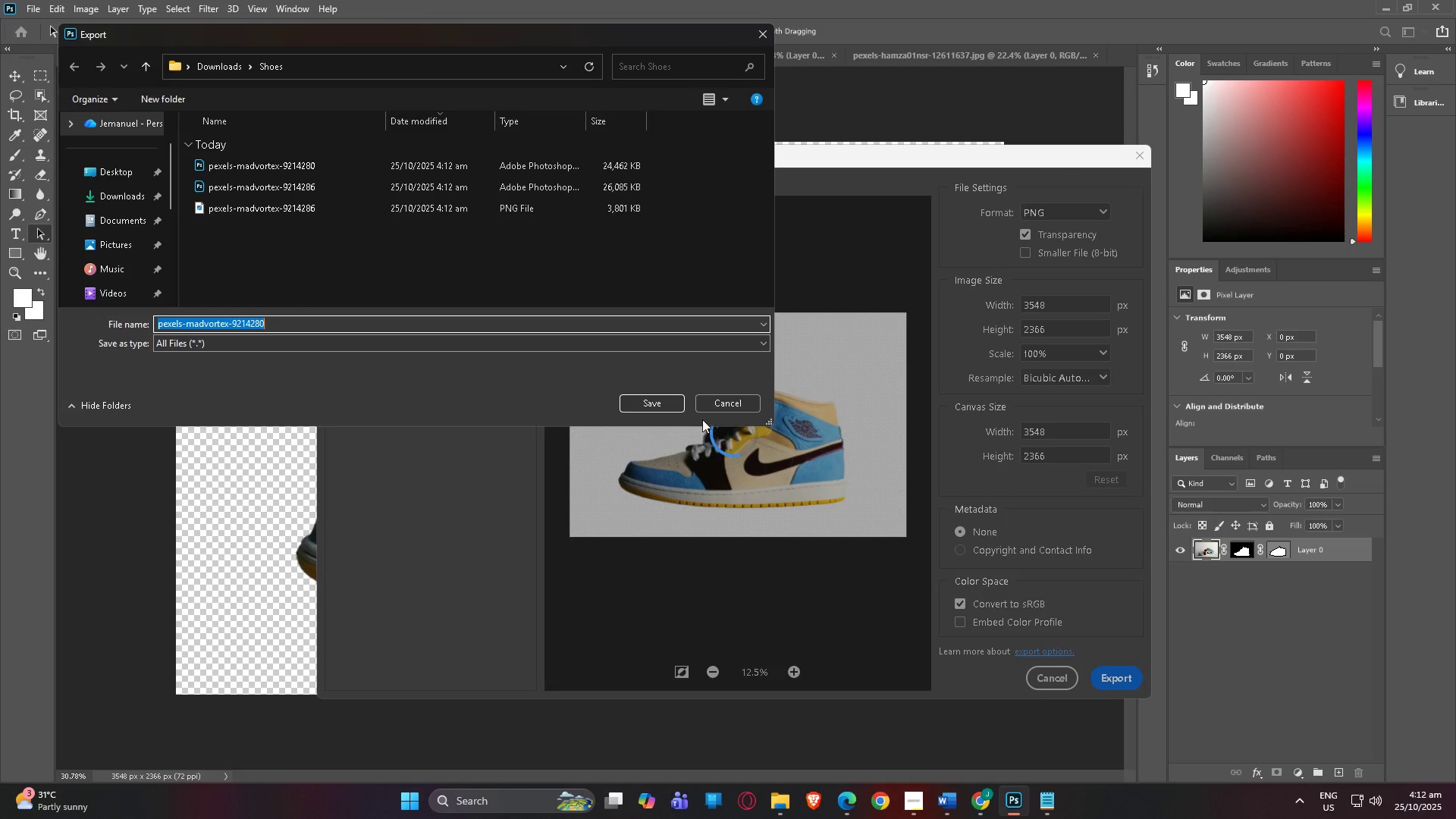 
left_click([663, 406])
 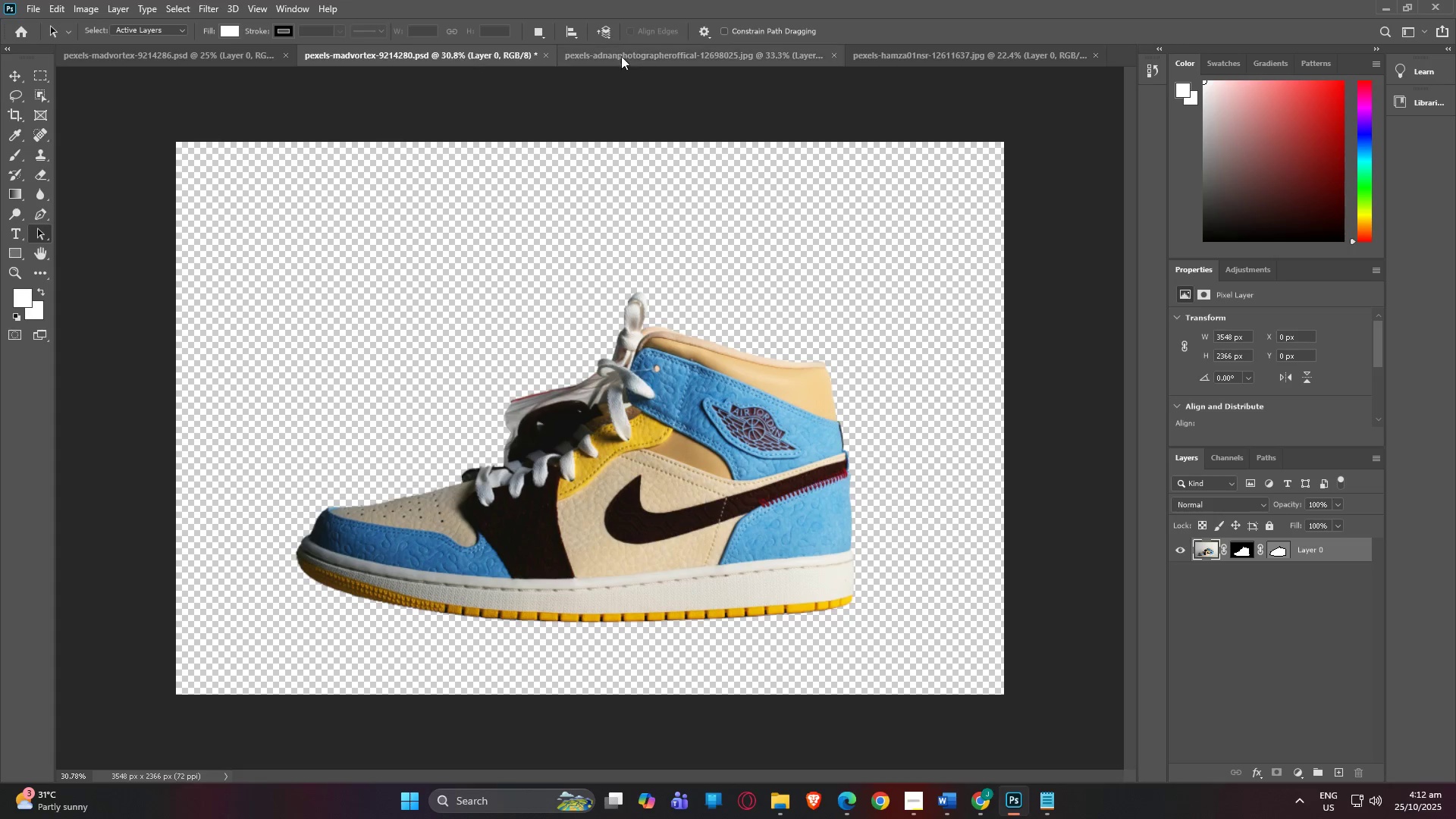 
left_click([635, 56])
 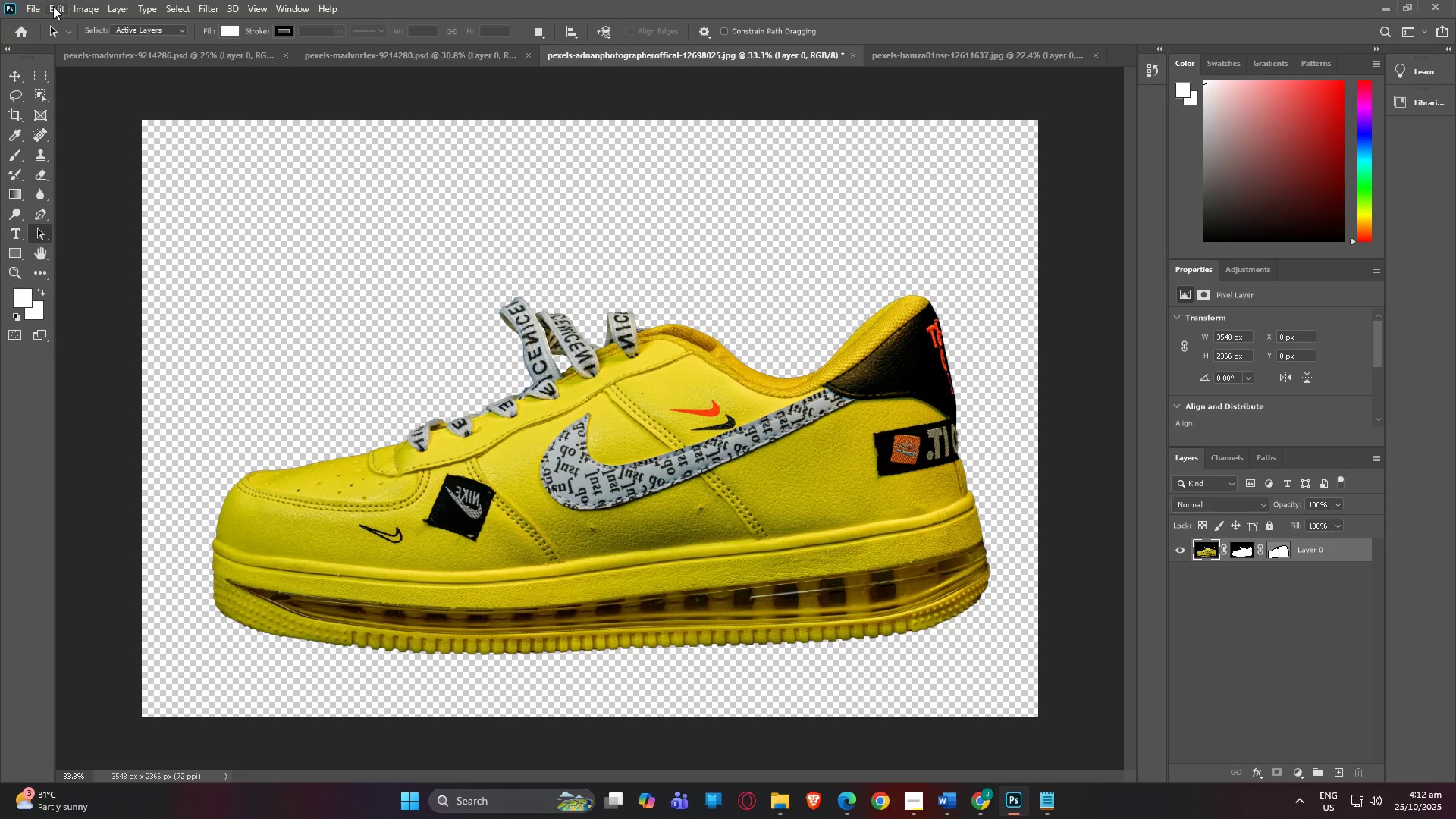 
left_click([26, 8])
 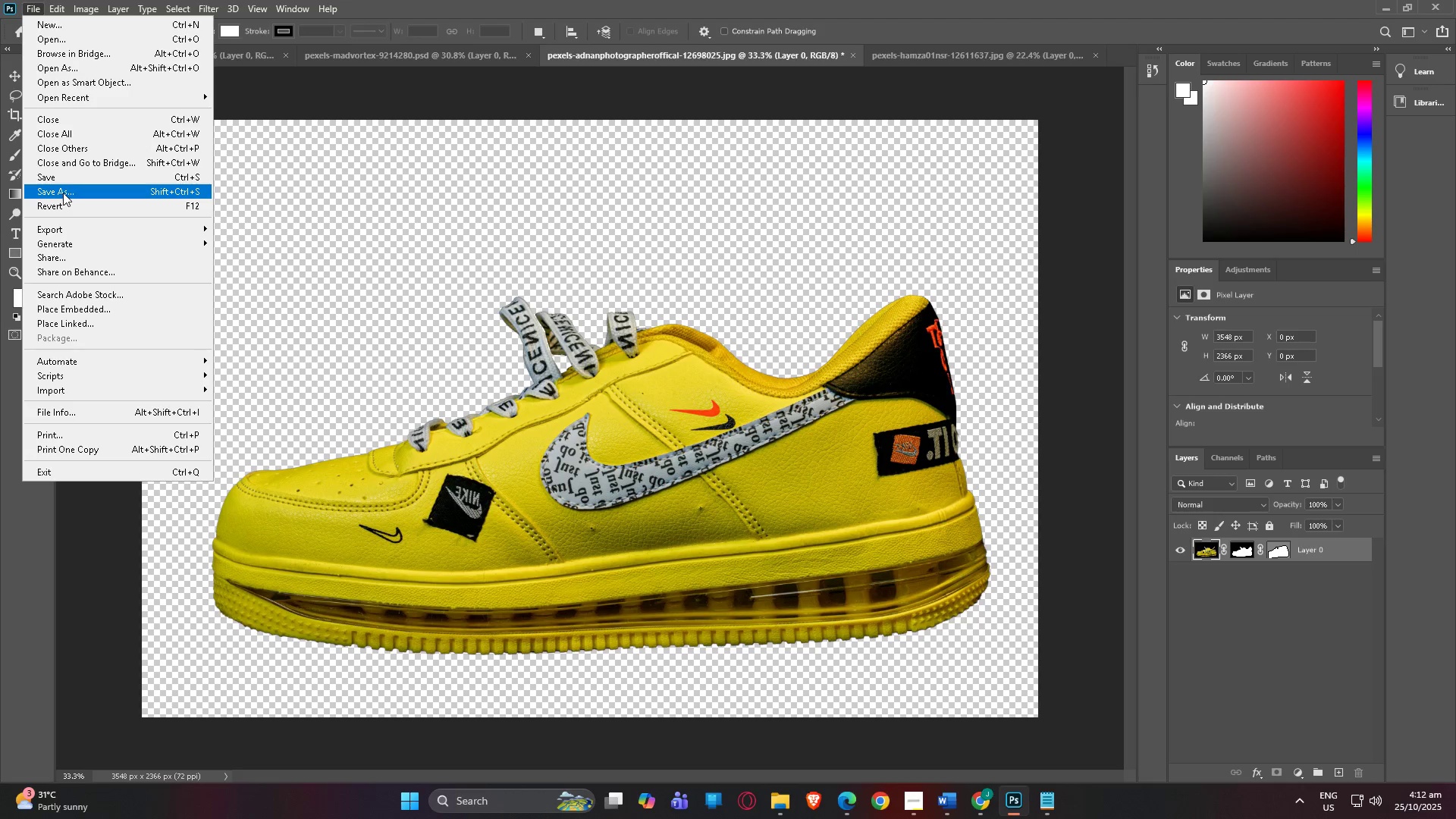 
left_click([63, 193])
 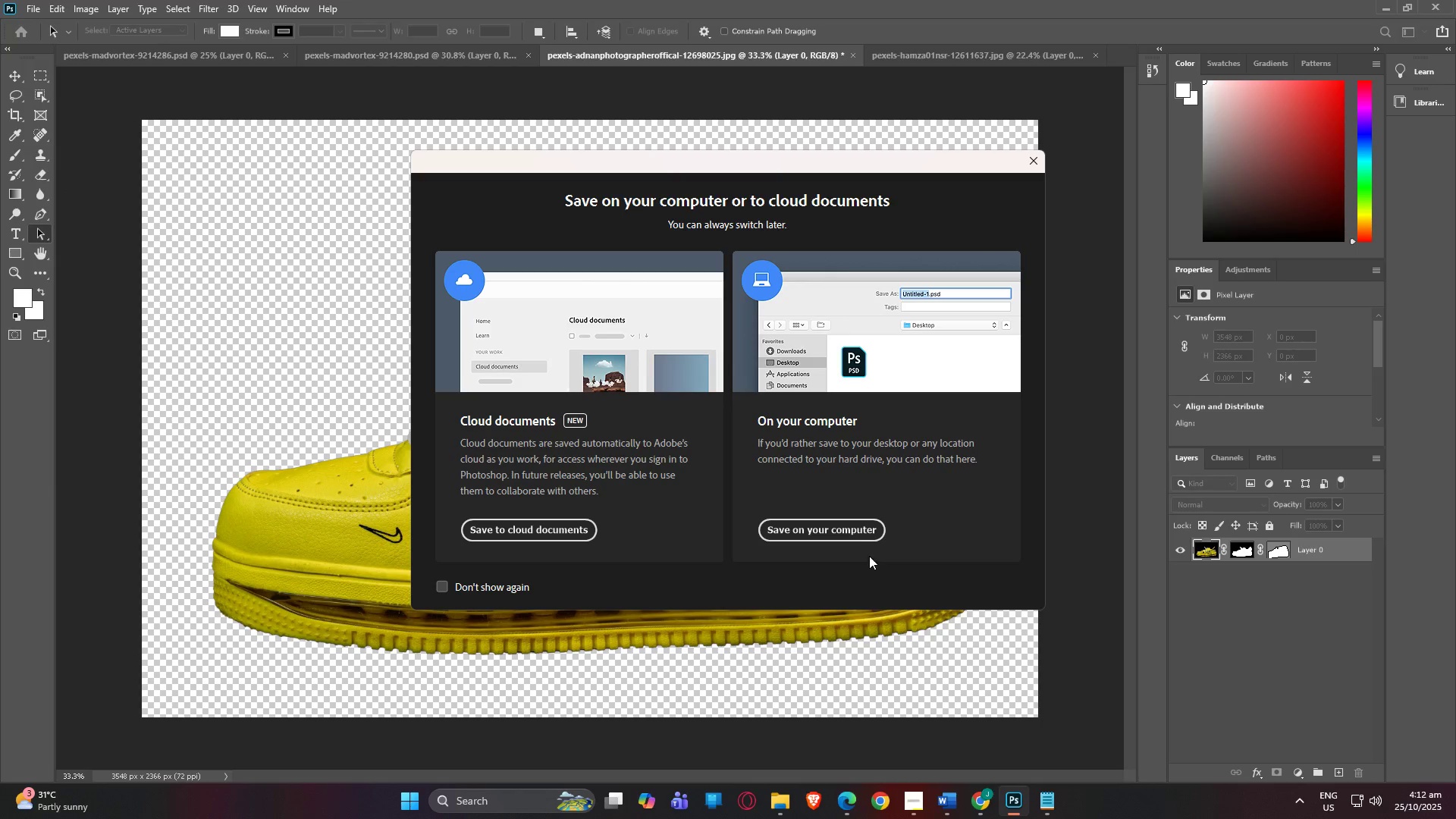 
left_click([855, 529])
 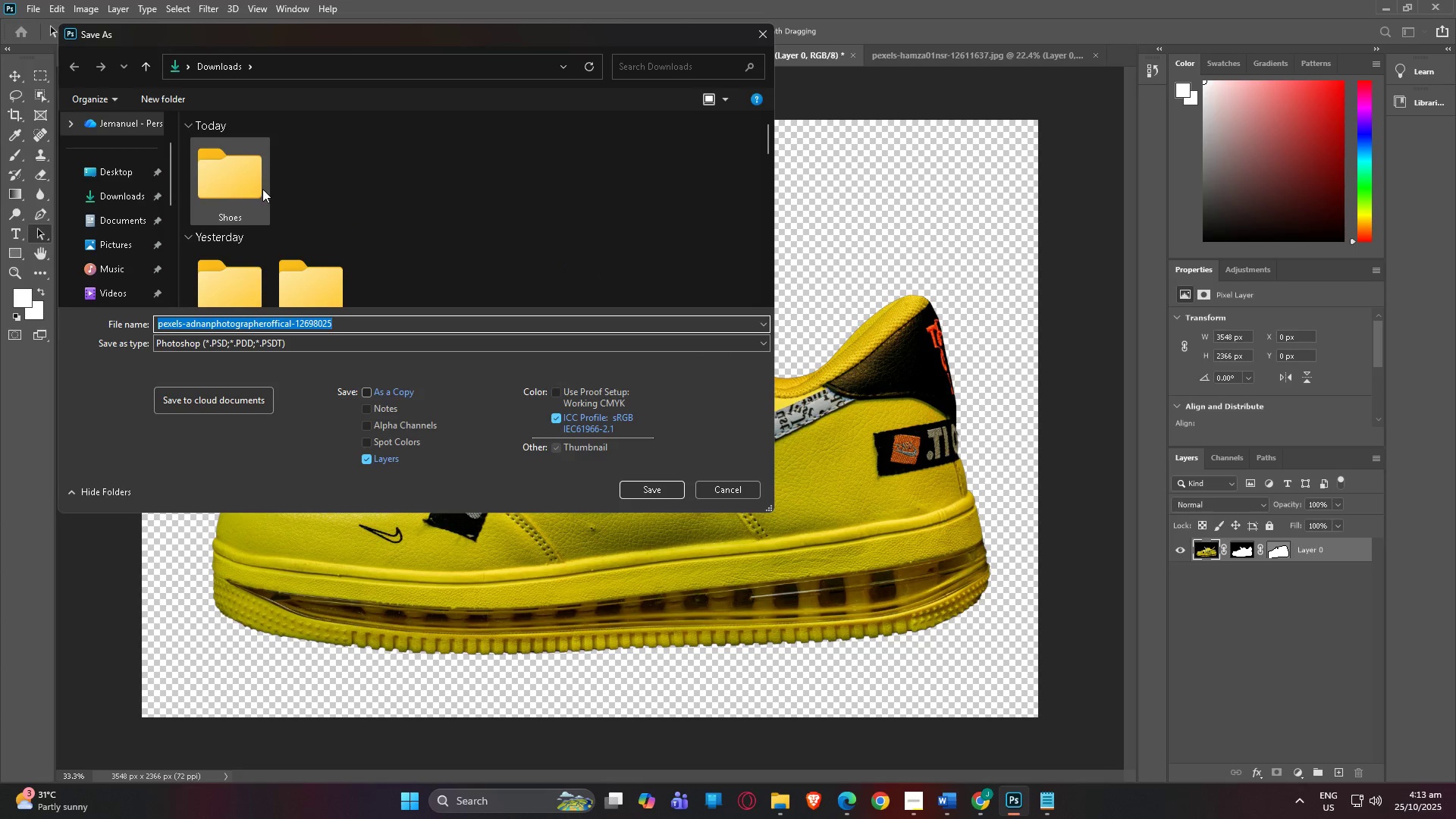 
double_click([262, 189])
 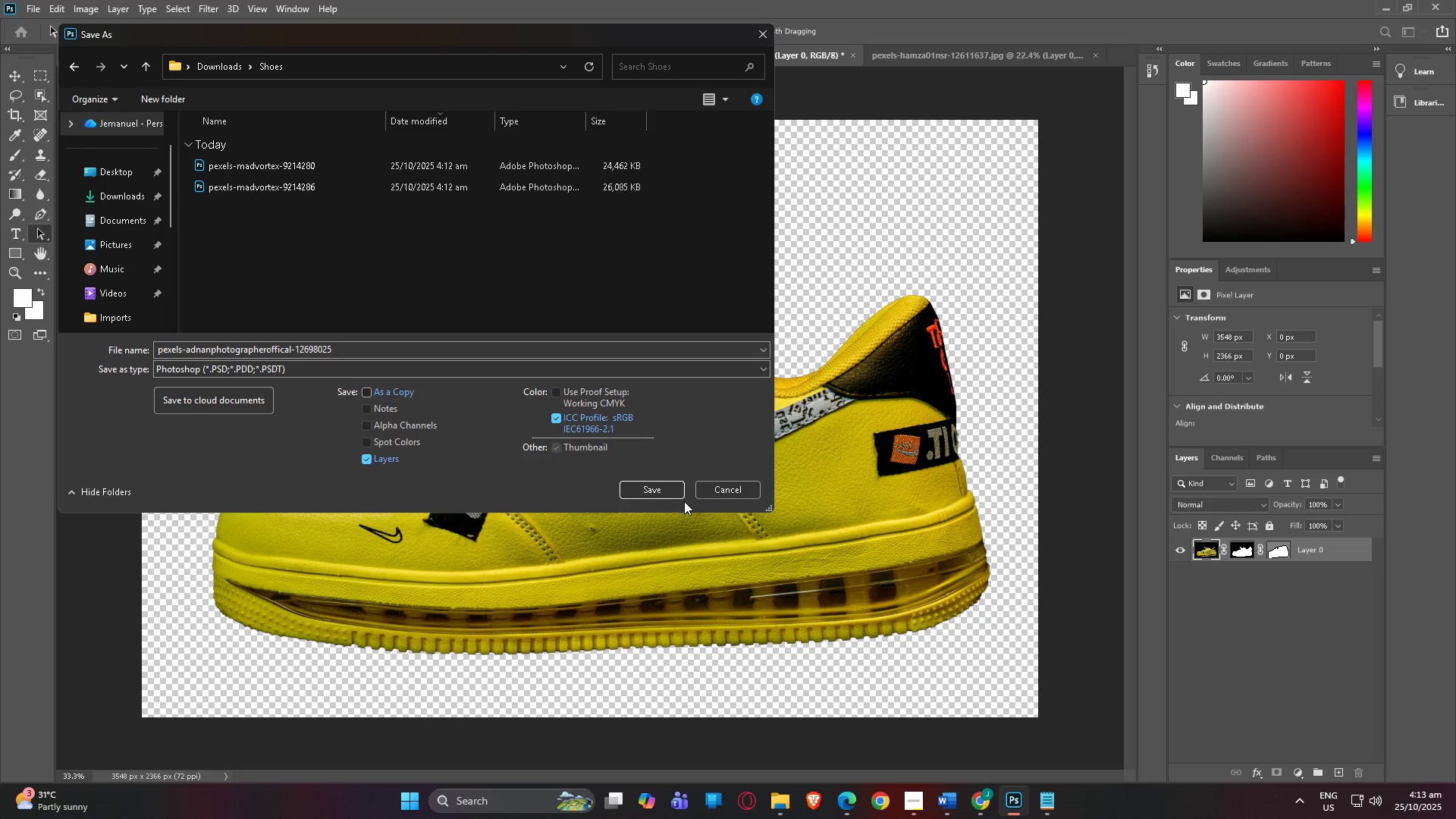 
left_click([667, 491])
 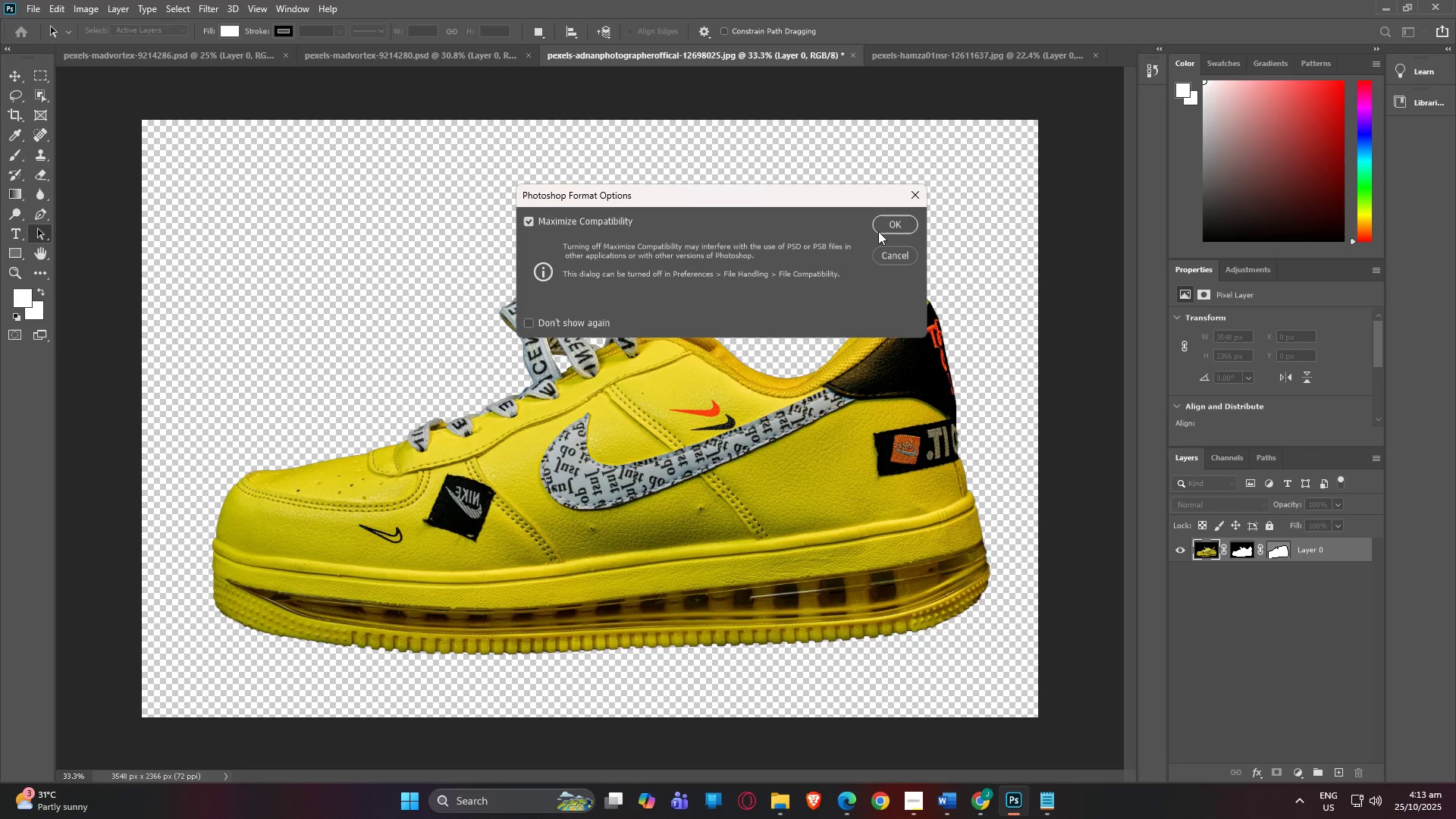 
left_click([884, 225])
 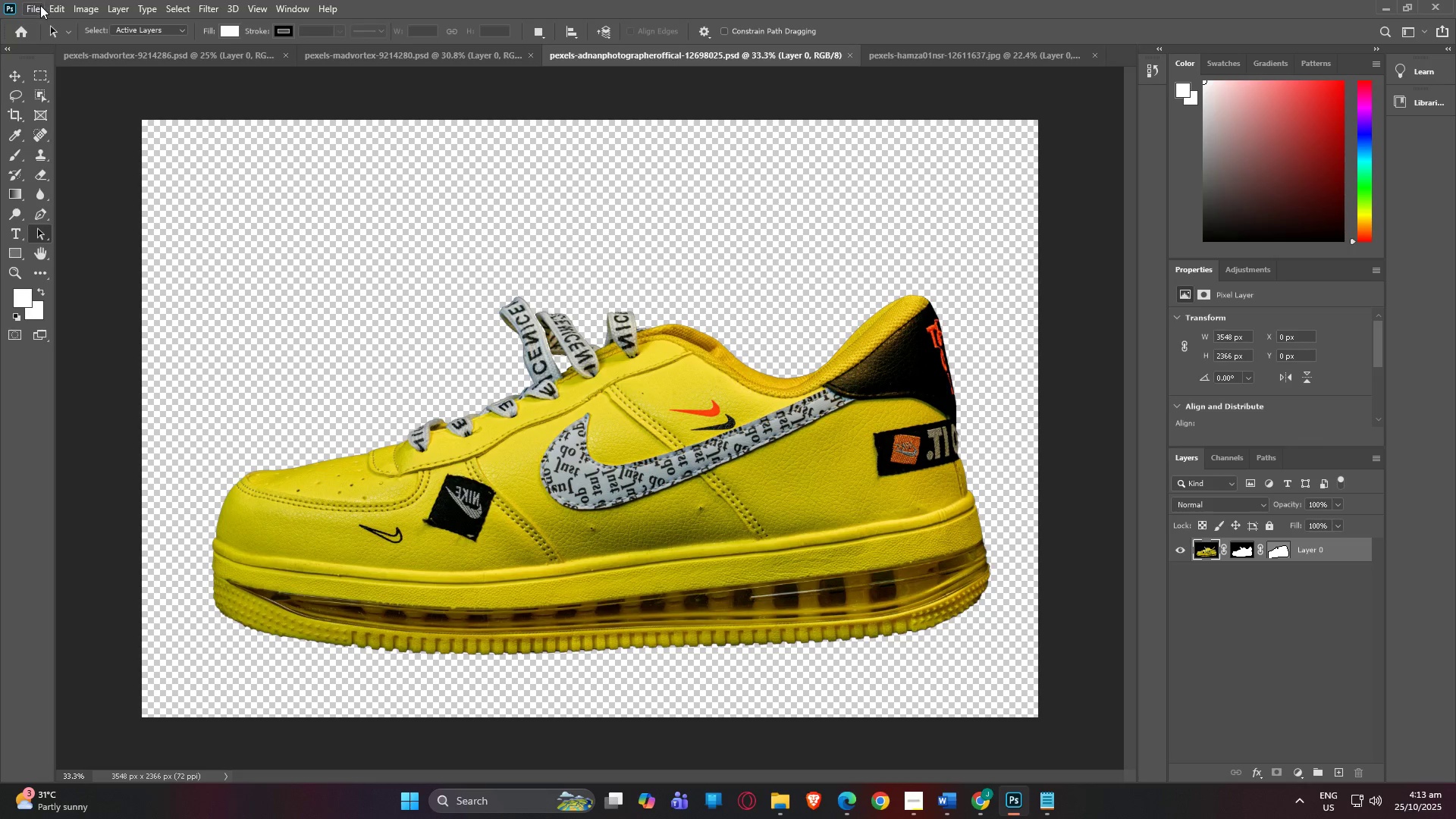 
left_click([42, 5])
 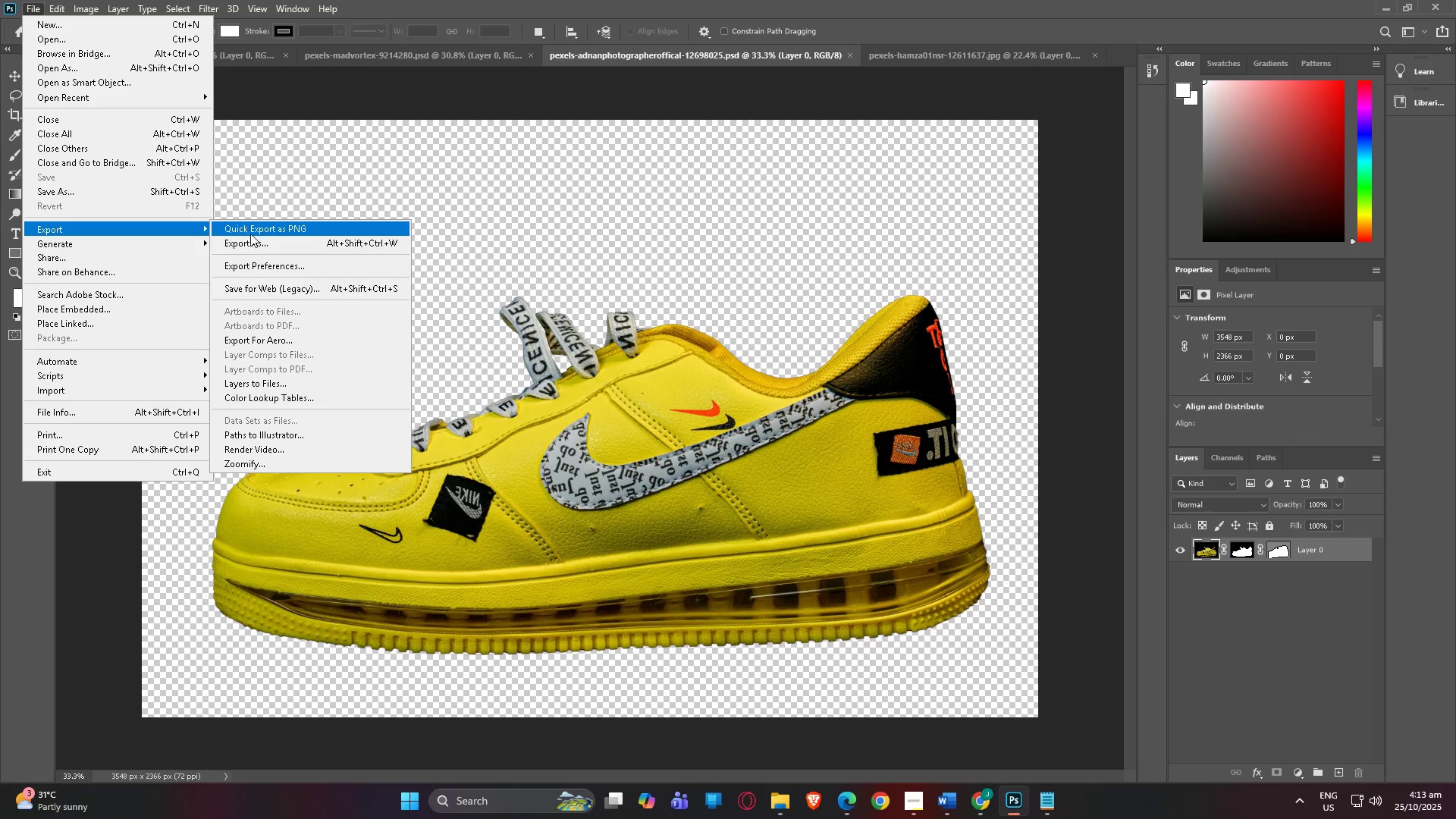 
left_click([255, 244])
 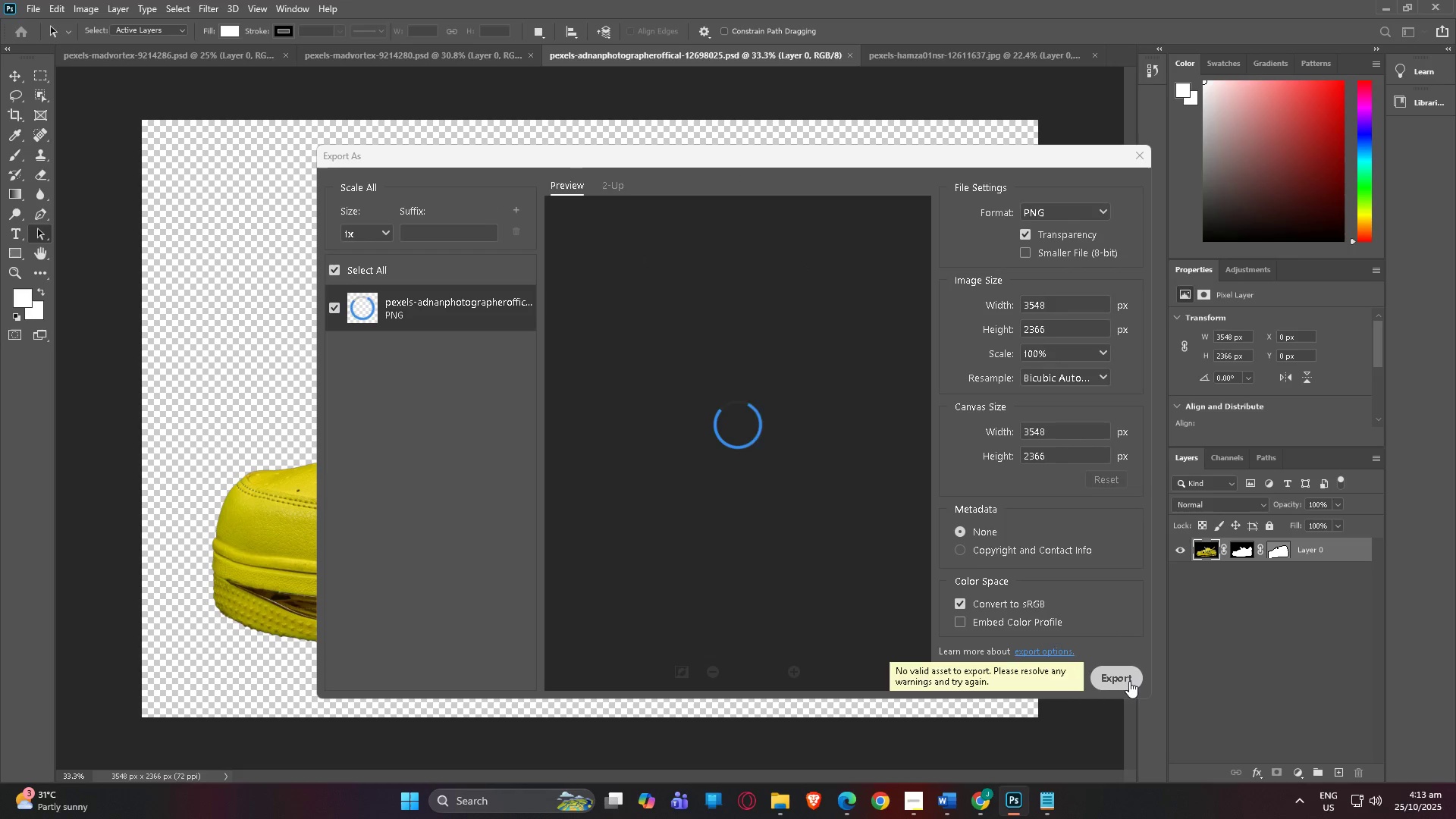 
left_click([1128, 680])
 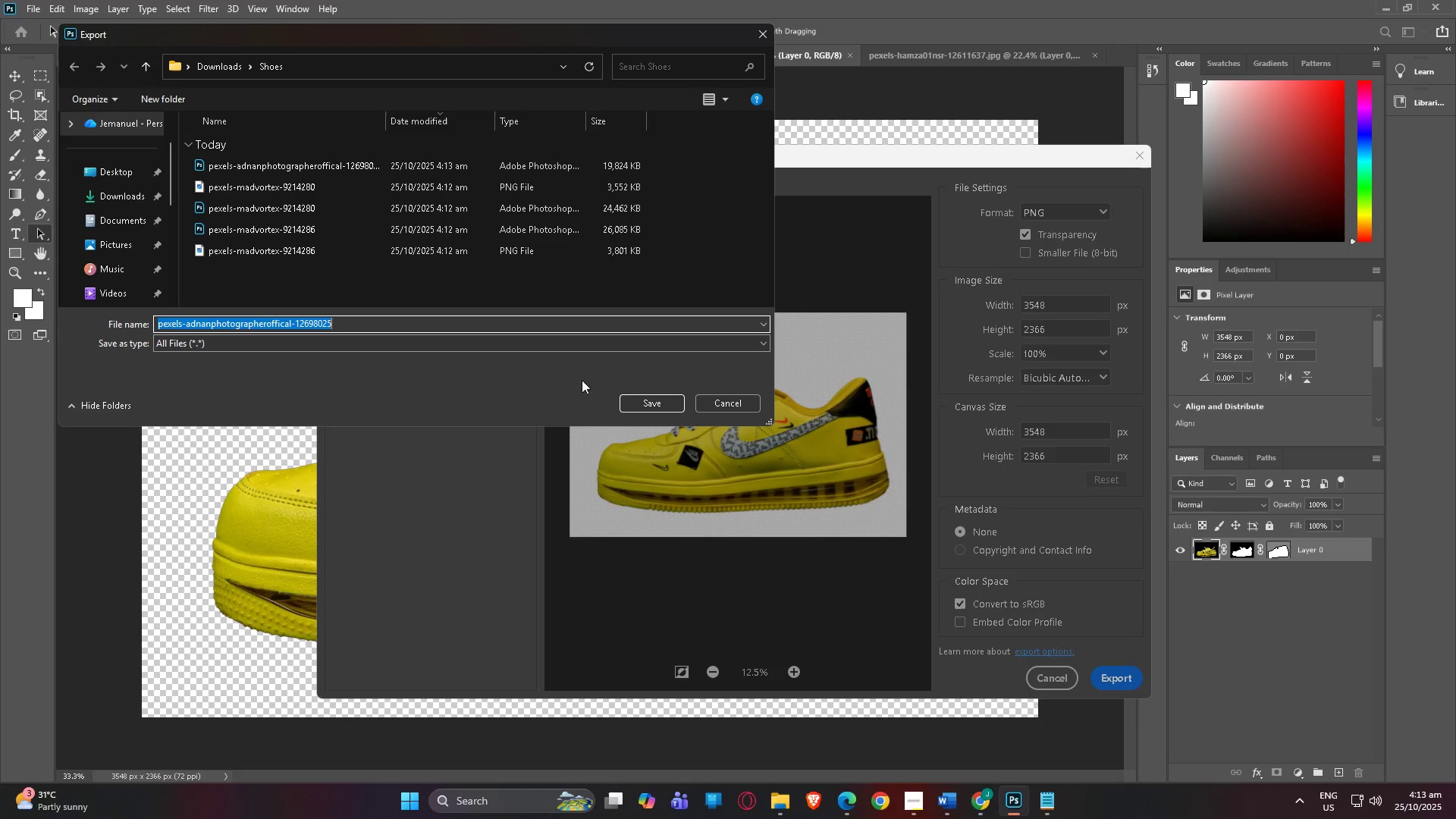 
left_click([667, 396])
 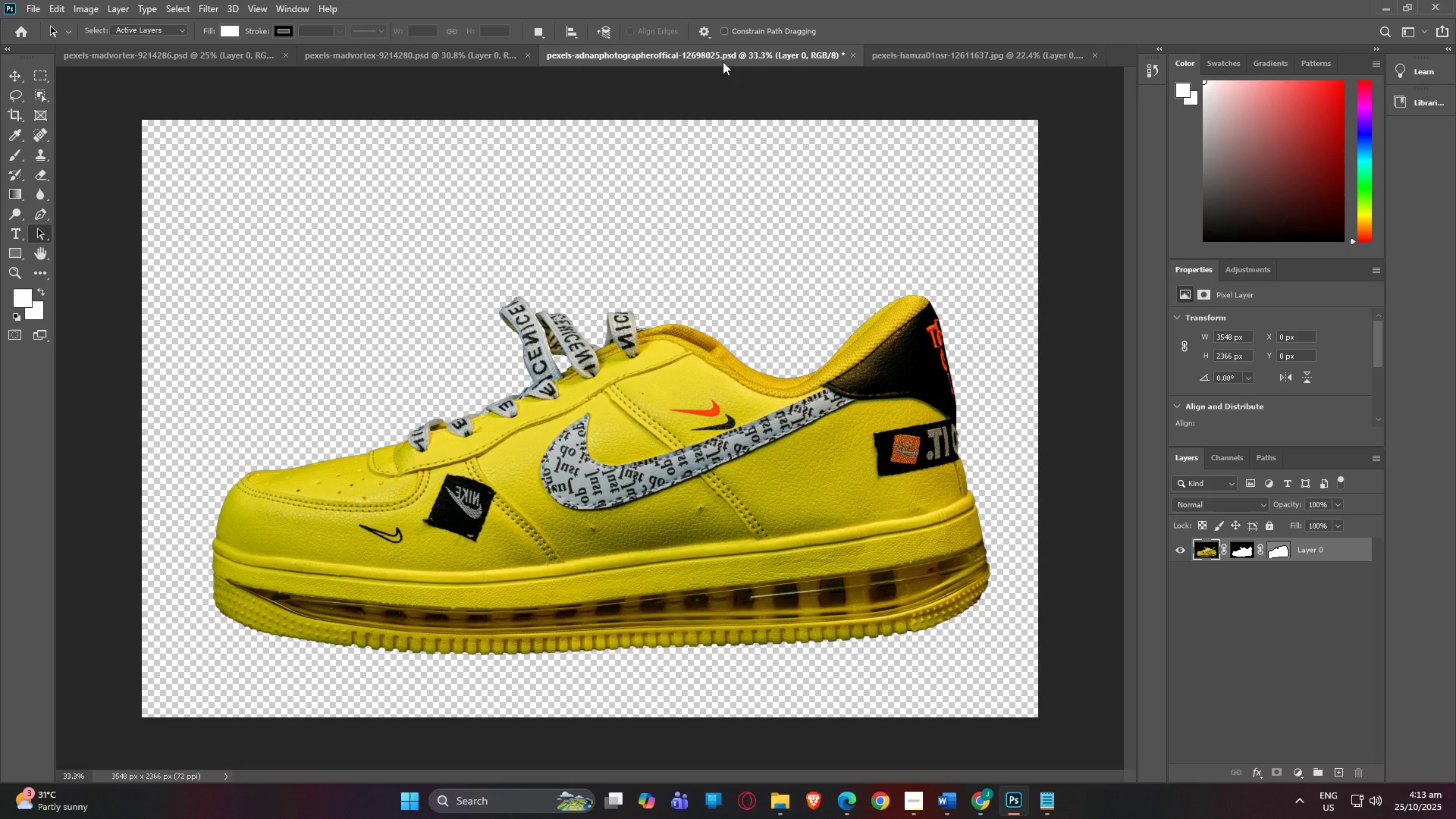 
left_click([984, 58])
 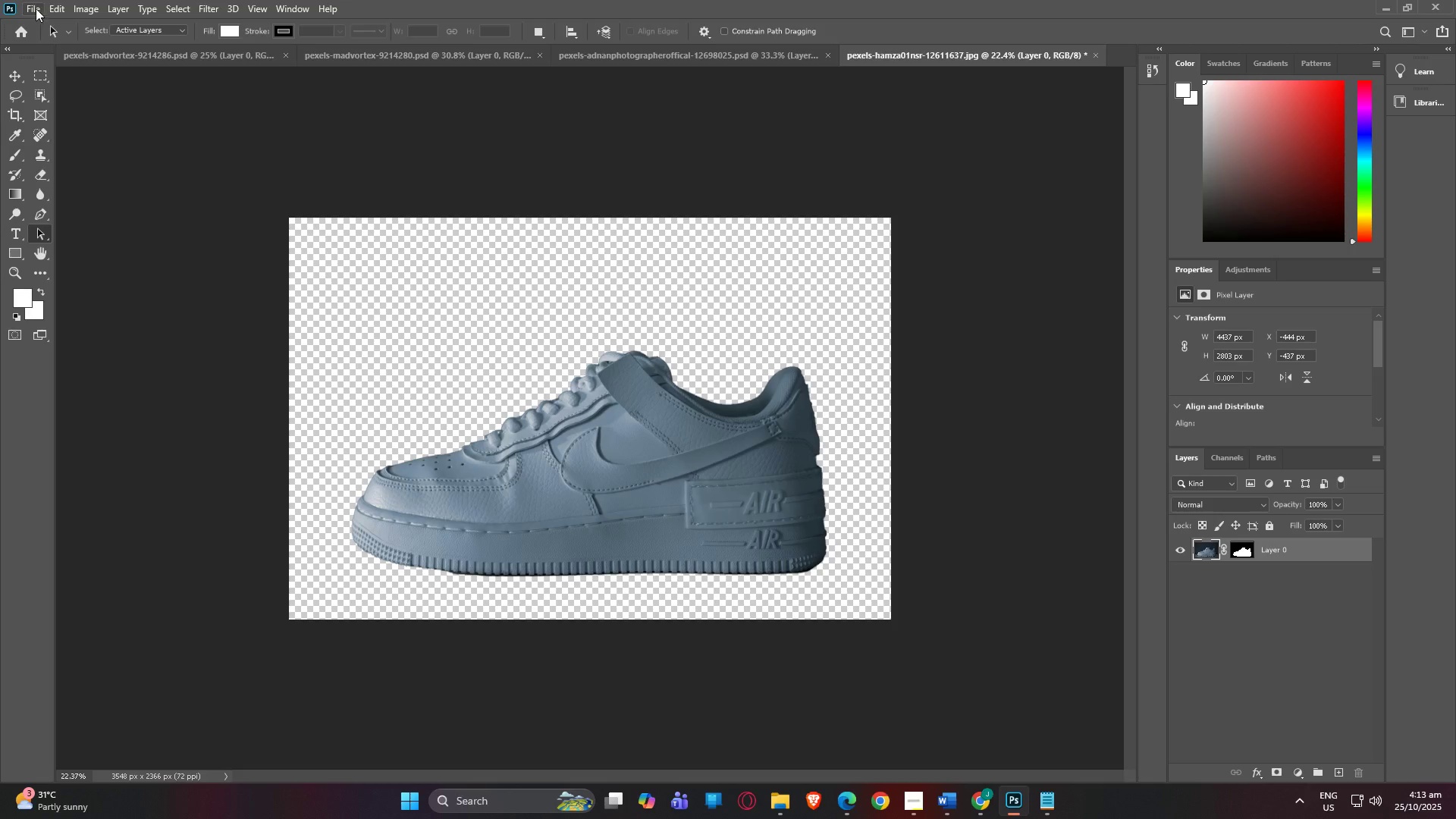 
left_click([39, 1])
 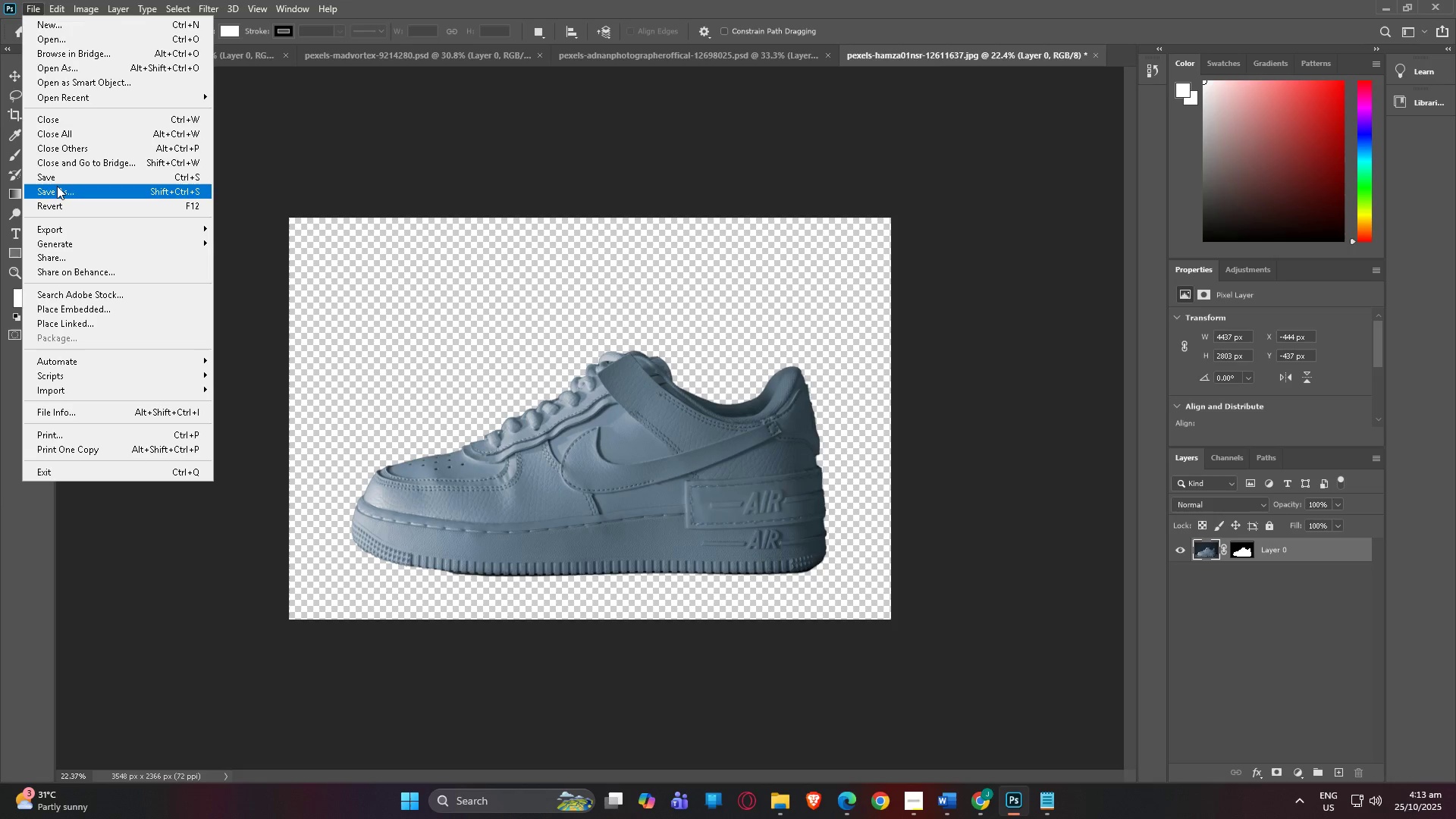 
left_click([58, 188])
 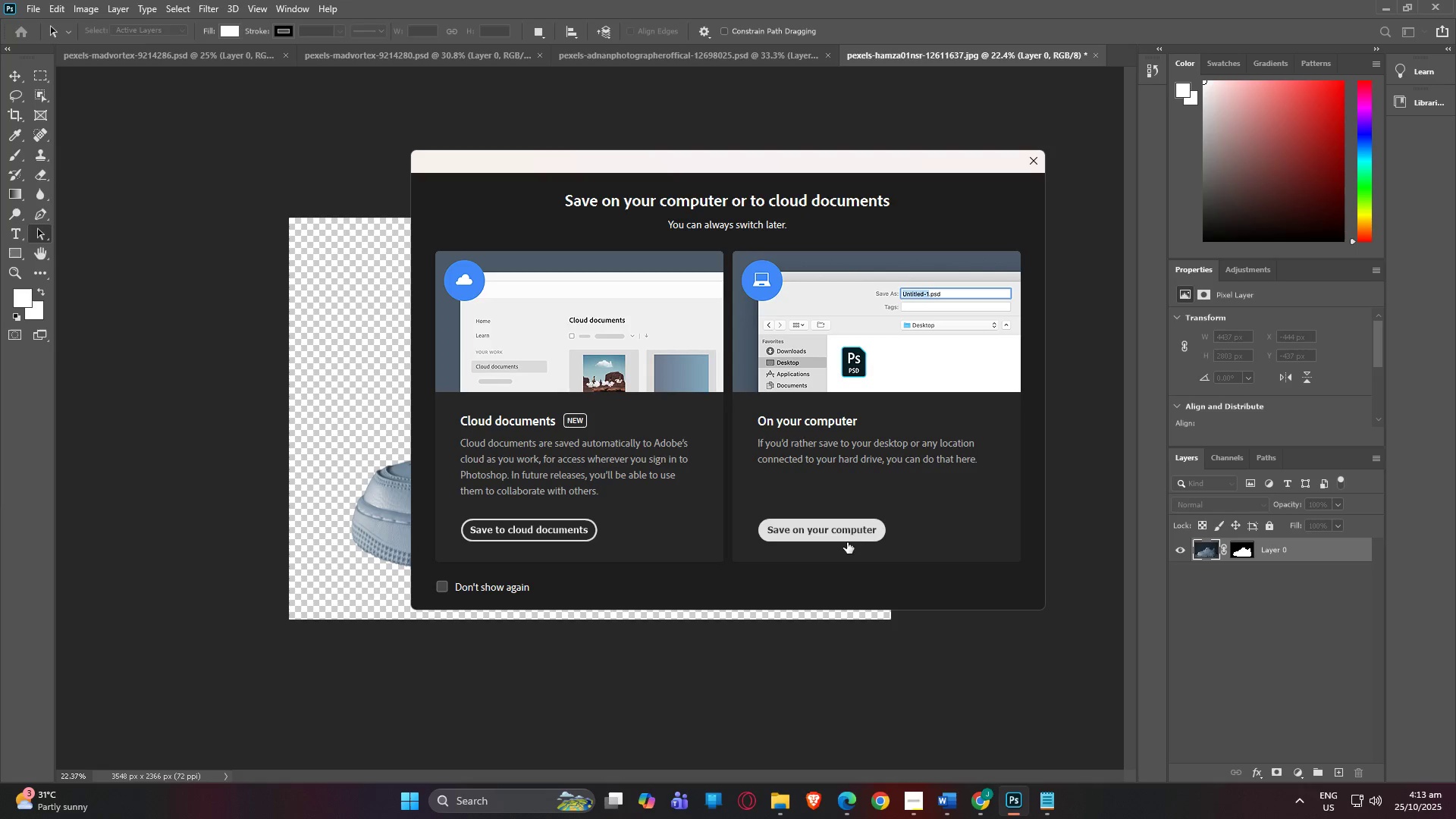 
left_click([847, 530])
 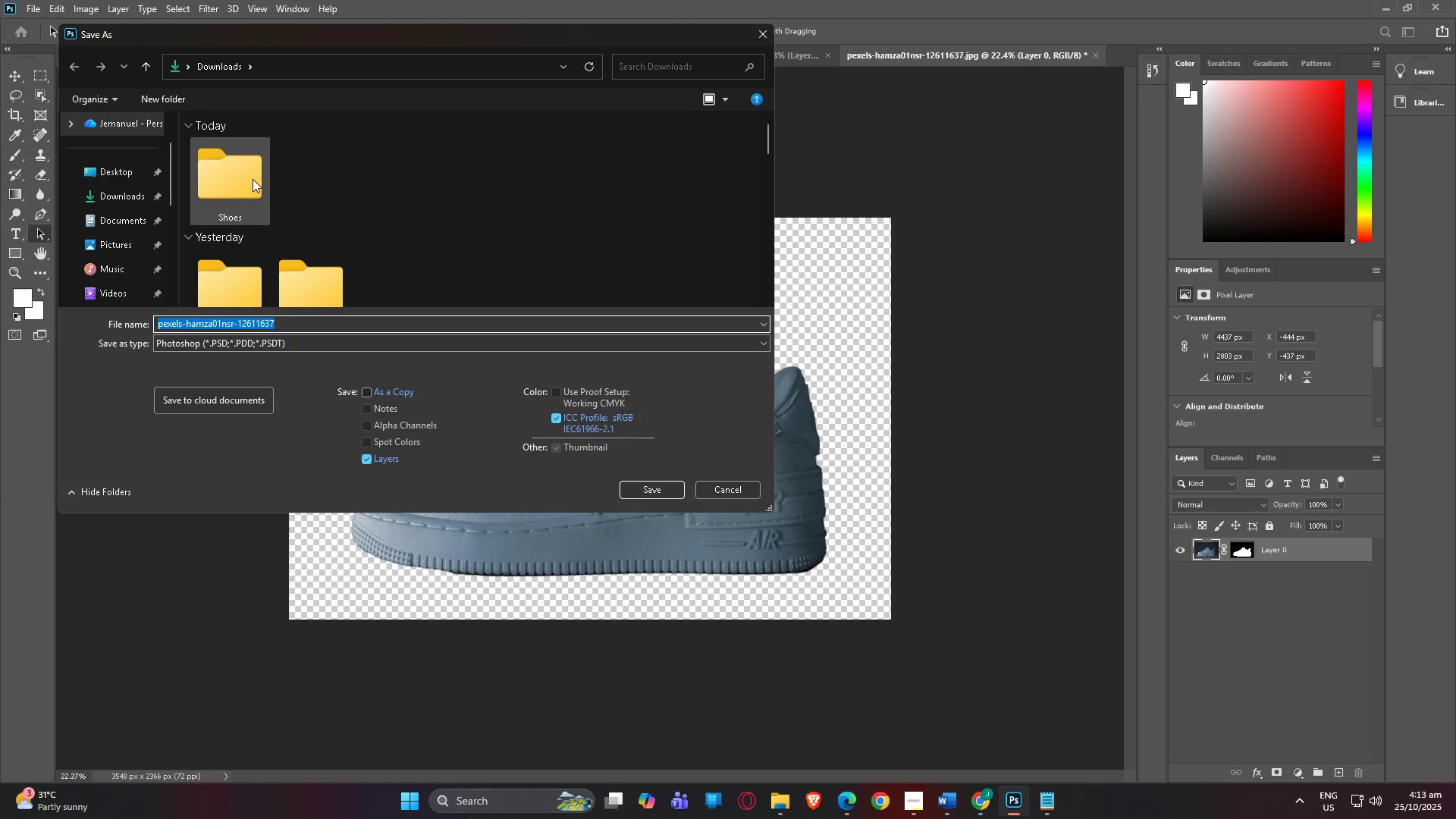 
double_click([253, 179])
 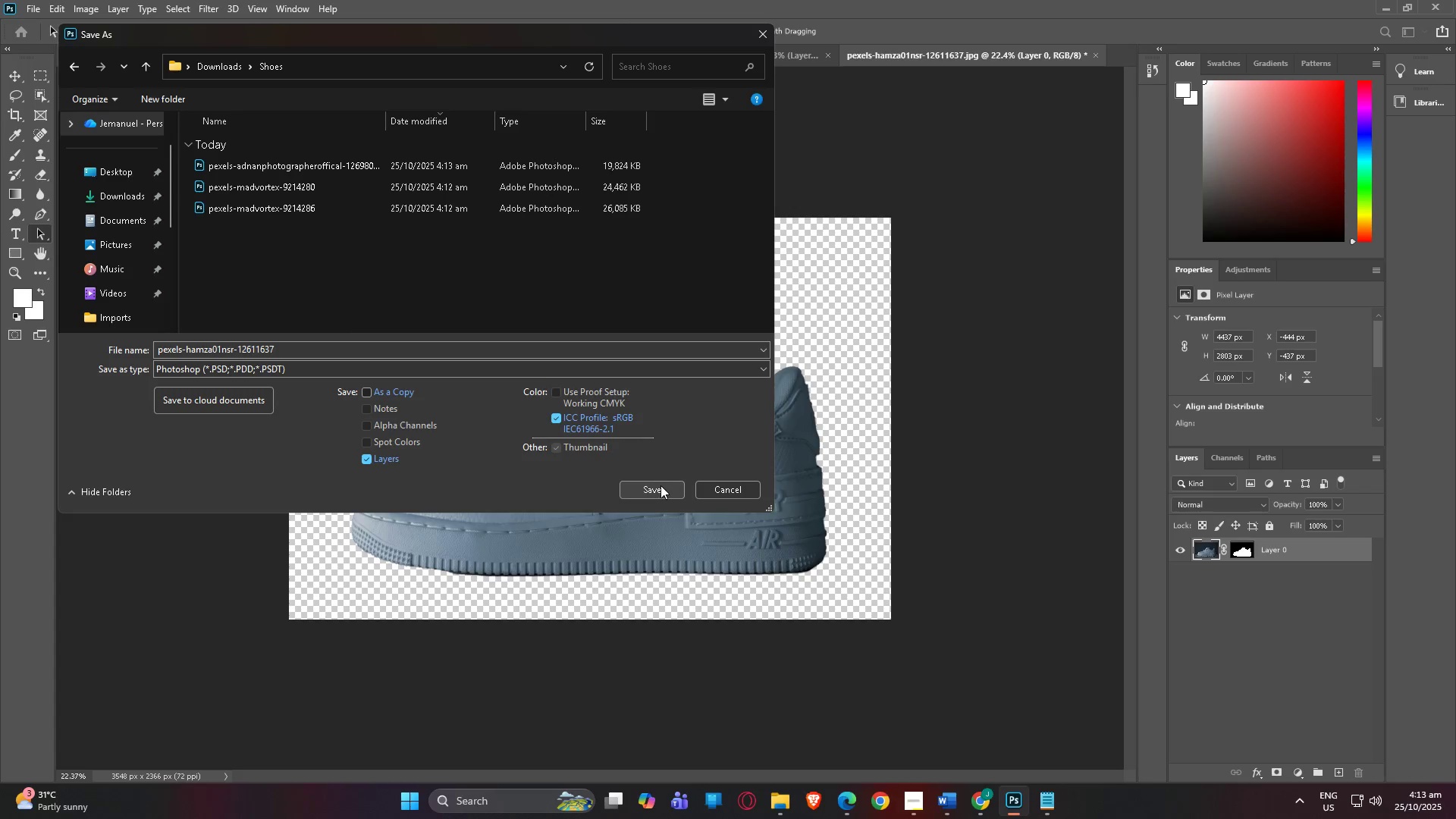 
left_click([661, 485])
 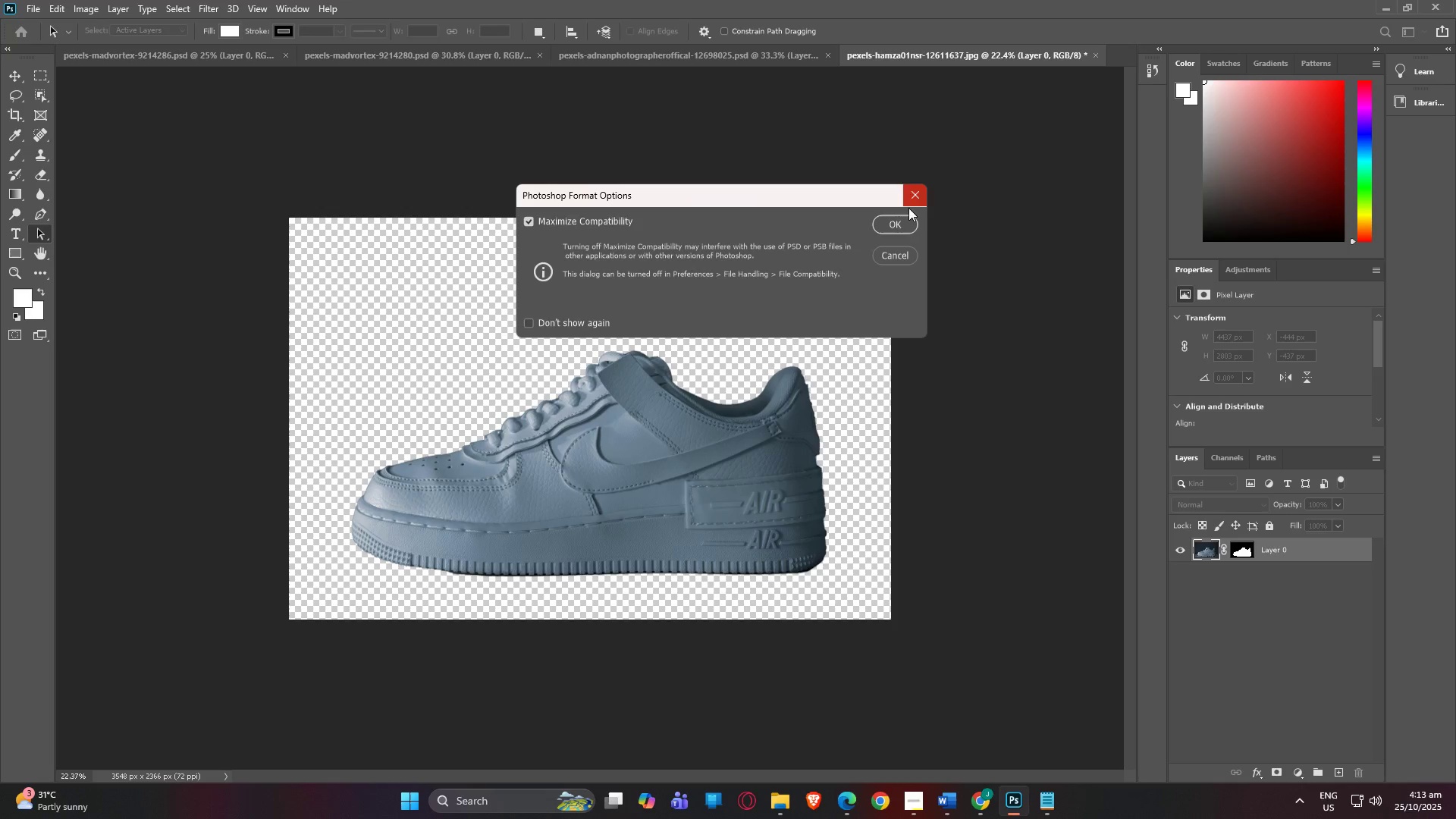 
left_click([902, 228])
 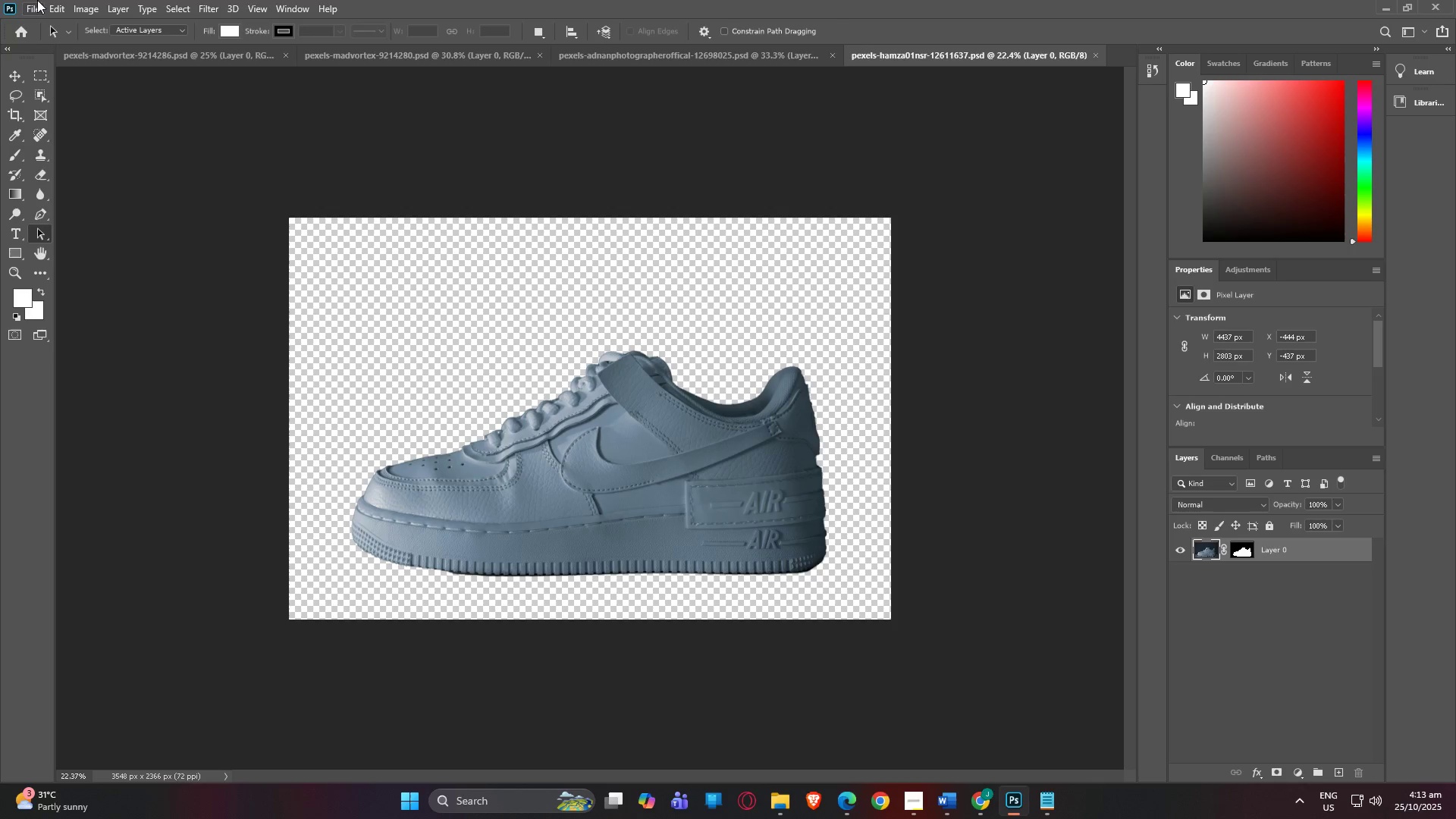 
left_click([33, 0])
 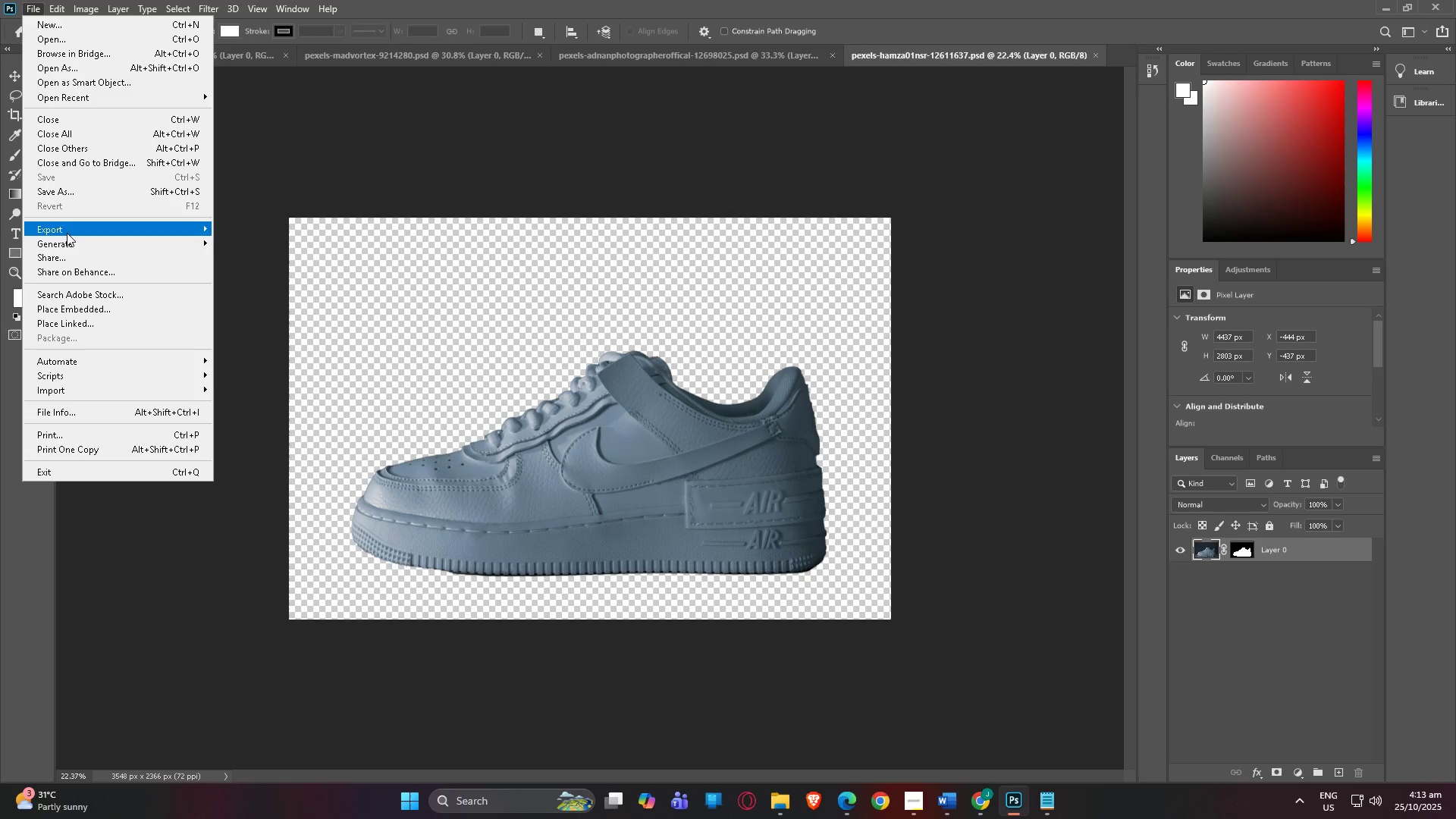 
left_click([68, 231])
 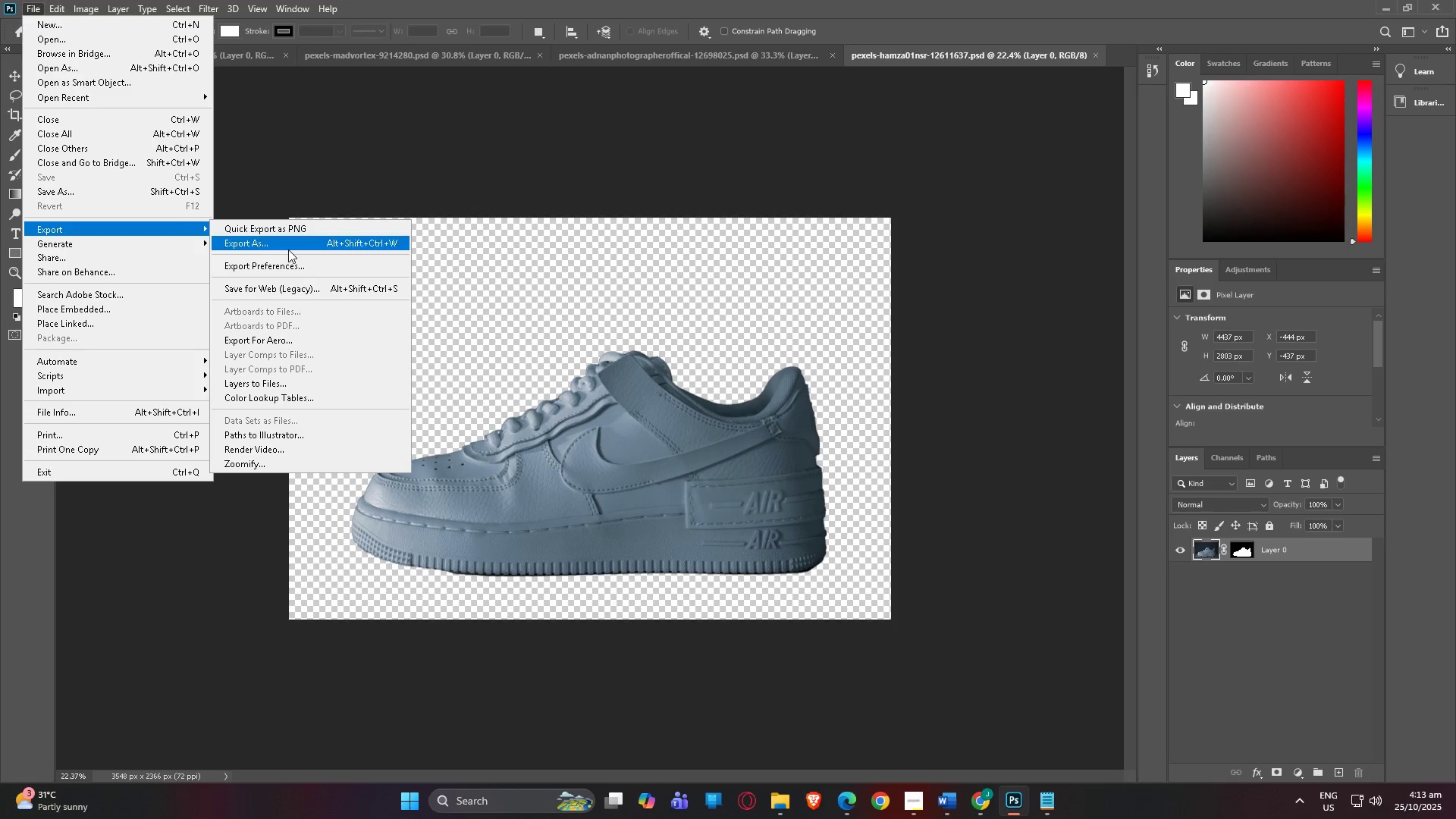 
double_click([286, 246])
 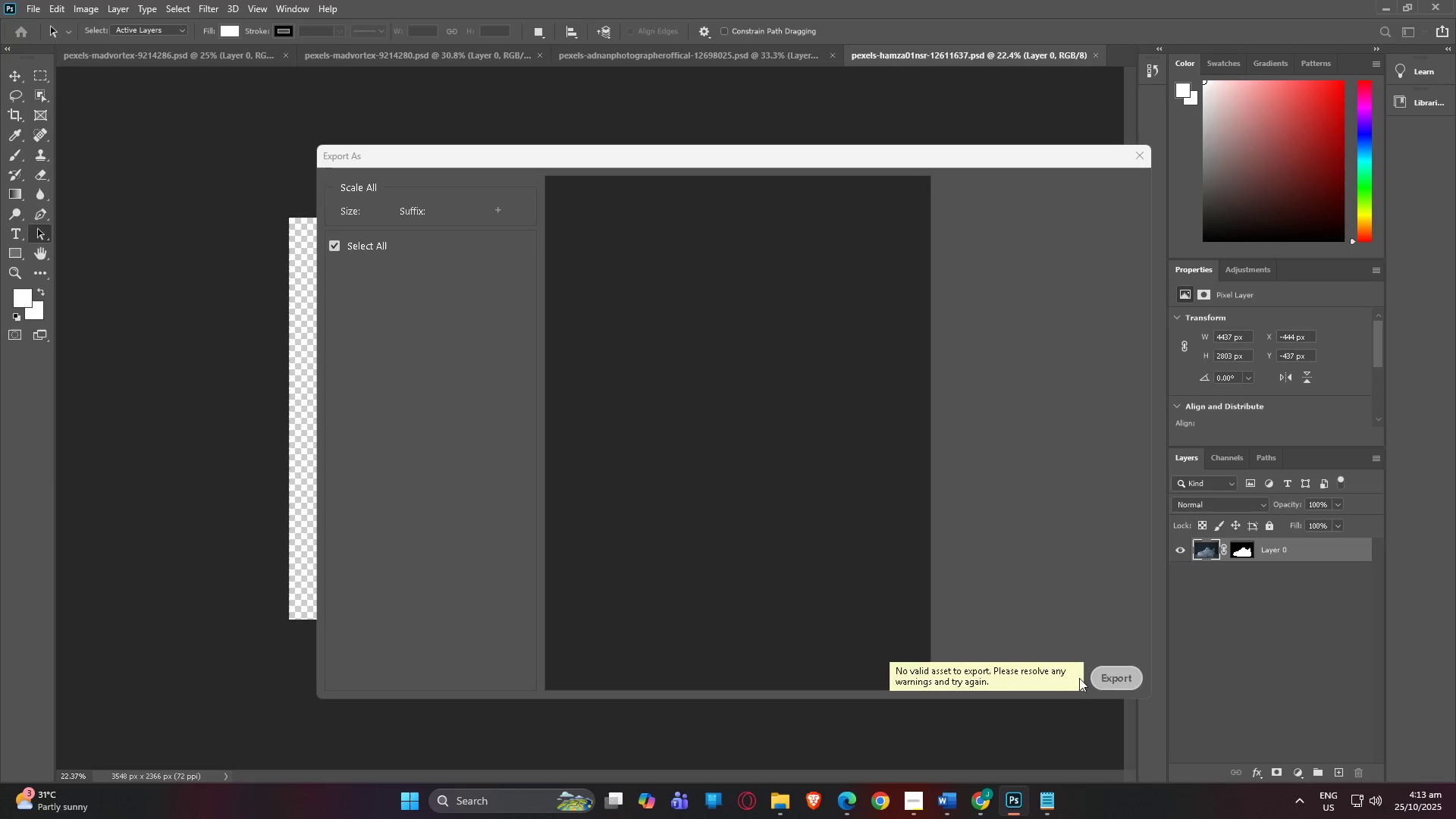 
left_click([1138, 678])
 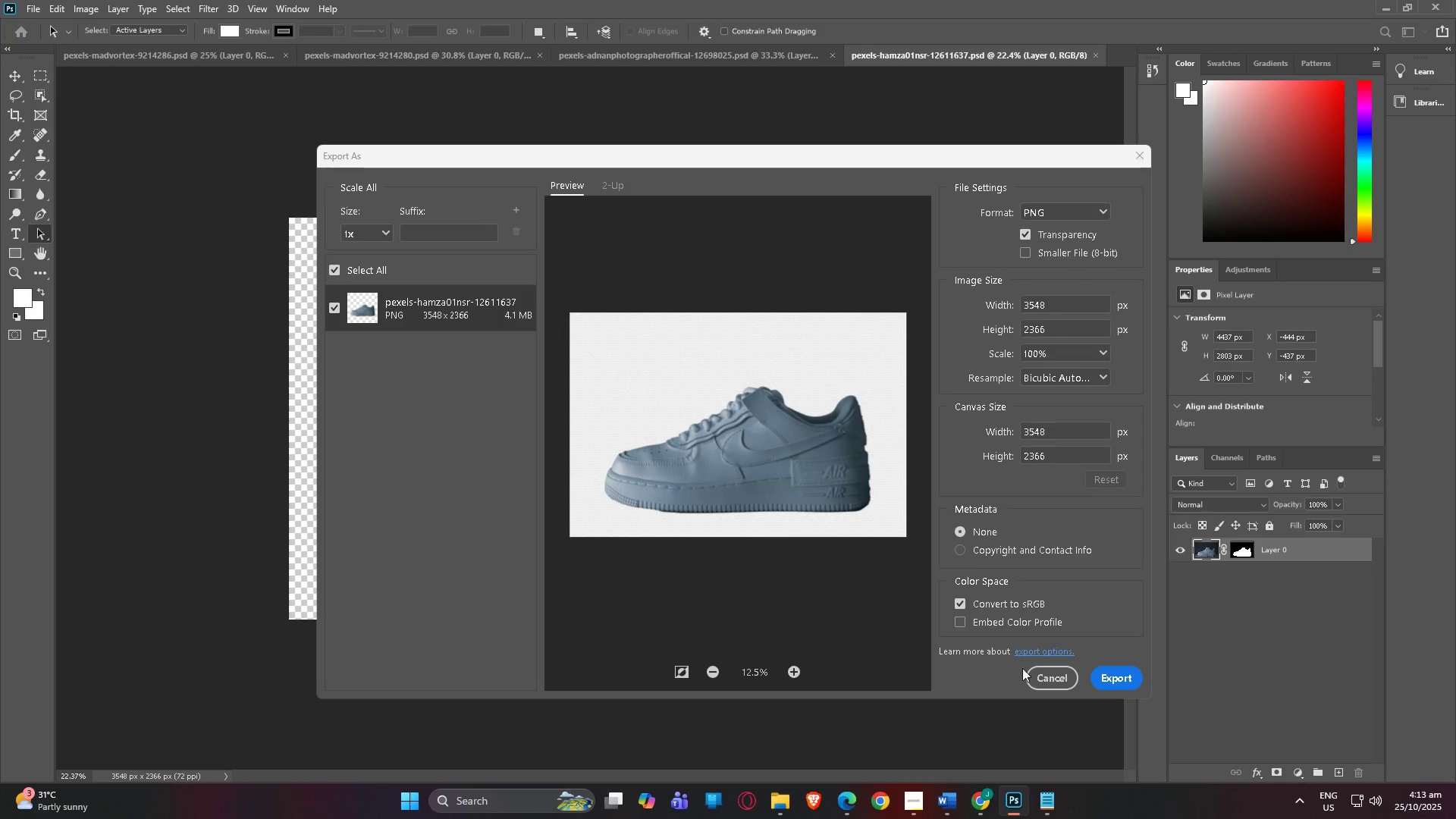 
left_click([1112, 673])
 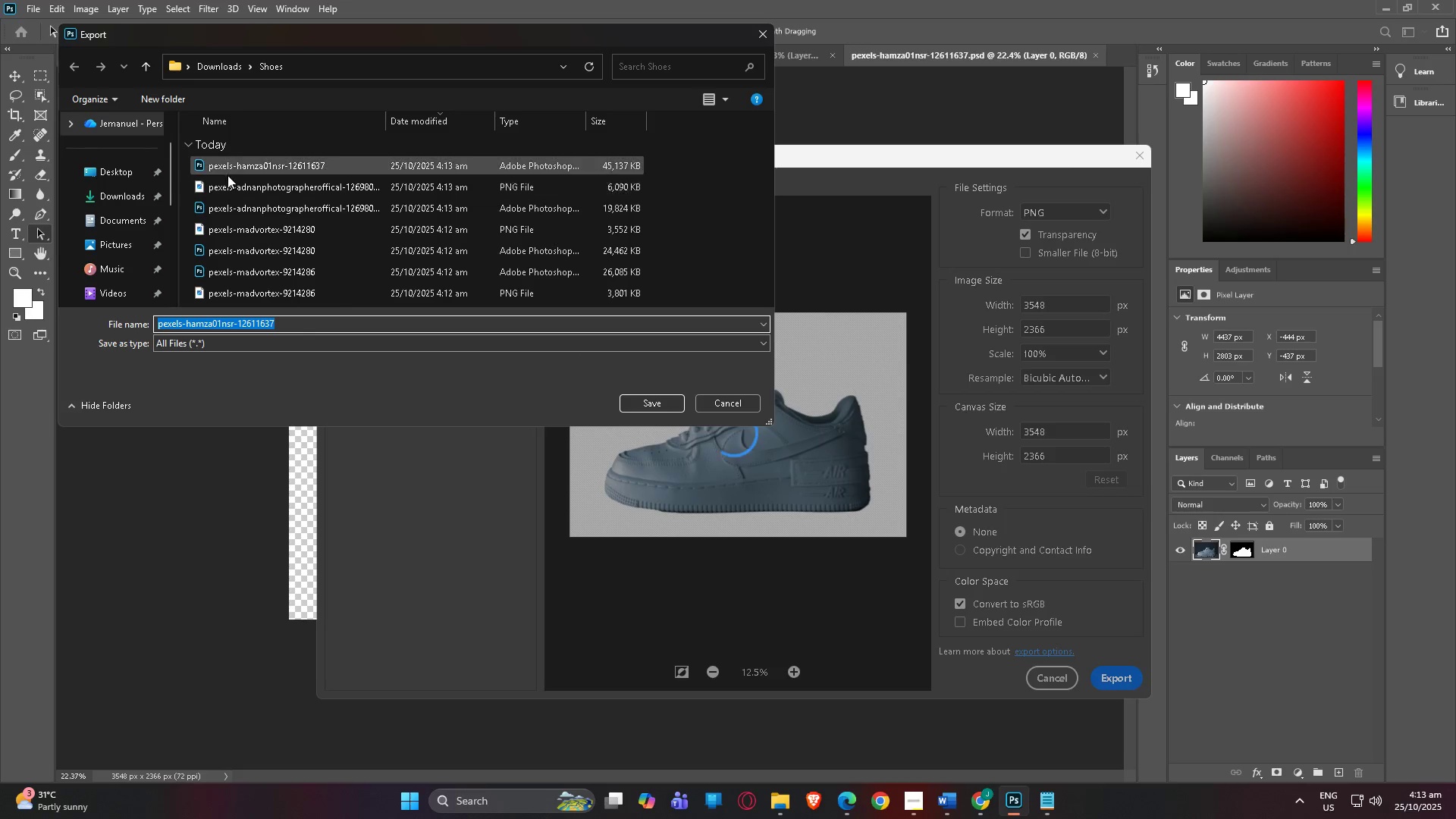 
scroll: coordinate [273, 253], scroll_direction: down, amount: 2.0
 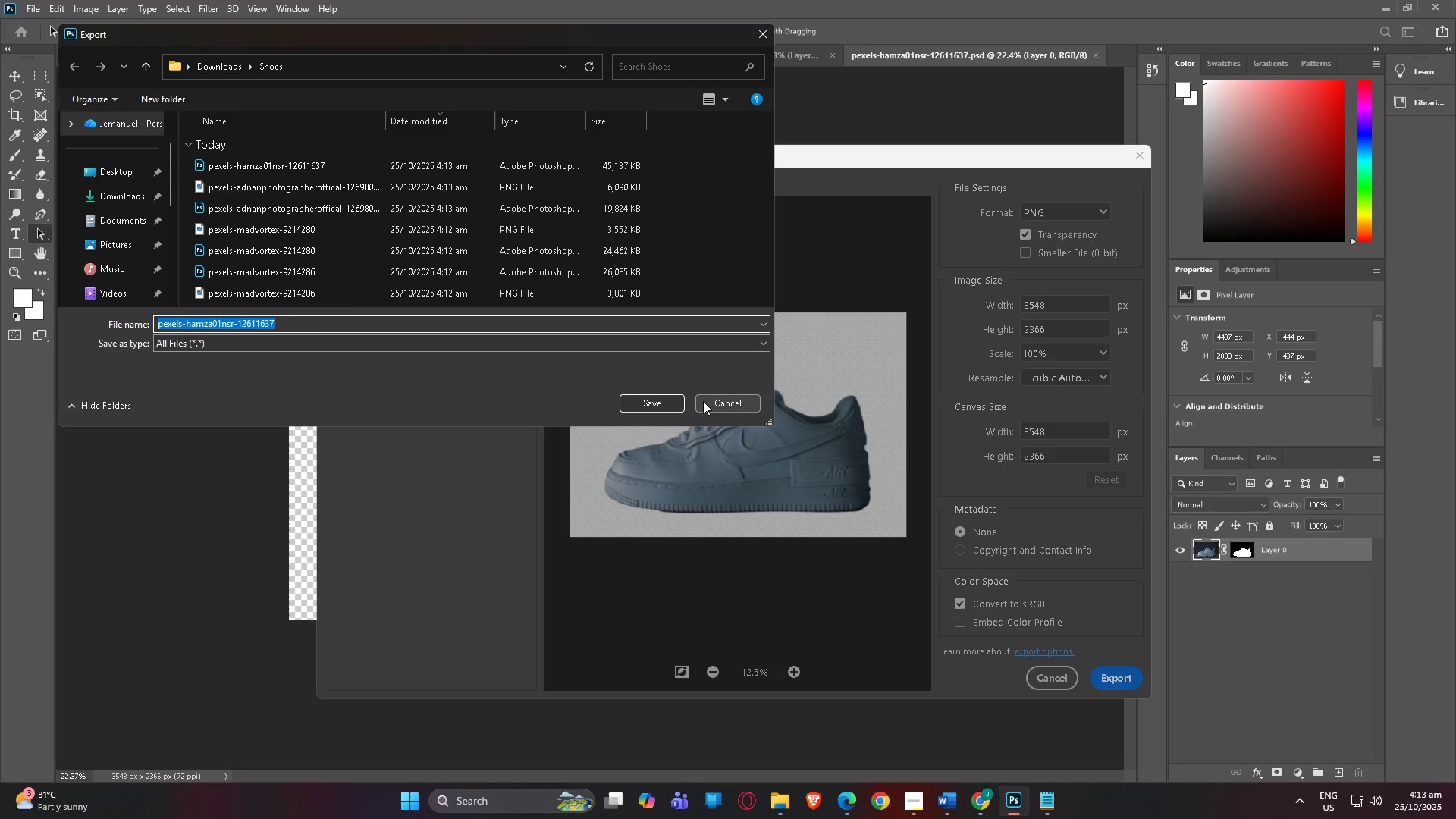 
left_click([662, 401])
 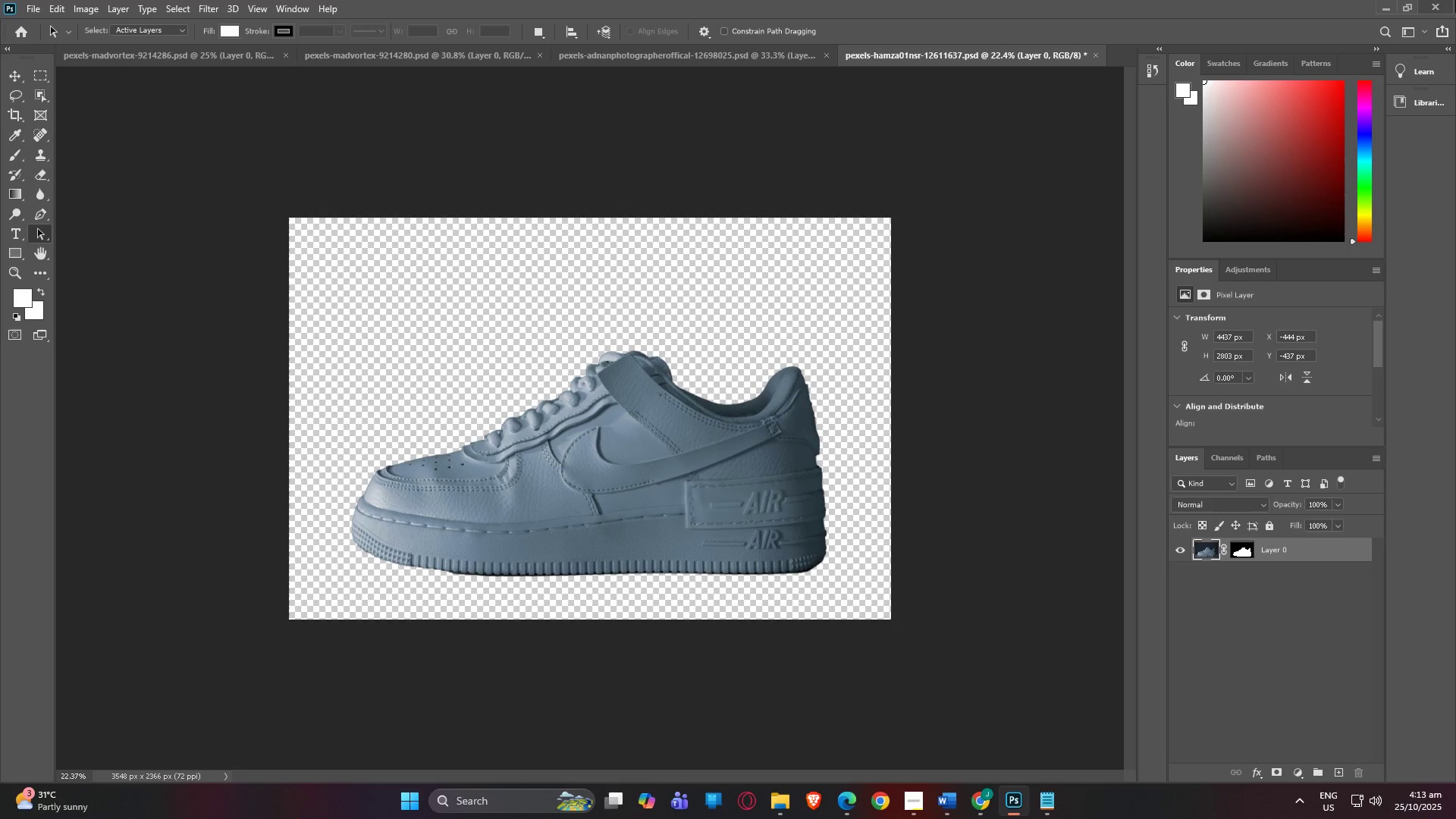 
wait(8.38)
 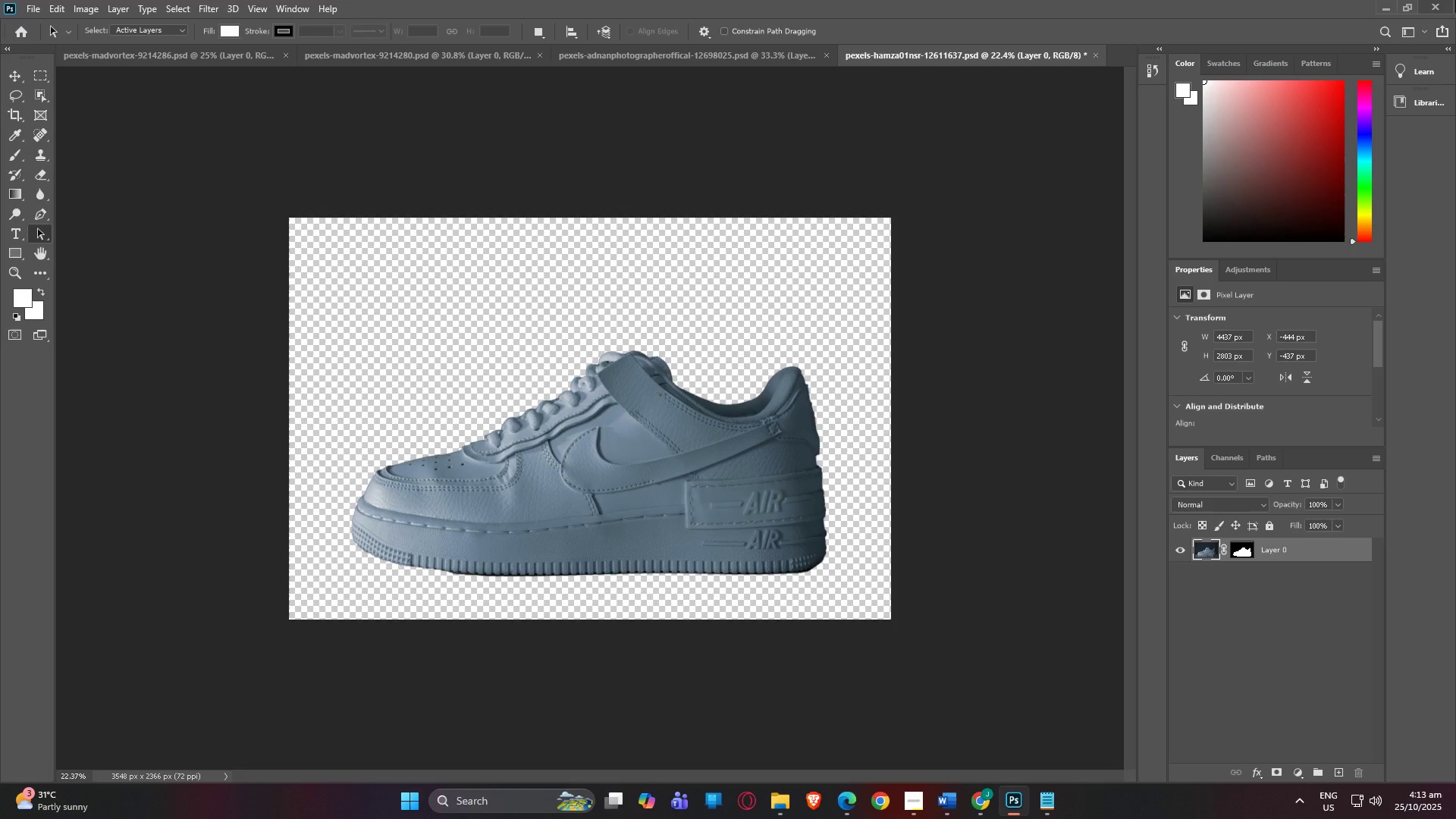 
left_click([1437, 0])
 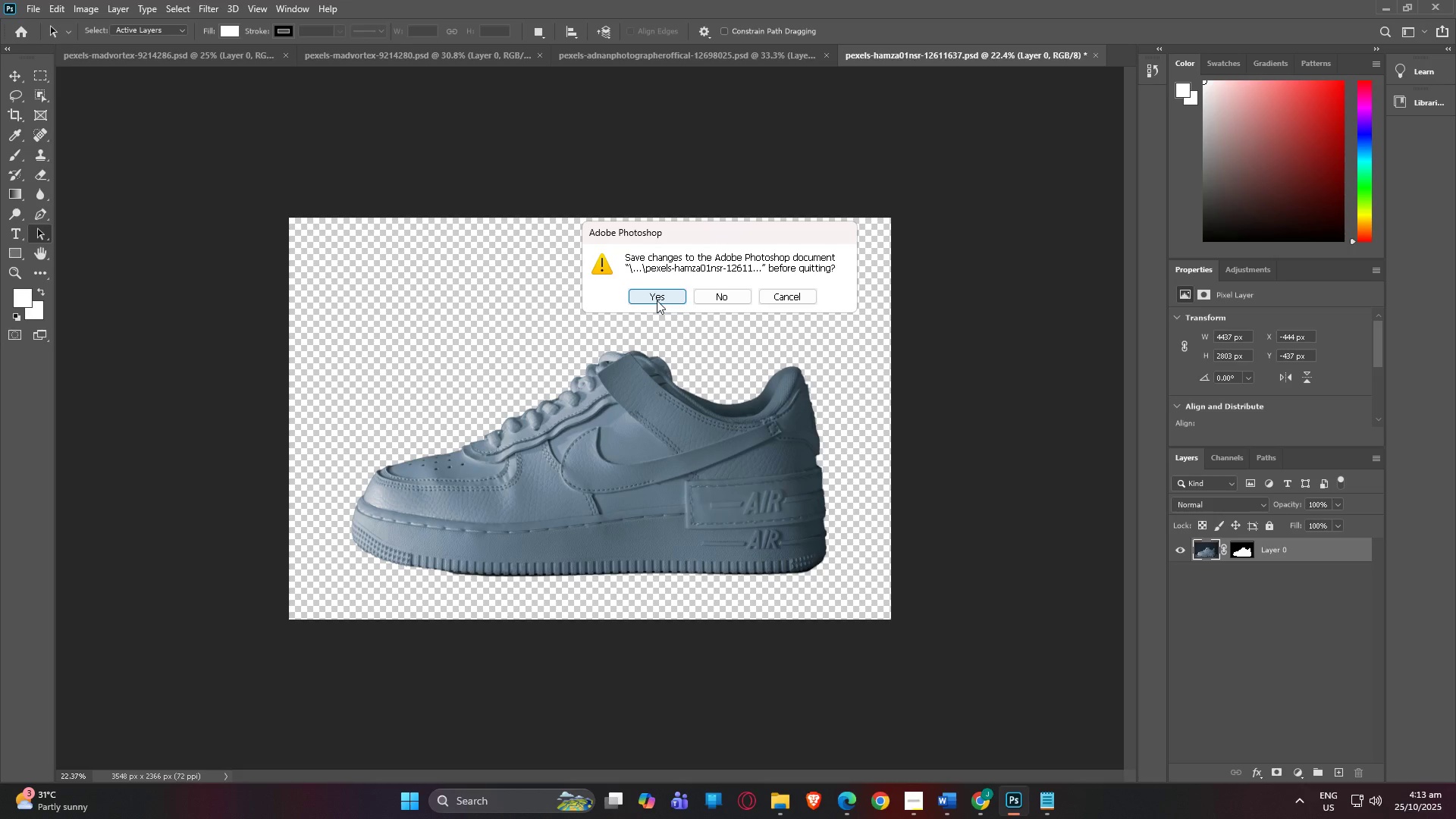 
left_click([657, 300])
 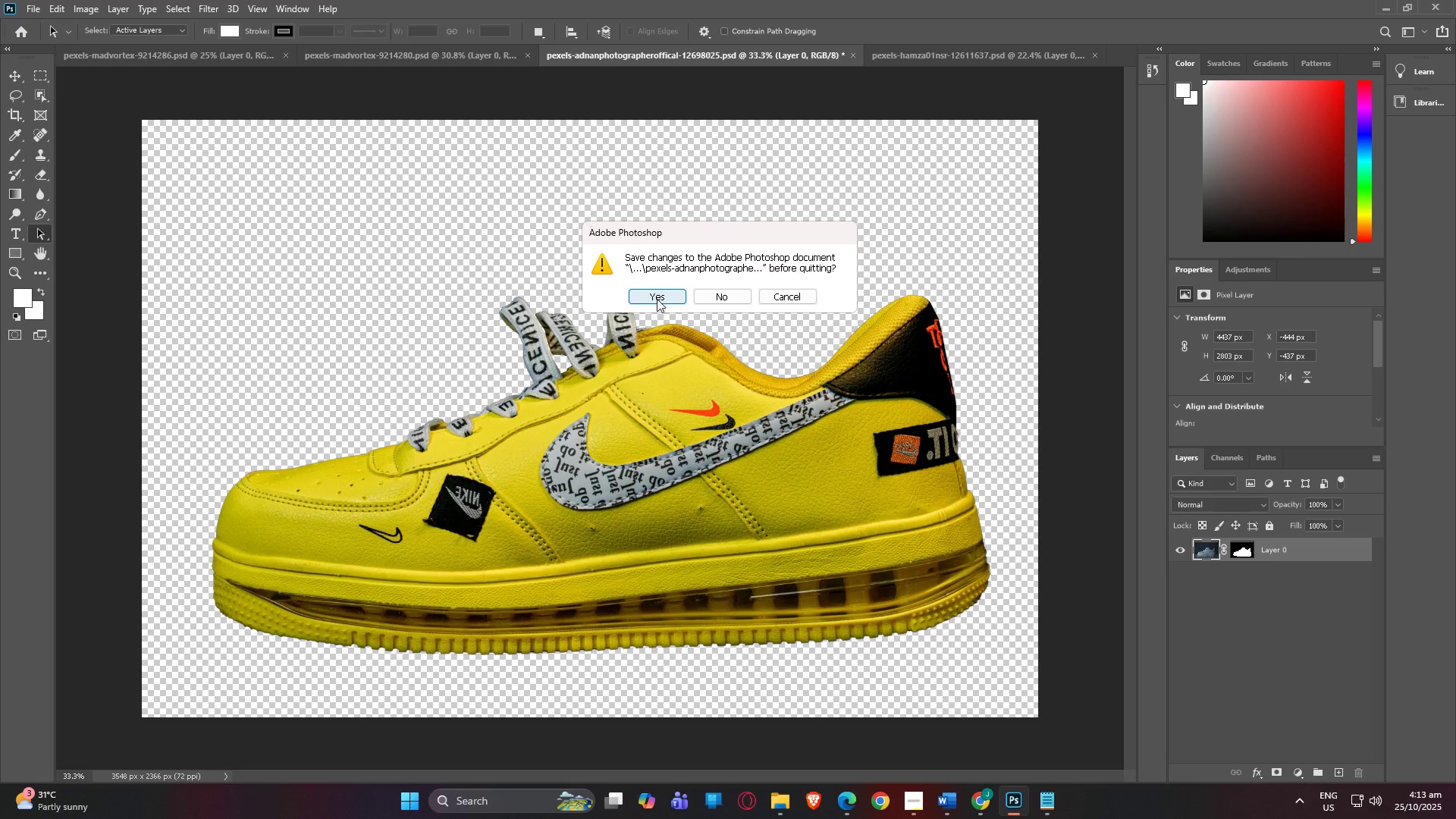 
left_click([657, 299])
 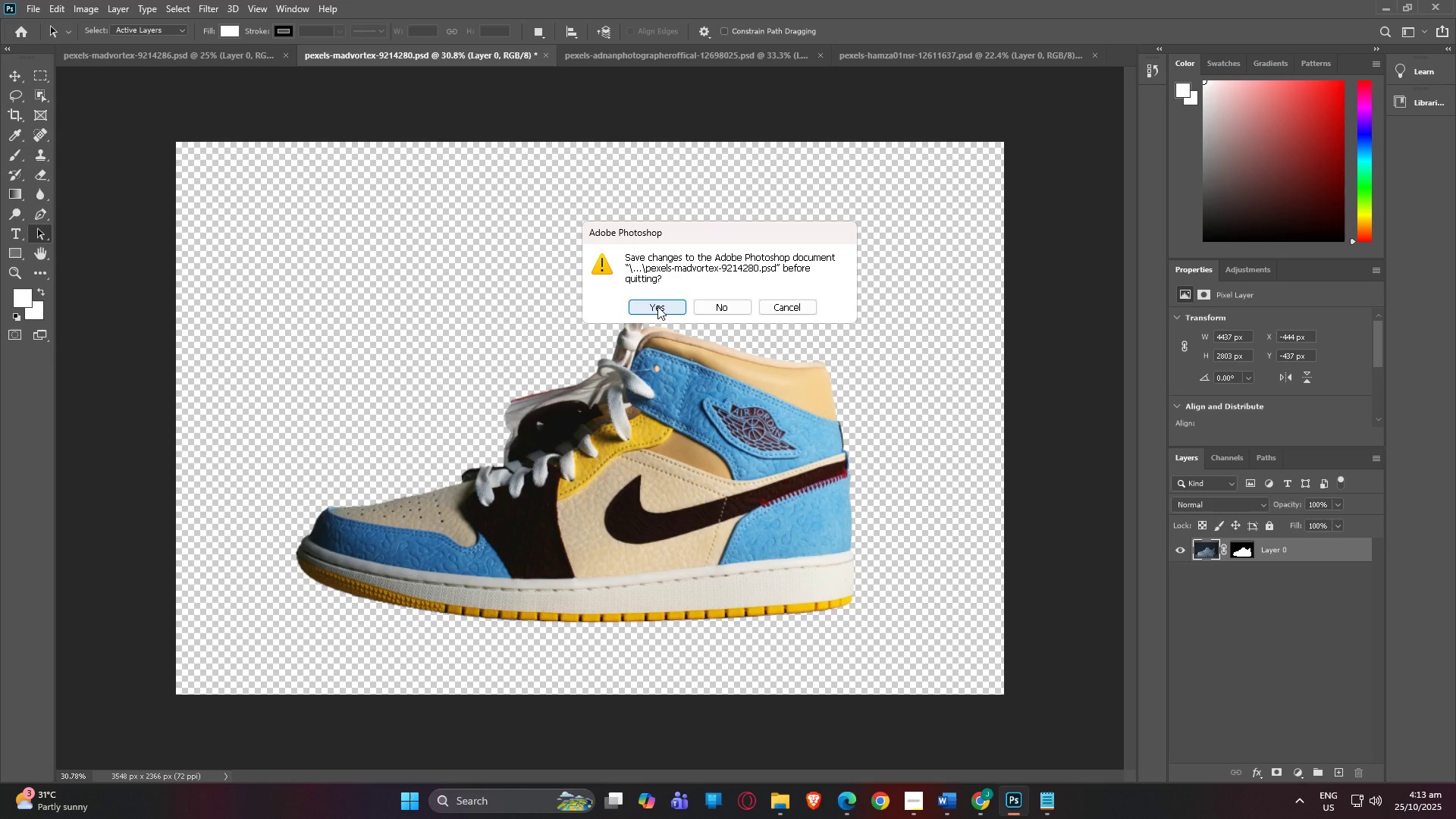 
left_click([657, 306])
 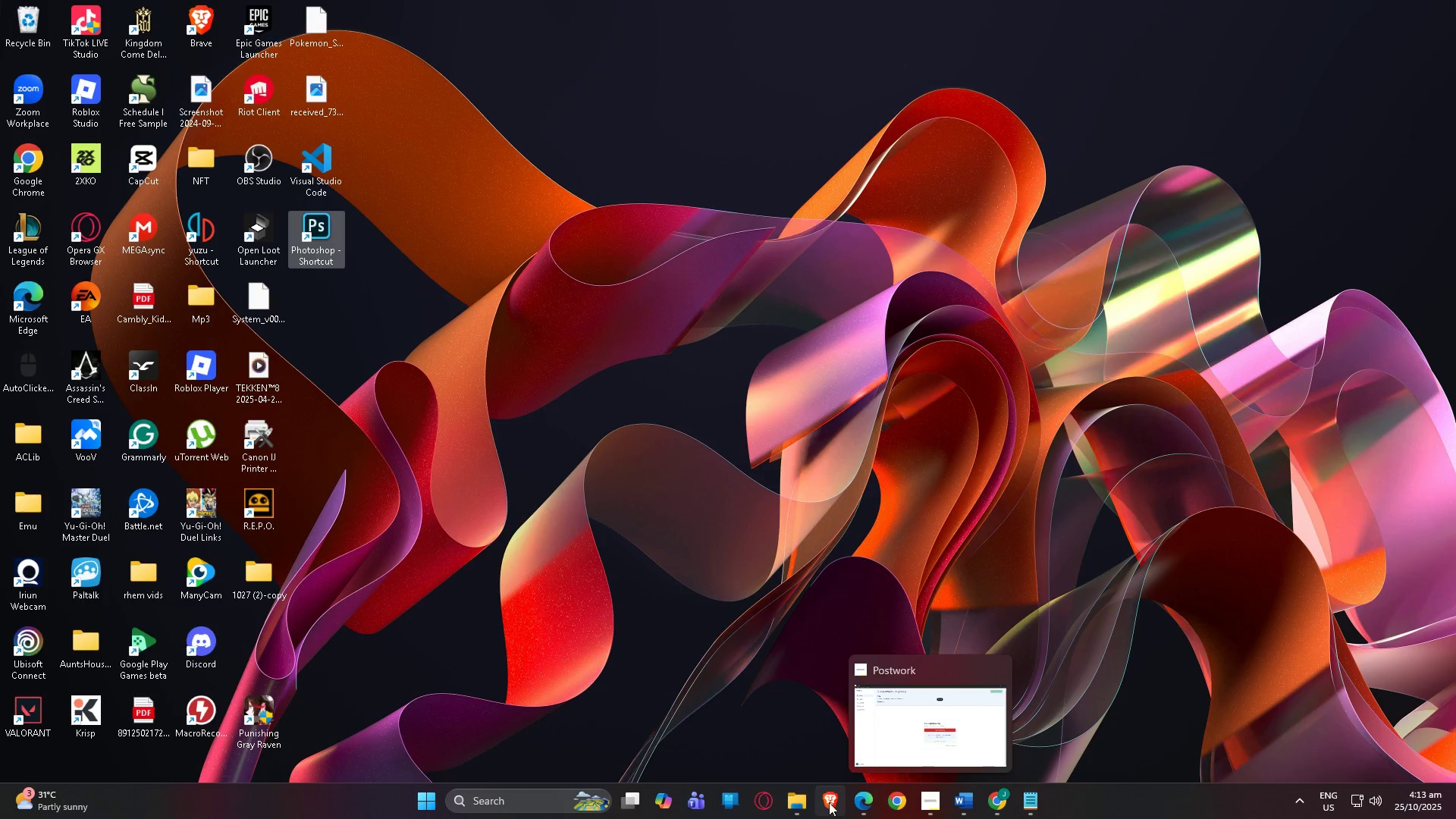 
wait(5.11)
 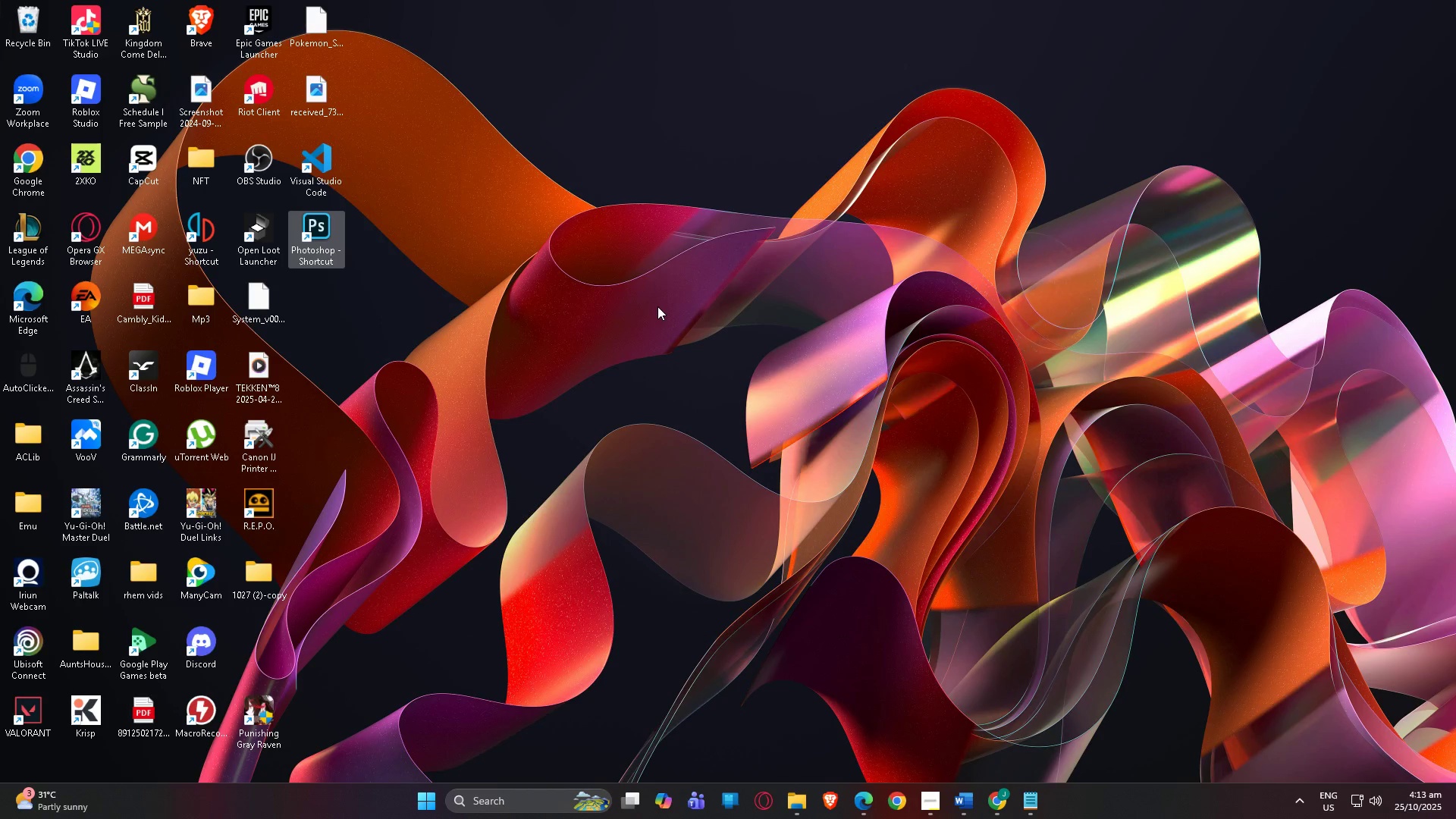 
left_click([811, 801])
 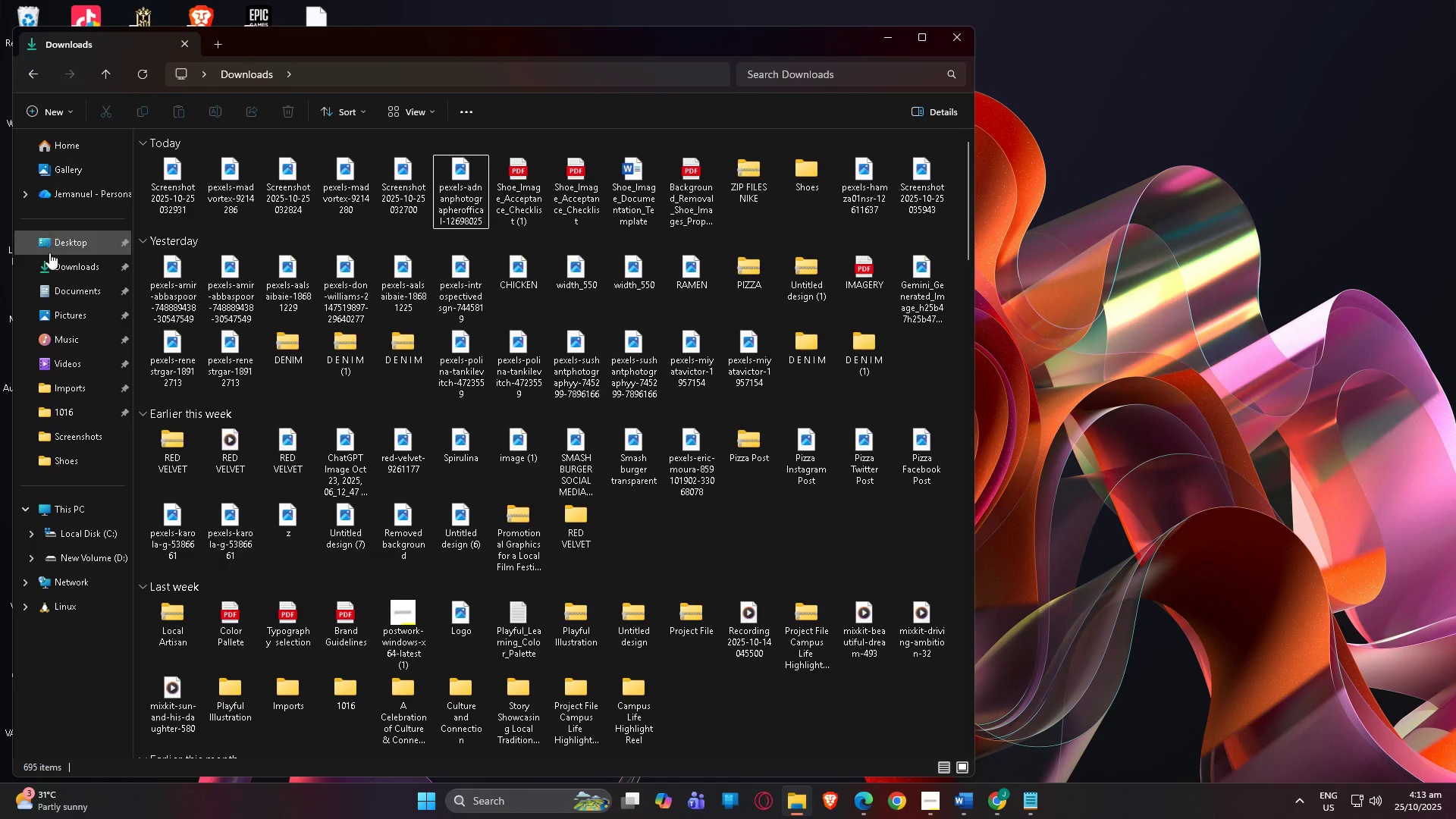 
scroll: coordinate [54, 275], scroll_direction: up, amount: 3.0
 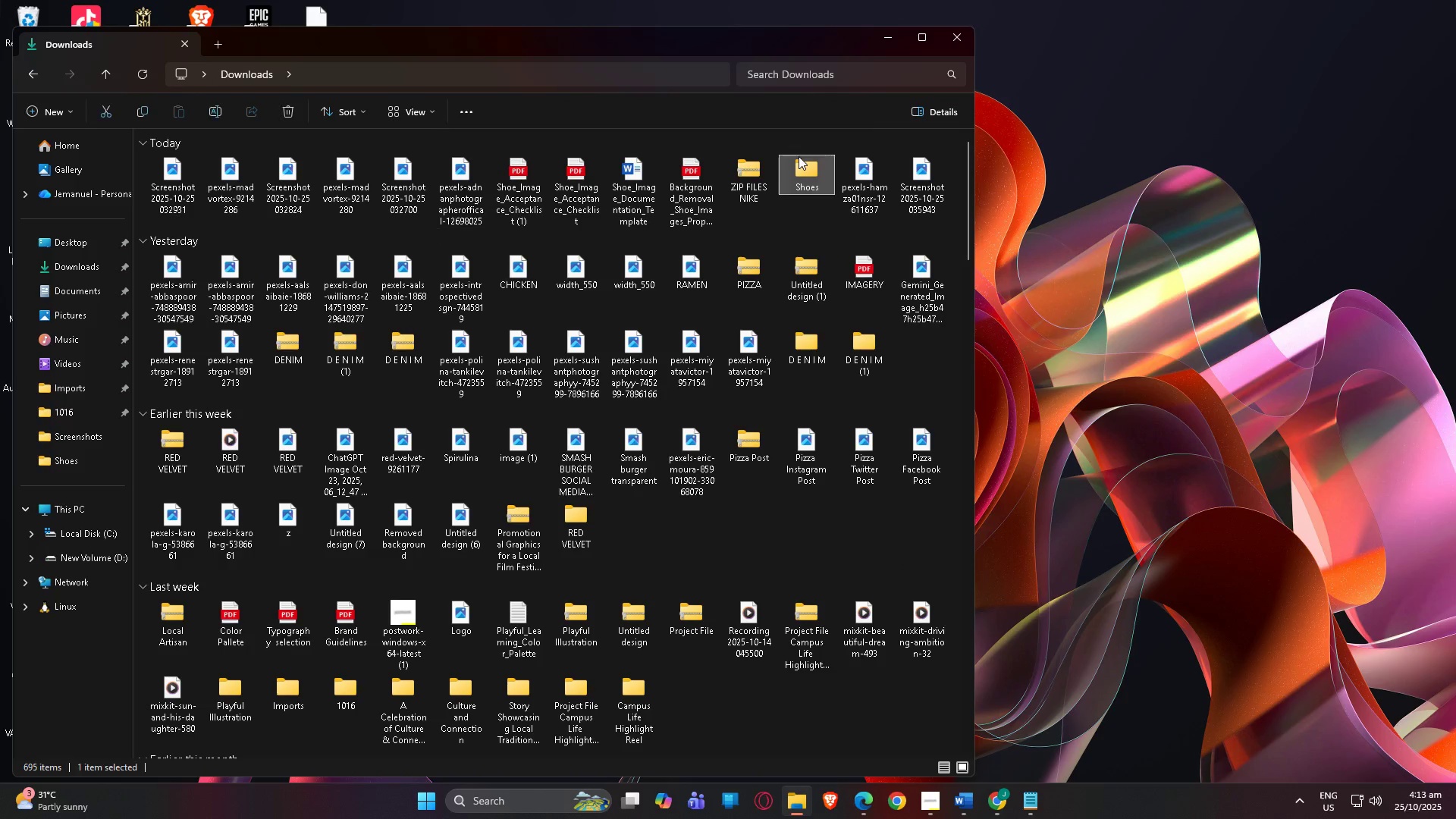 
double_click([799, 156])
 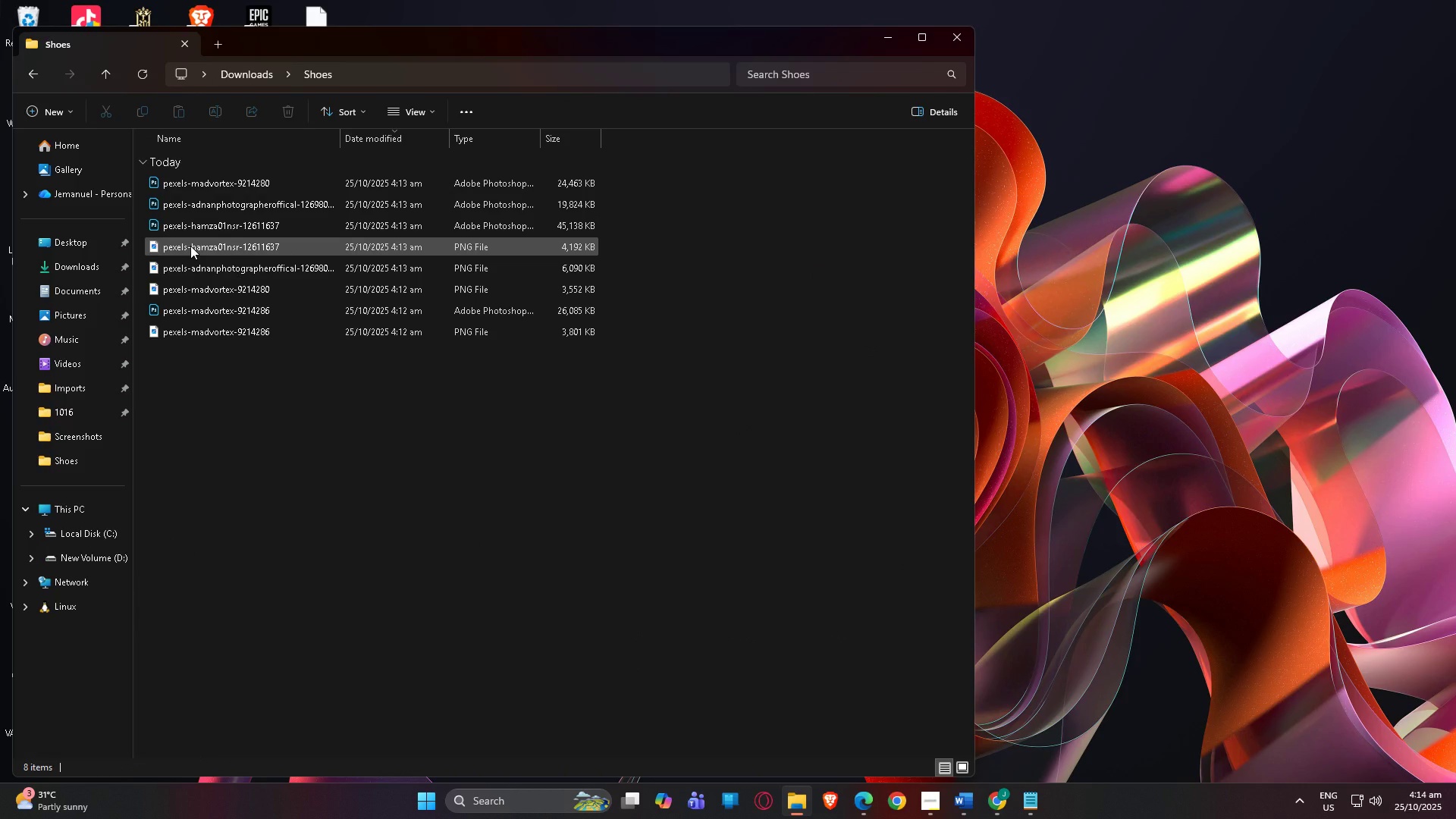 
double_click([190, 246])
 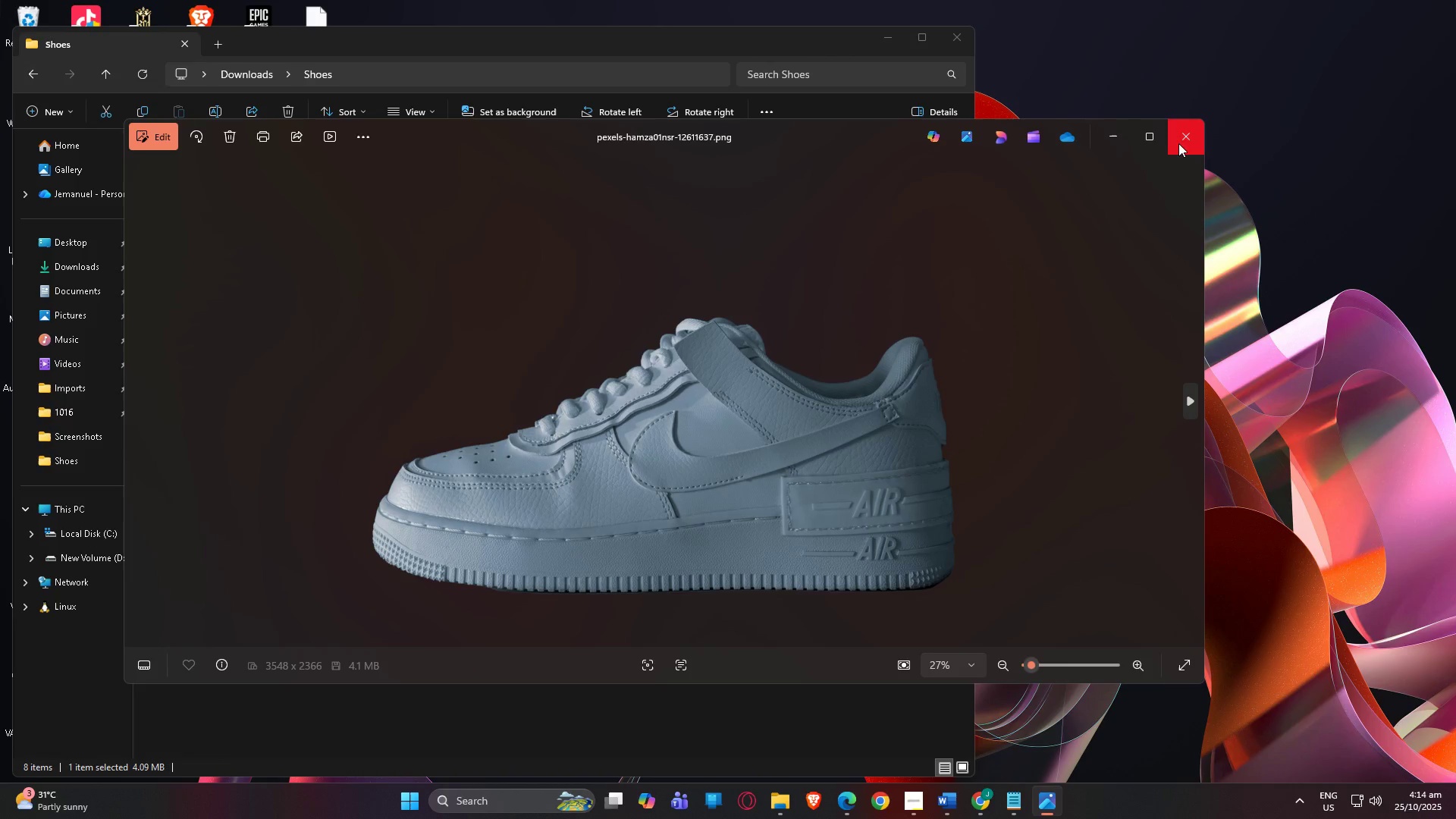 
key(ArrowRight)
 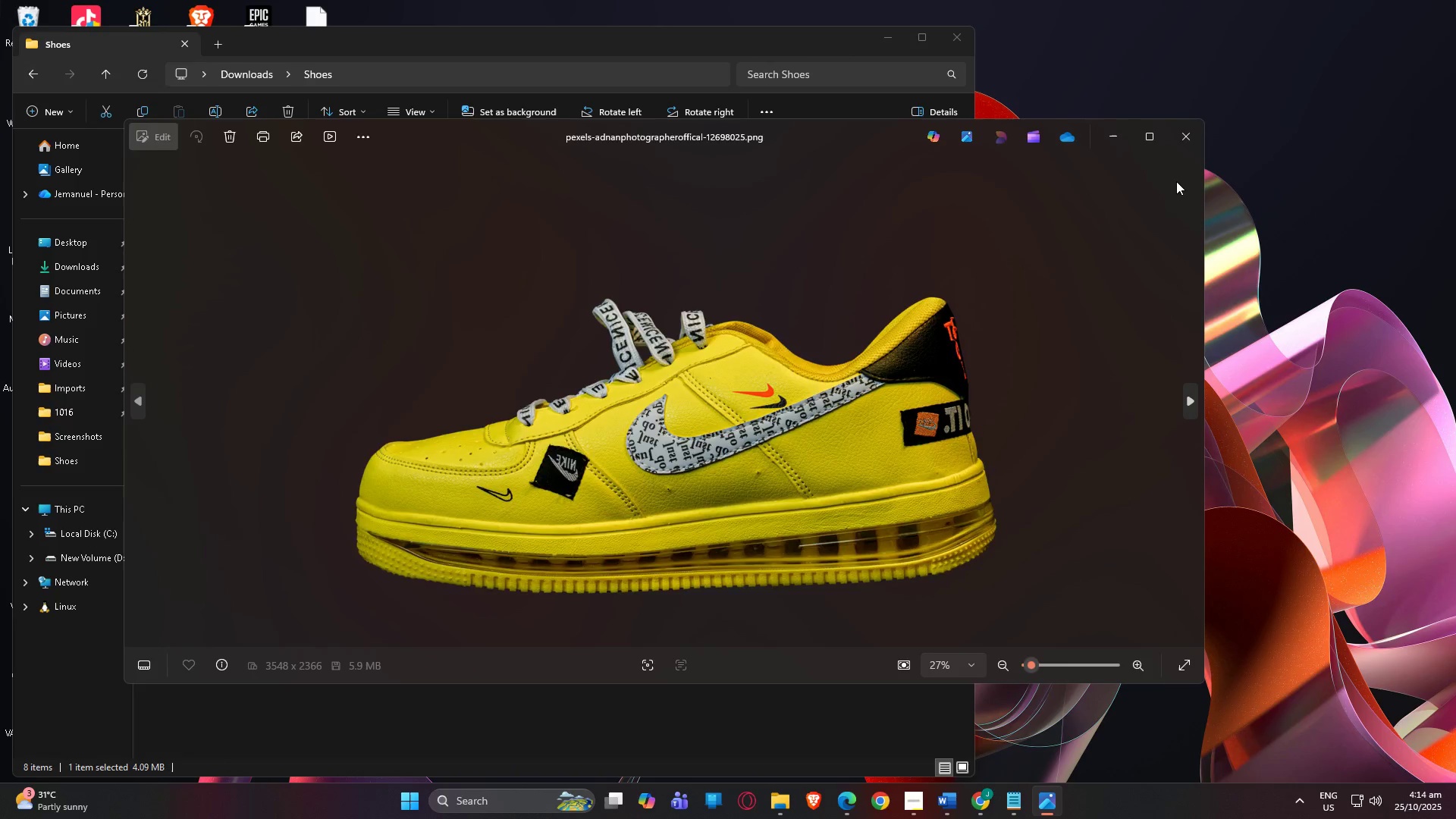 
key(ArrowRight)
 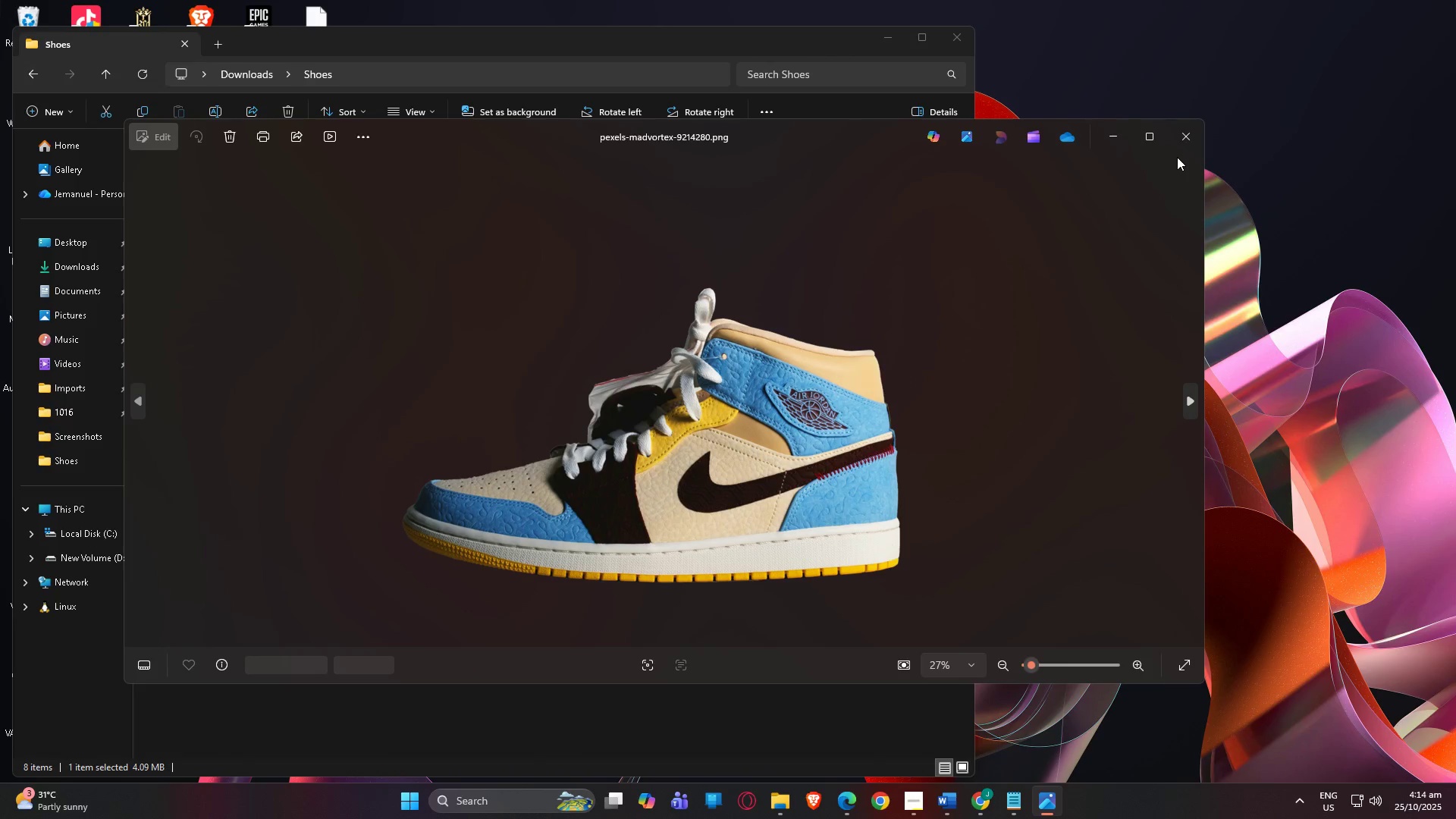 
key(ArrowRight)
 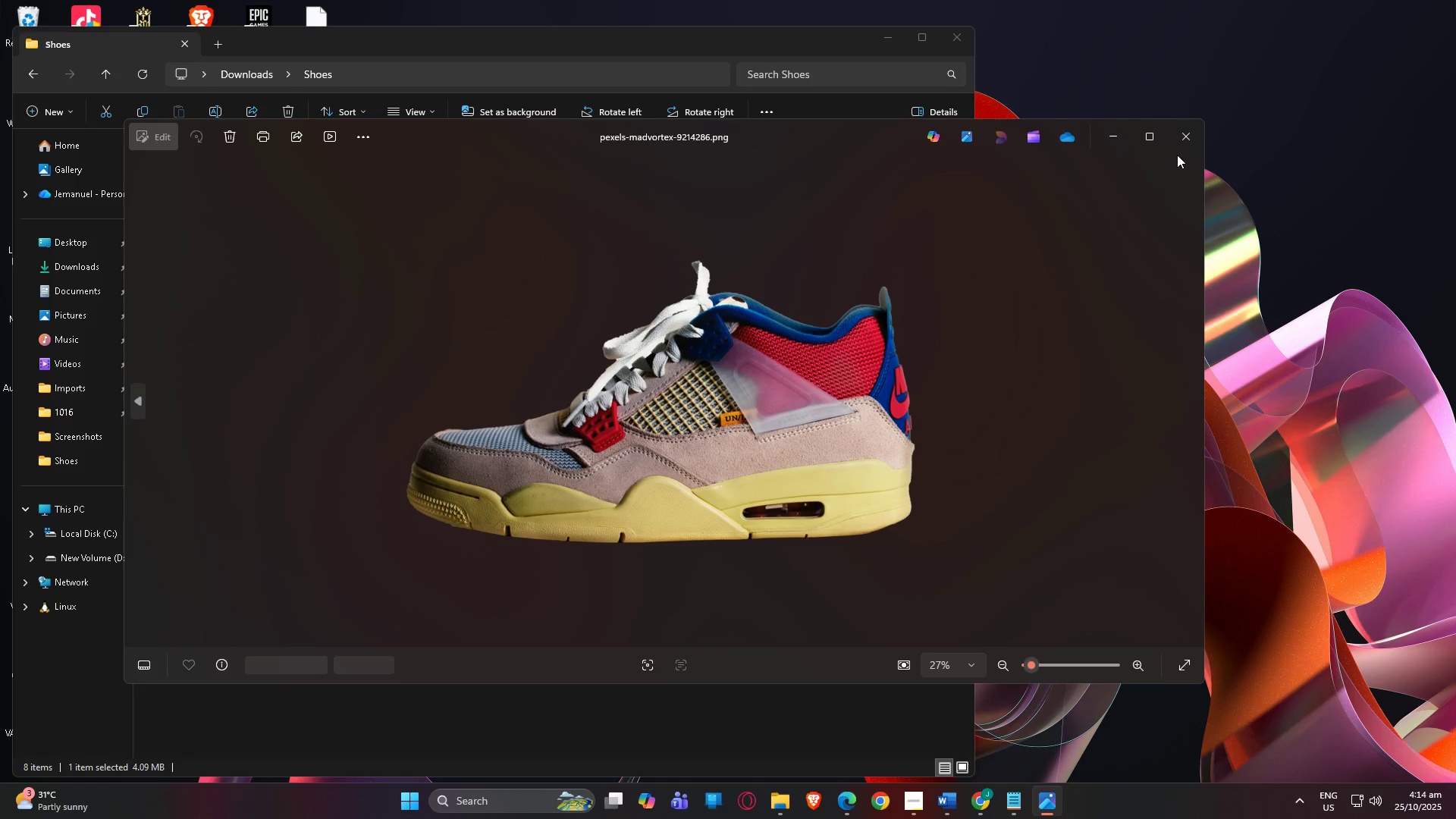 
key(ArrowRight)
 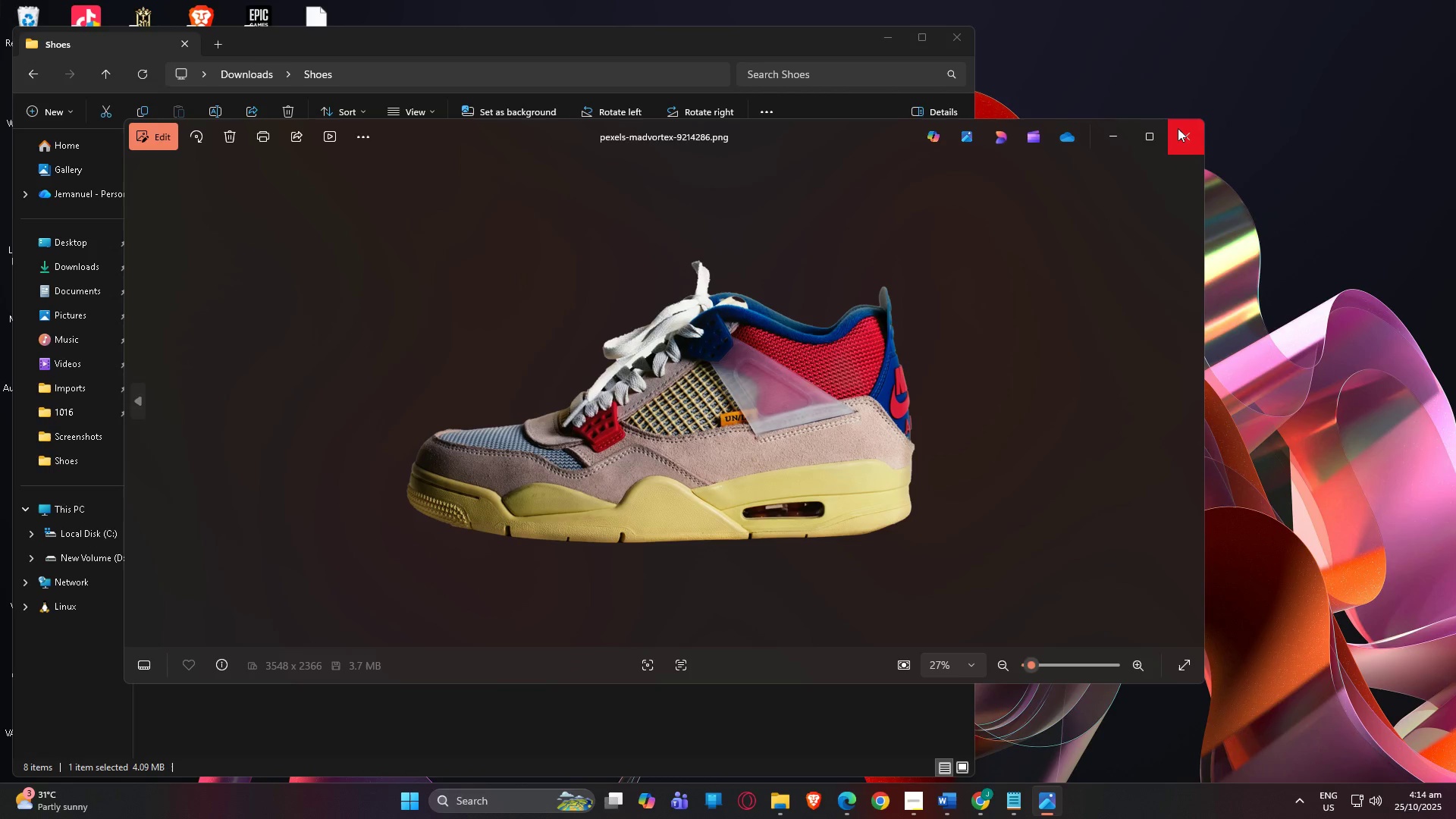 
left_click([1178, 128])
 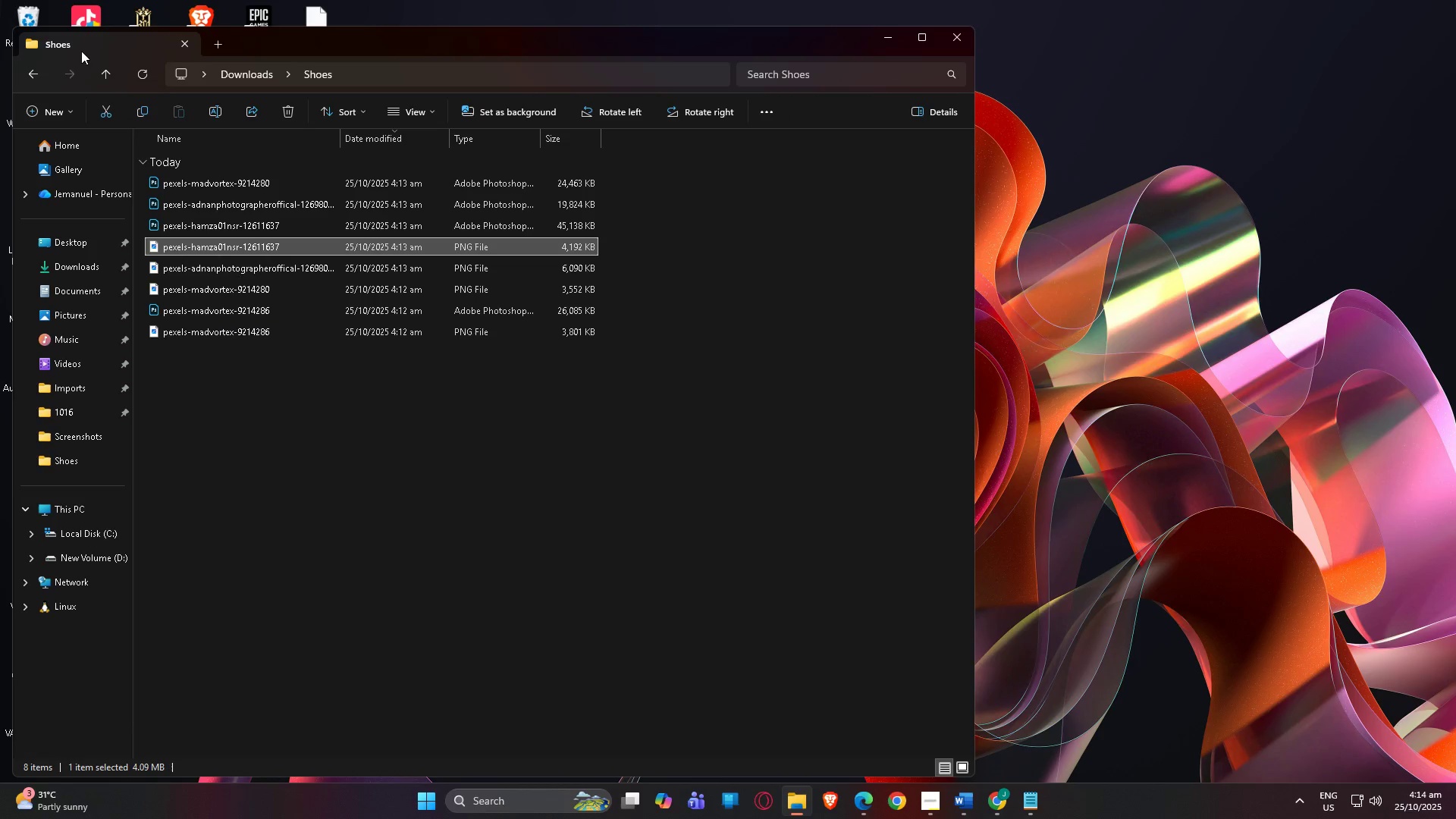 
left_click([34, 78])
 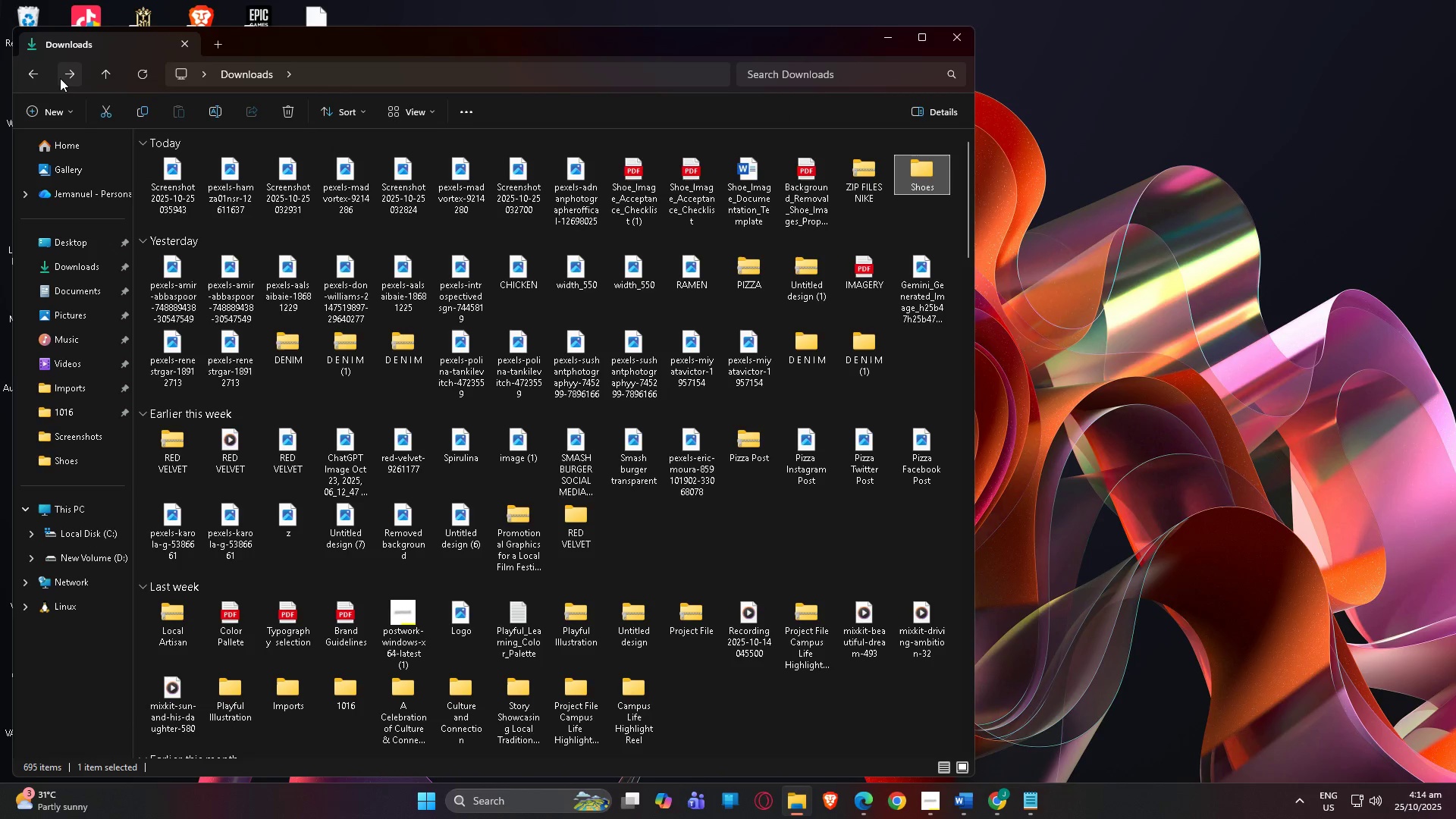 
left_click([67, 77])
 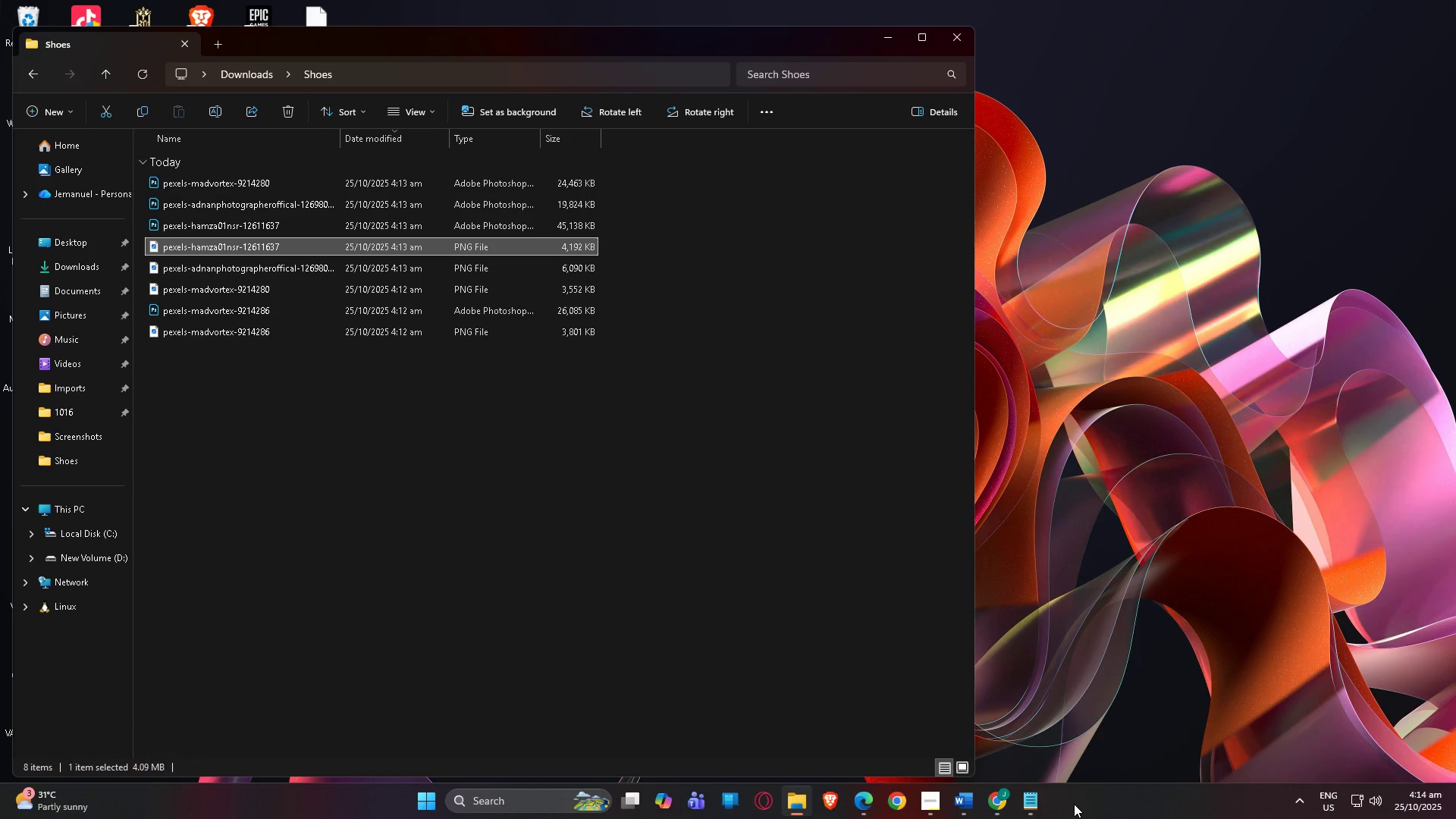 
left_click([953, 797])
 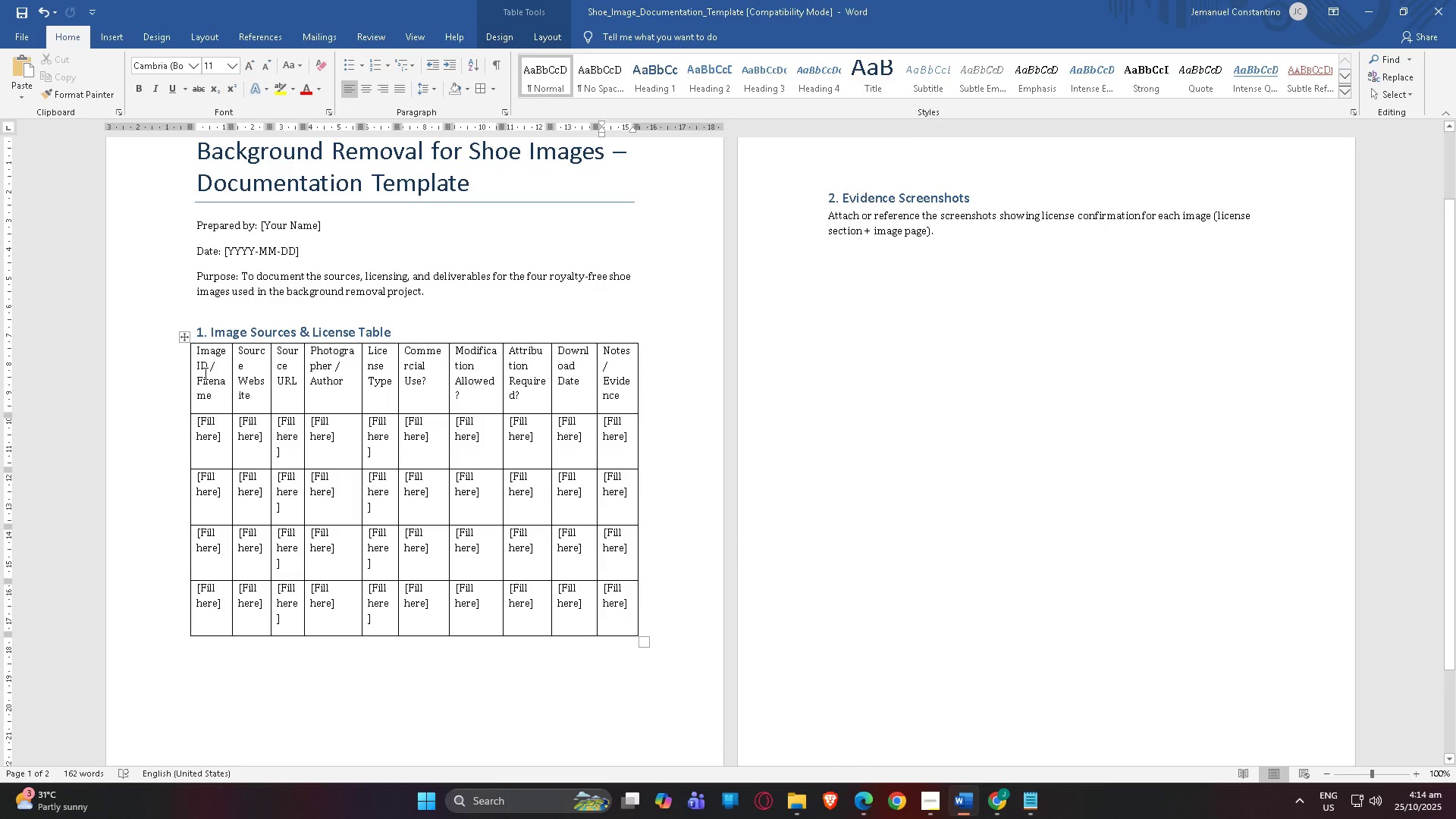 
left_click([215, 386])
 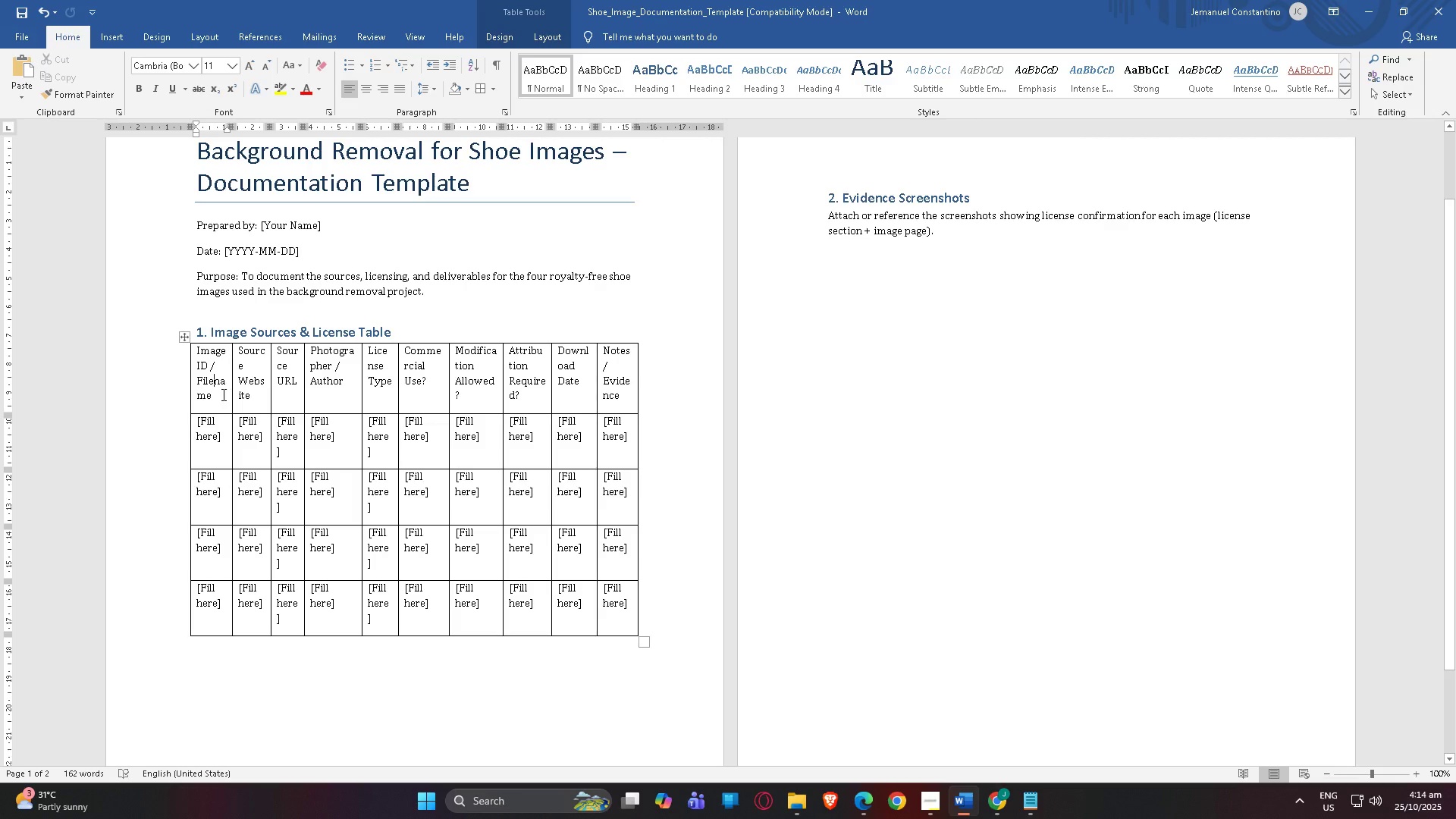 
left_click([222, 394])
 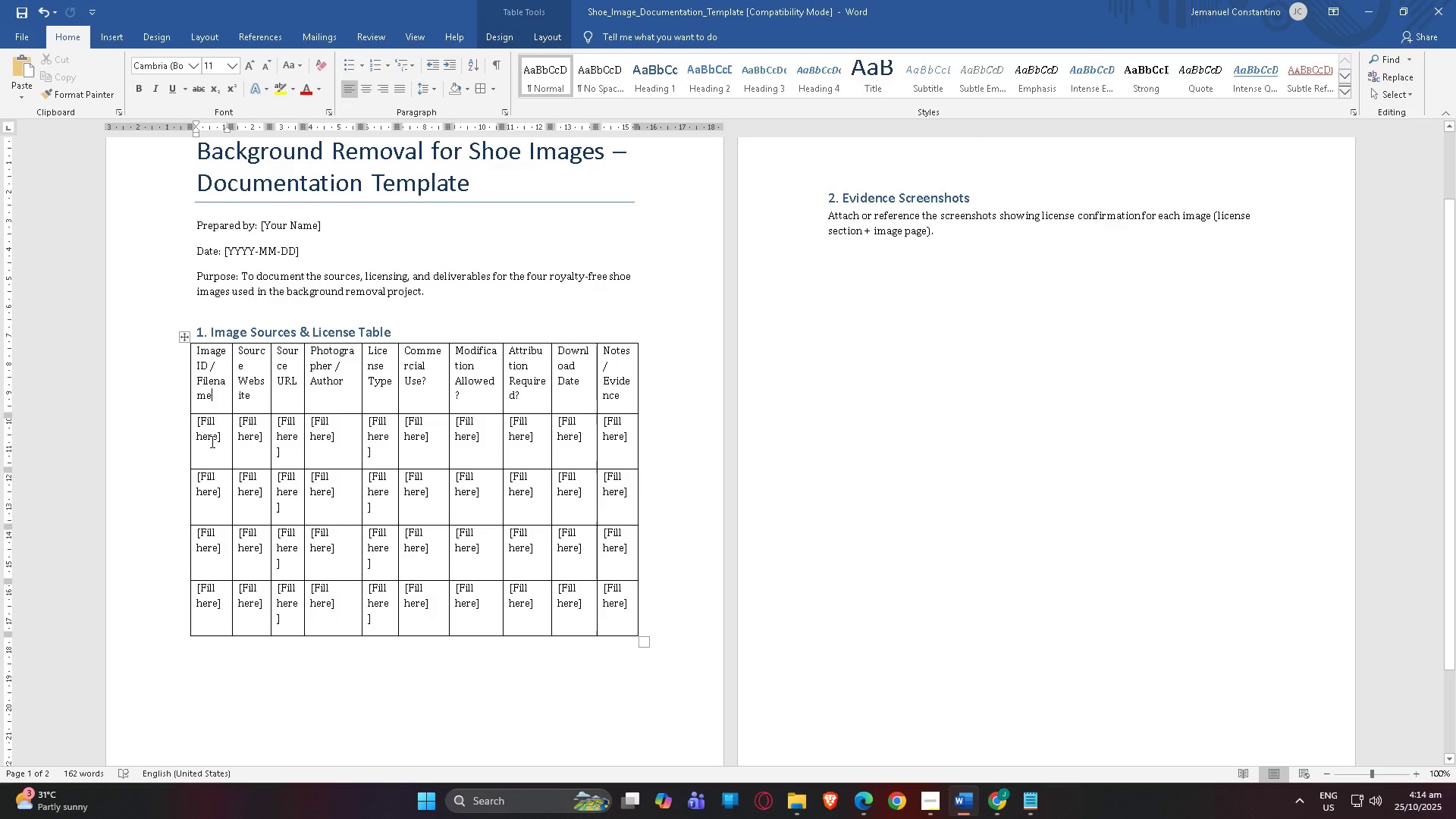 
left_click_drag(start_coordinate=[221, 441], to_coordinate=[184, 419])
 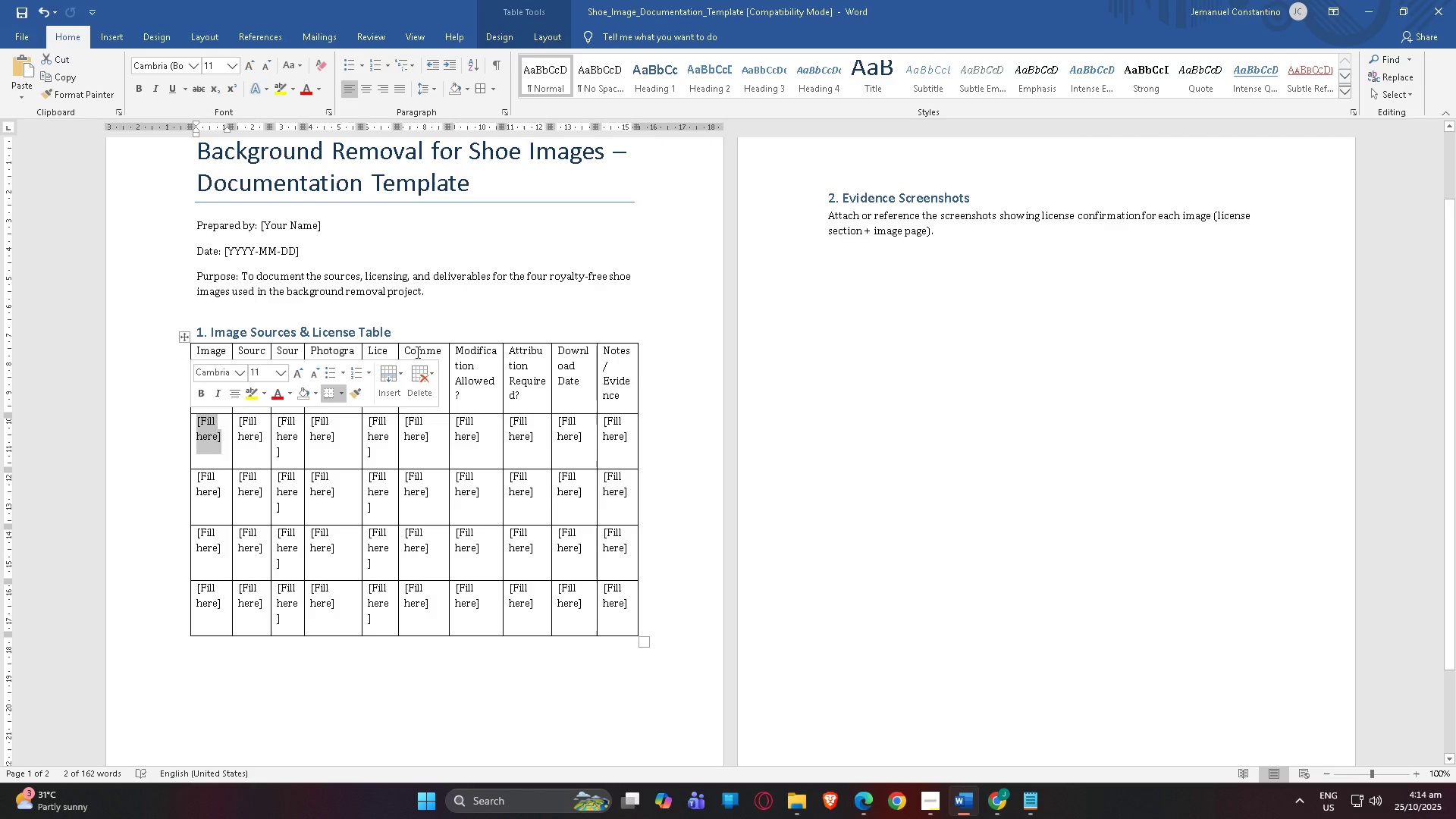 
wait(5.39)
 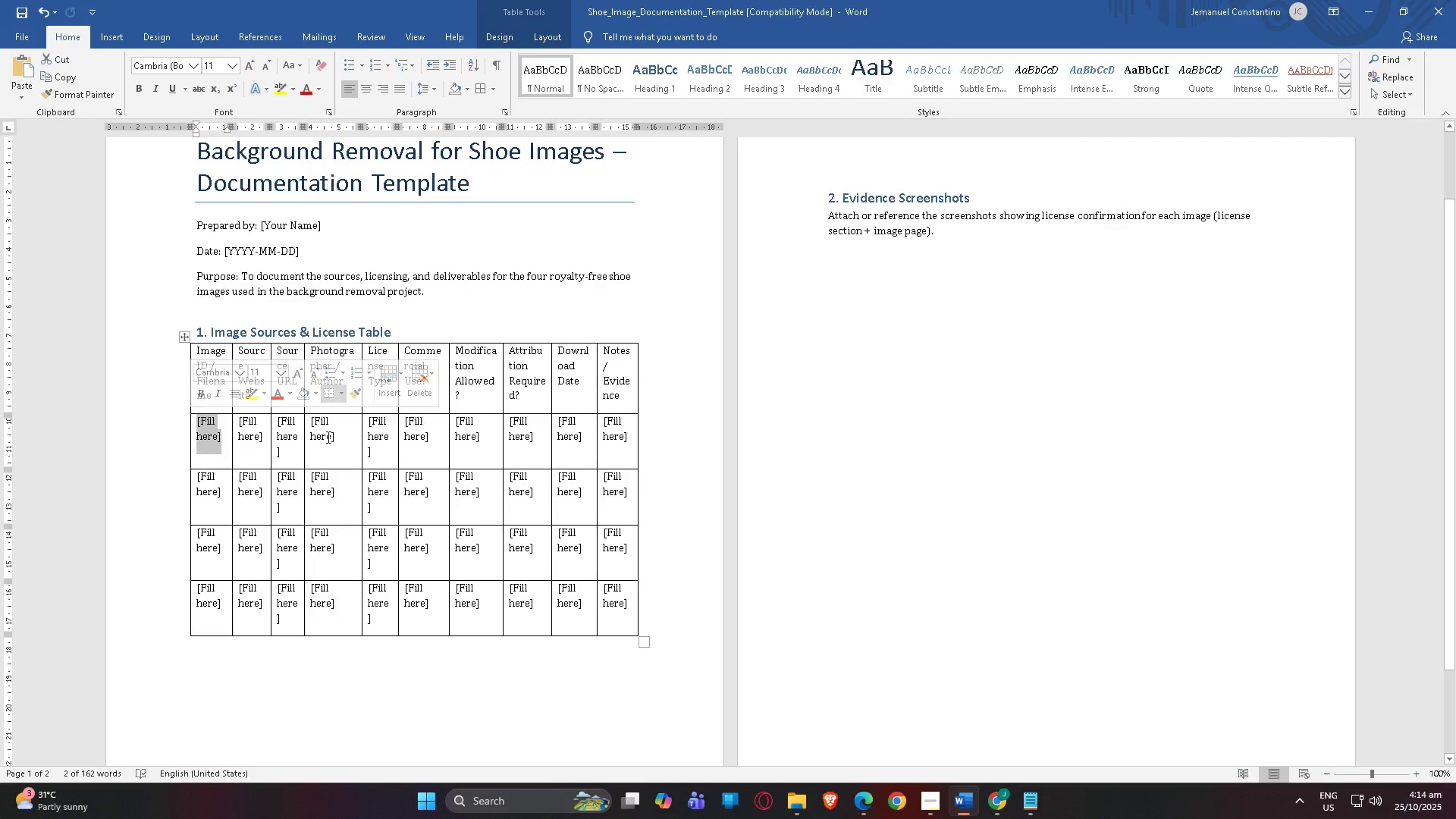 
left_click([701, 390])
 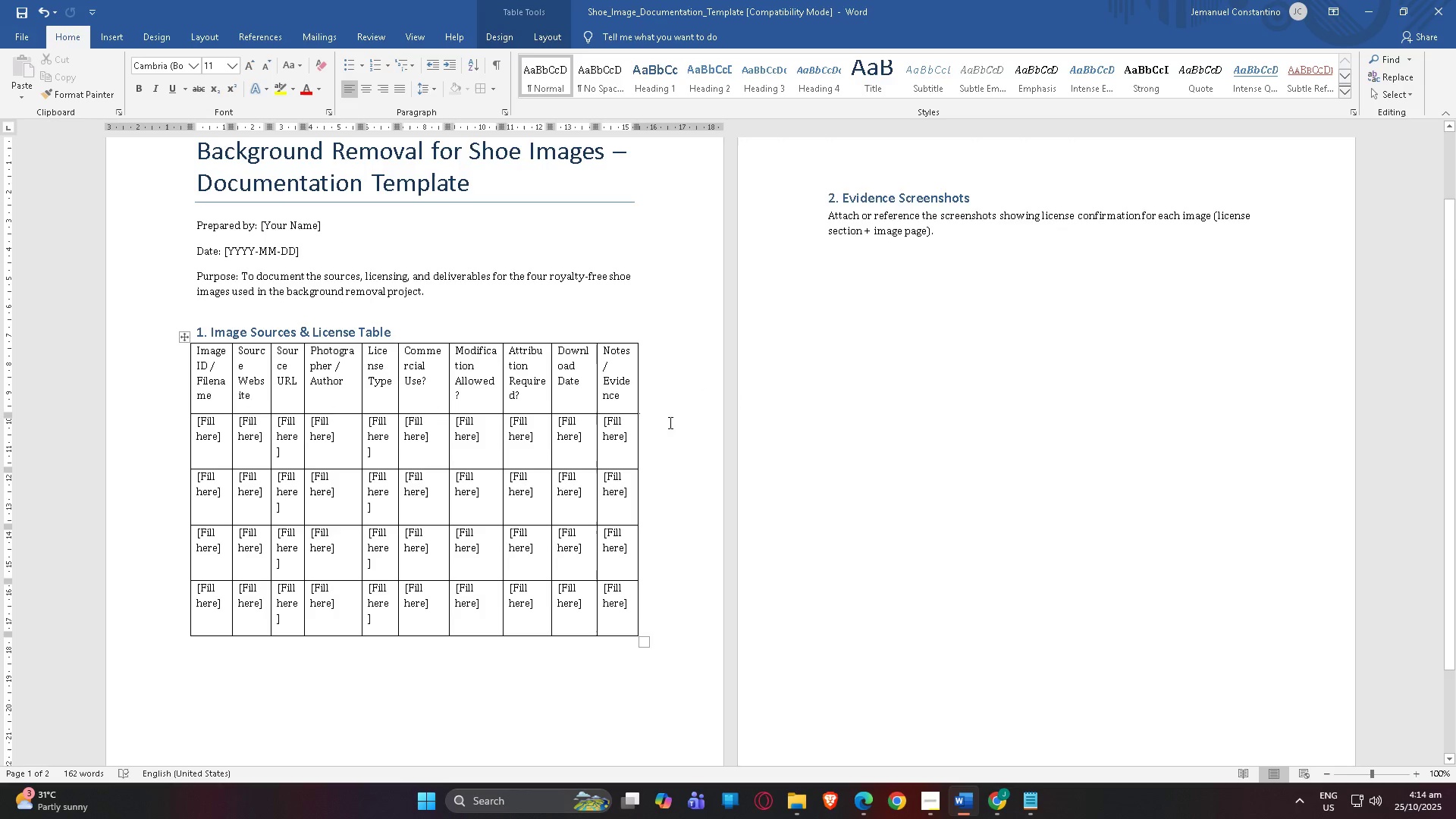 
scroll: coordinate [612, 424], scroll_direction: down, amount: 3.0
 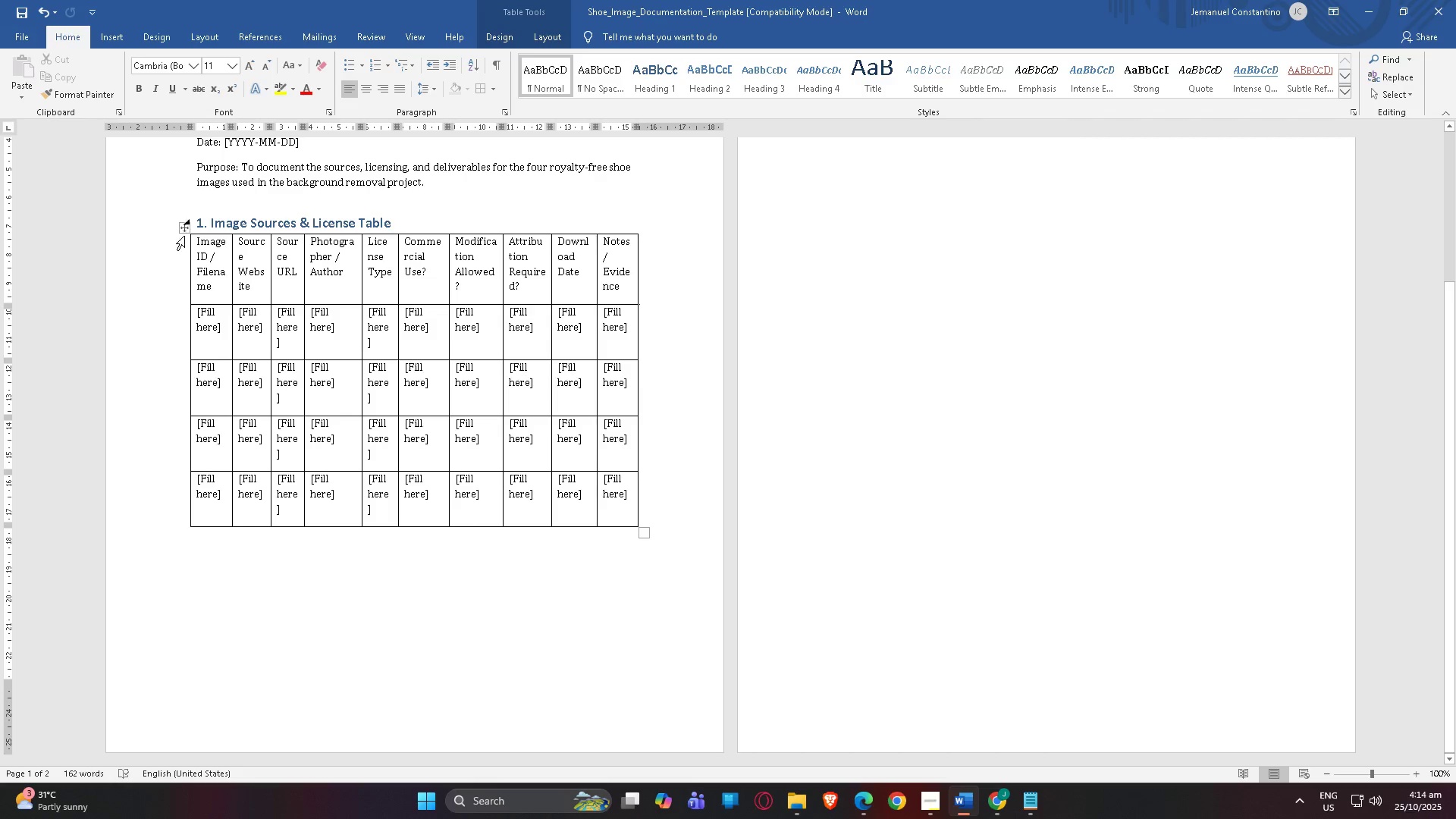 
left_click_drag(start_coordinate=[186, 228], to_coordinate=[119, 227])
 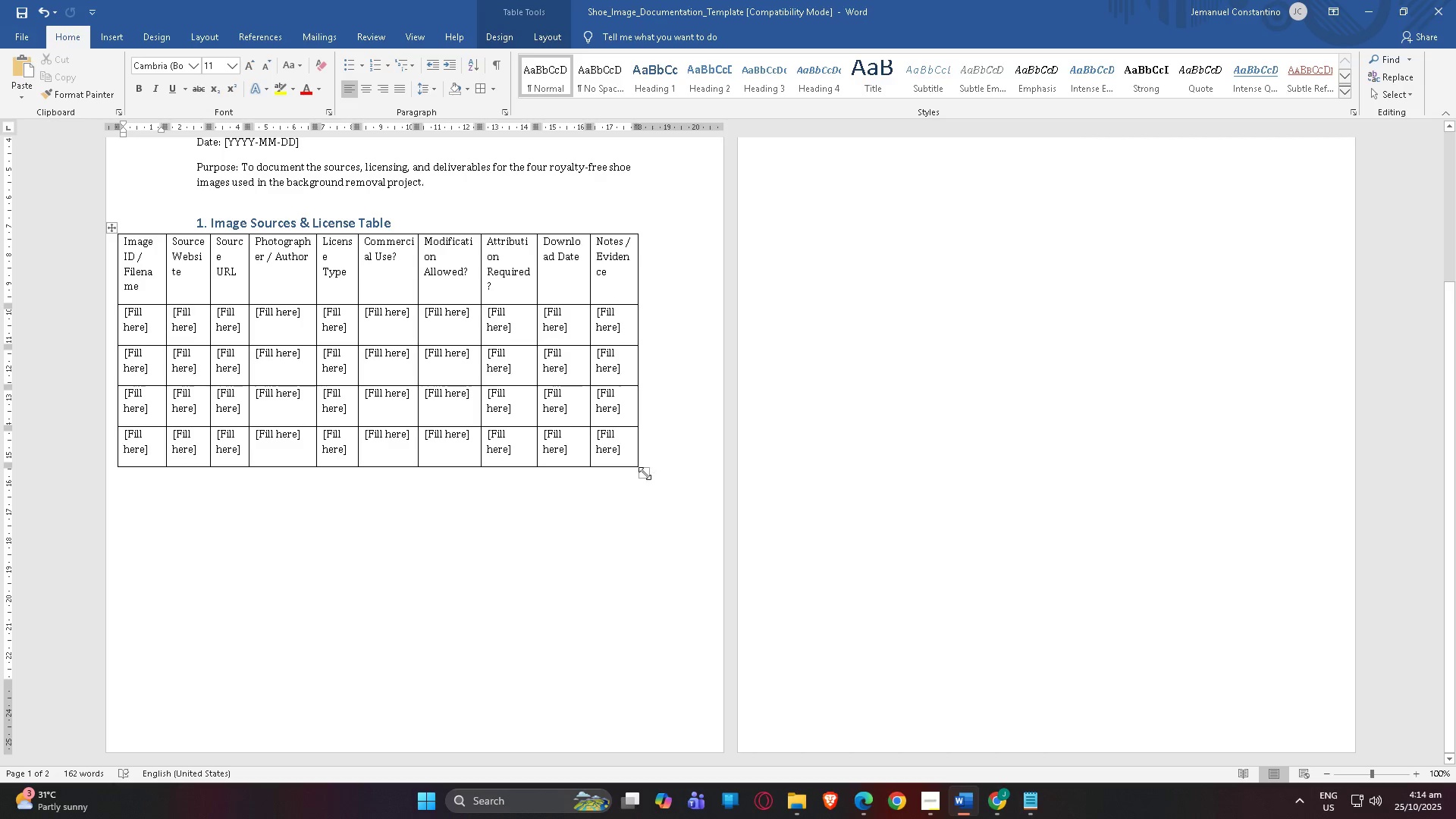 
left_click_drag(start_coordinate=[645, 473], to_coordinate=[711, 523])
 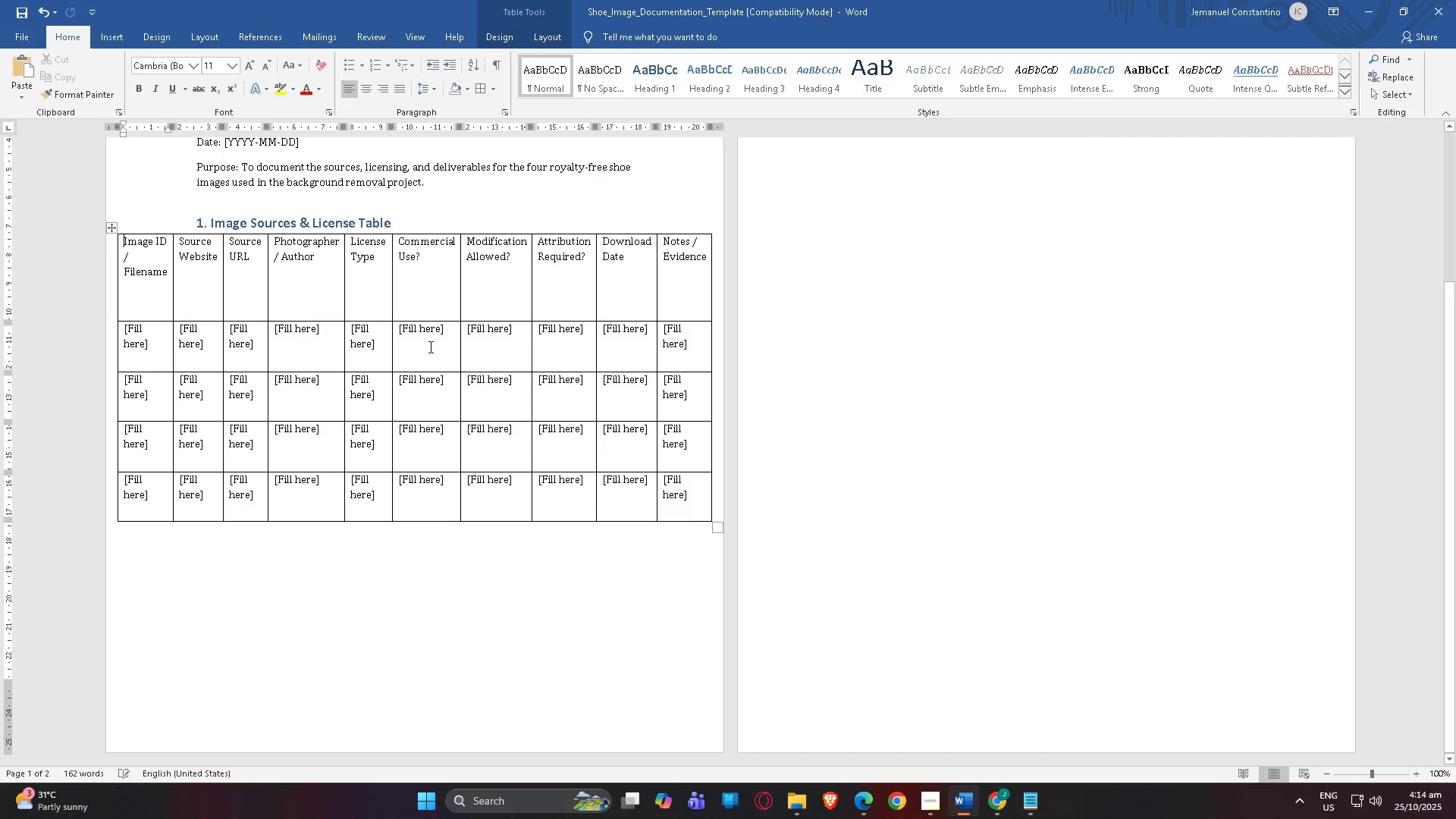 
scroll: coordinate [268, 335], scroll_direction: up, amount: 5.0
 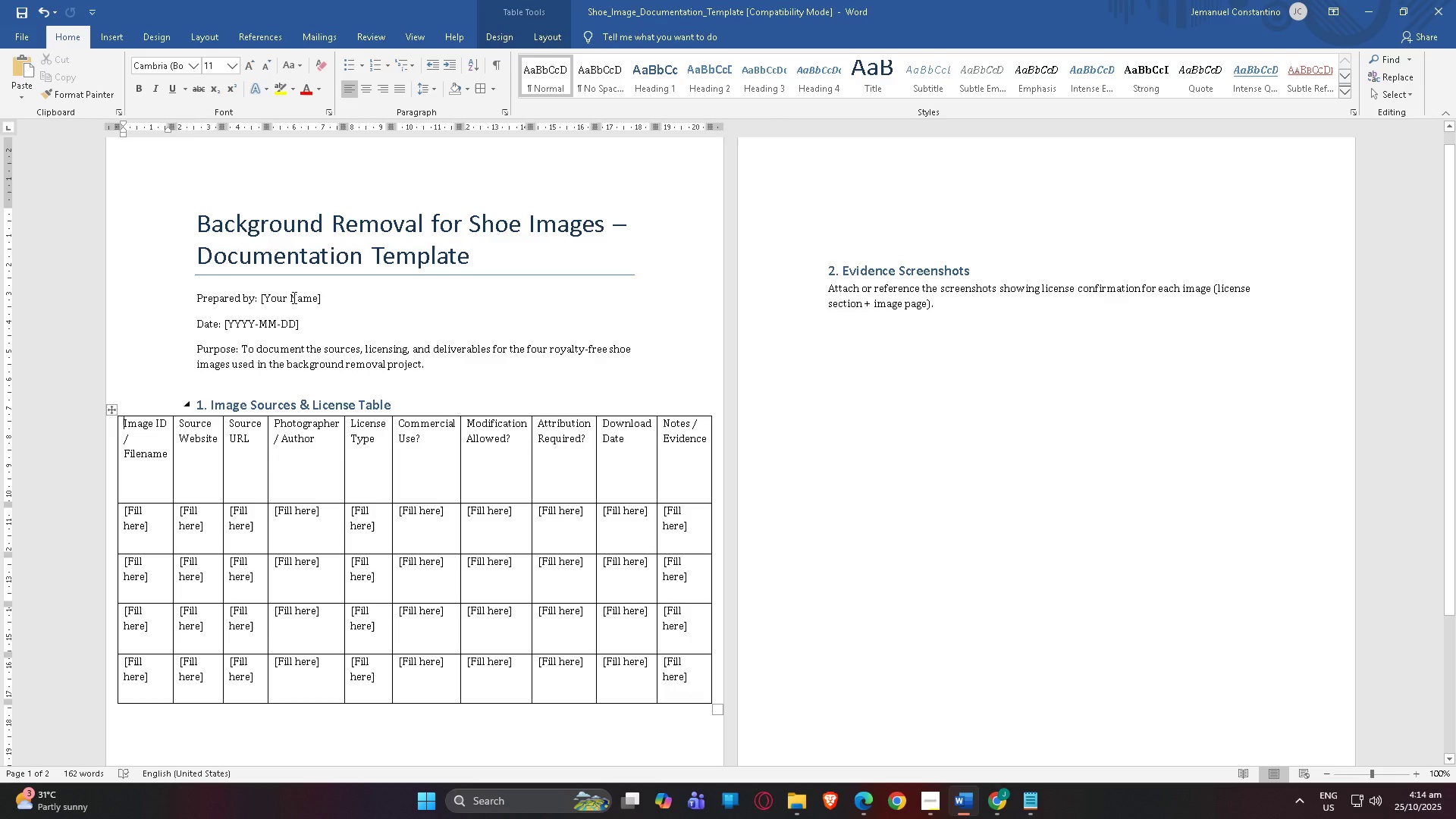 
left_click([293, 297])
 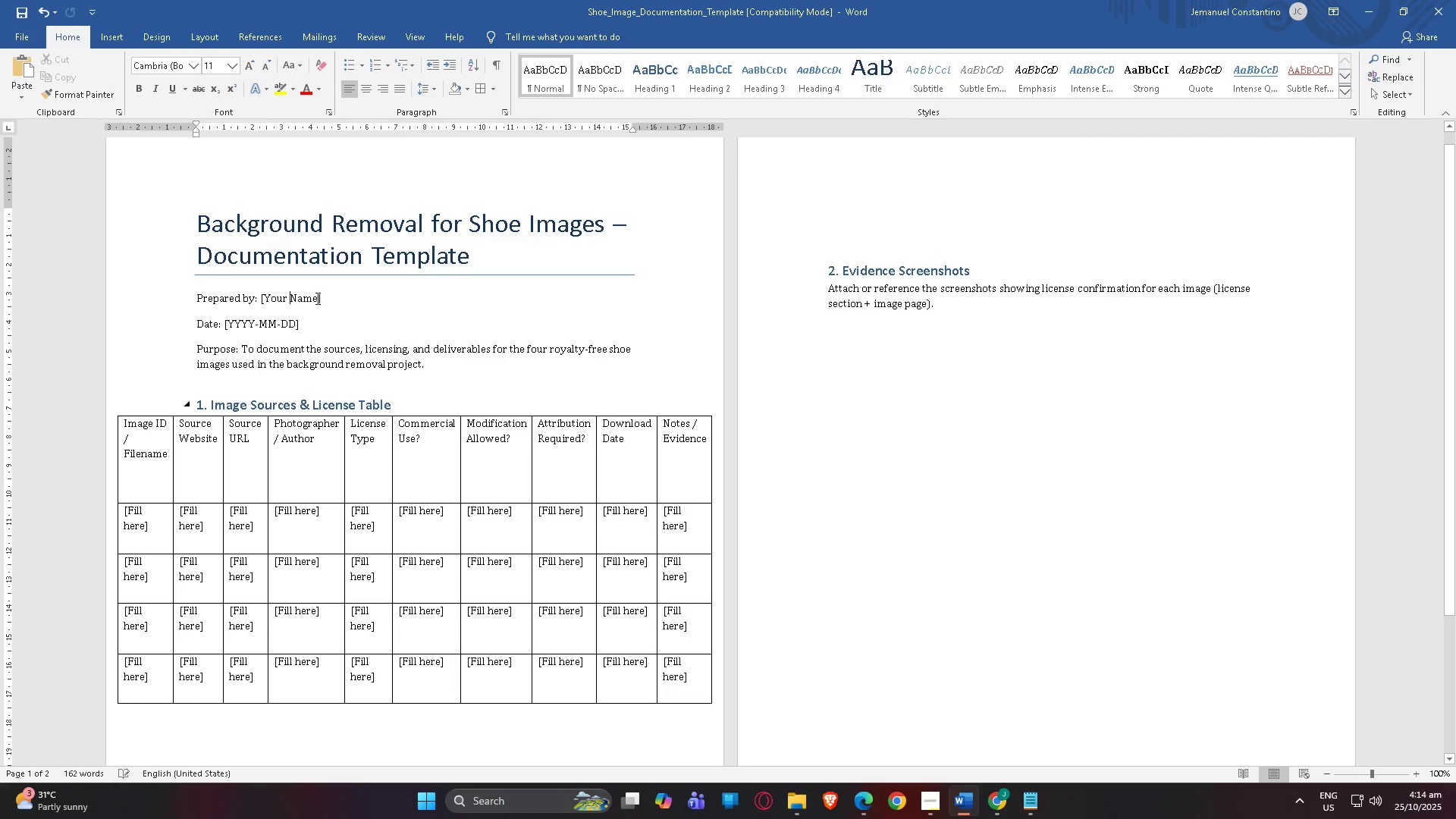 
left_click_drag(start_coordinate=[317, 298], to_coordinate=[261, 294])
 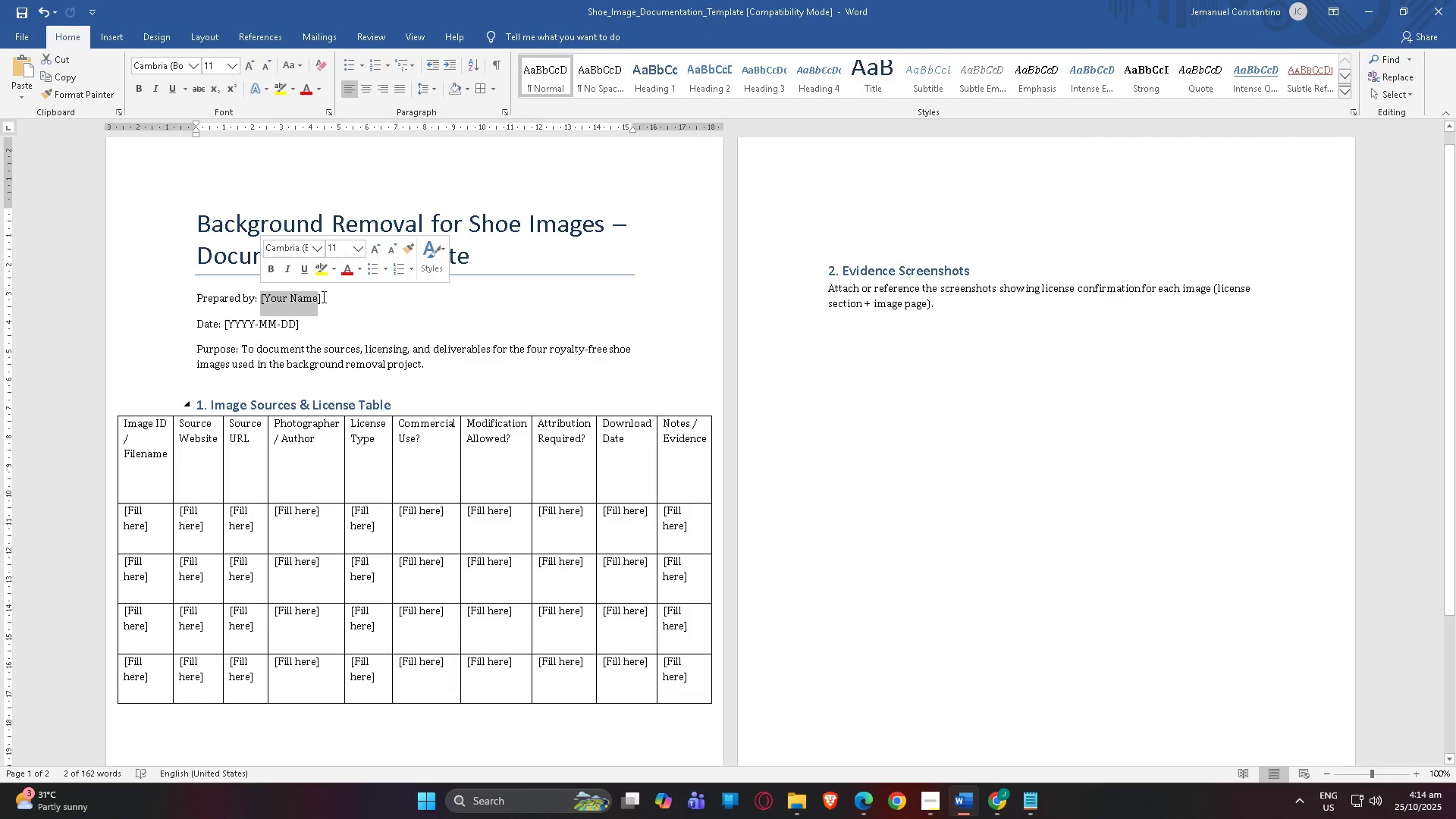 
left_click_drag(start_coordinate=[324, 297], to_coordinate=[262, 296])
 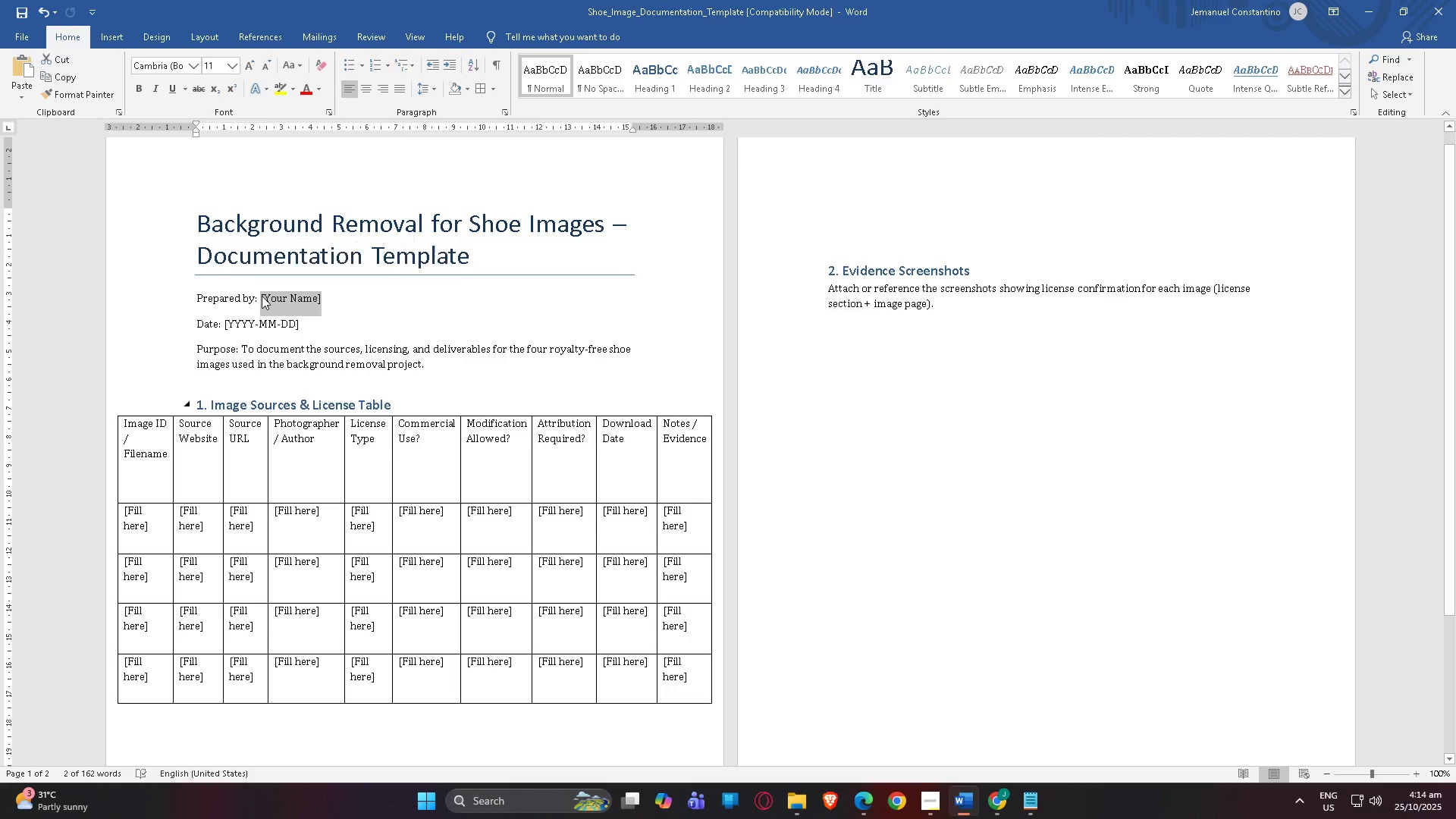 
type(jIMWE)
key(Backspace)
key(Backspace)
key(Backspace)
key(Backspace)
key(Backspace)
type(Jimwel Constantino)
 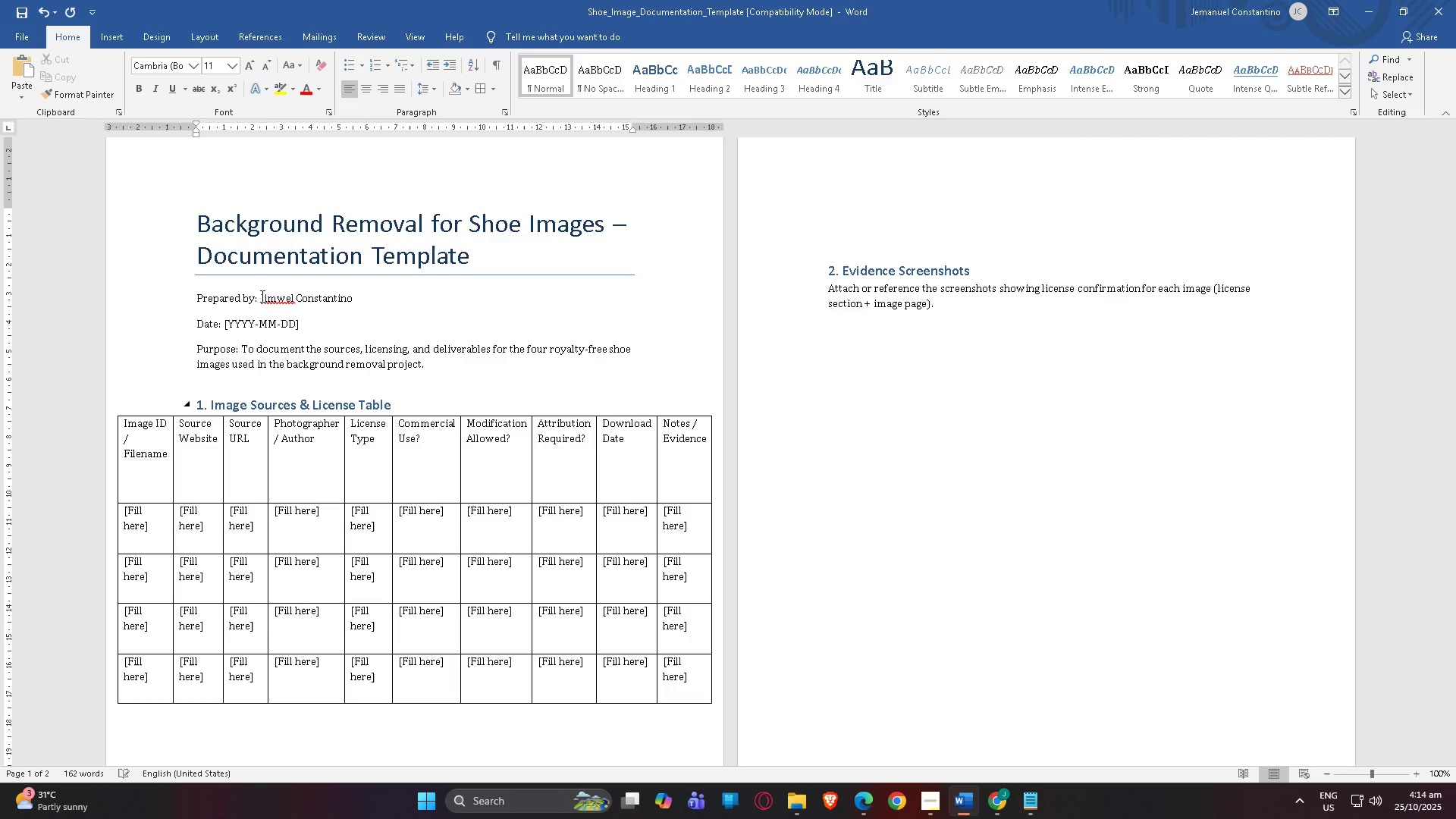 
left_click_drag(start_coordinate=[225, 322], to_coordinate=[300, 324])
 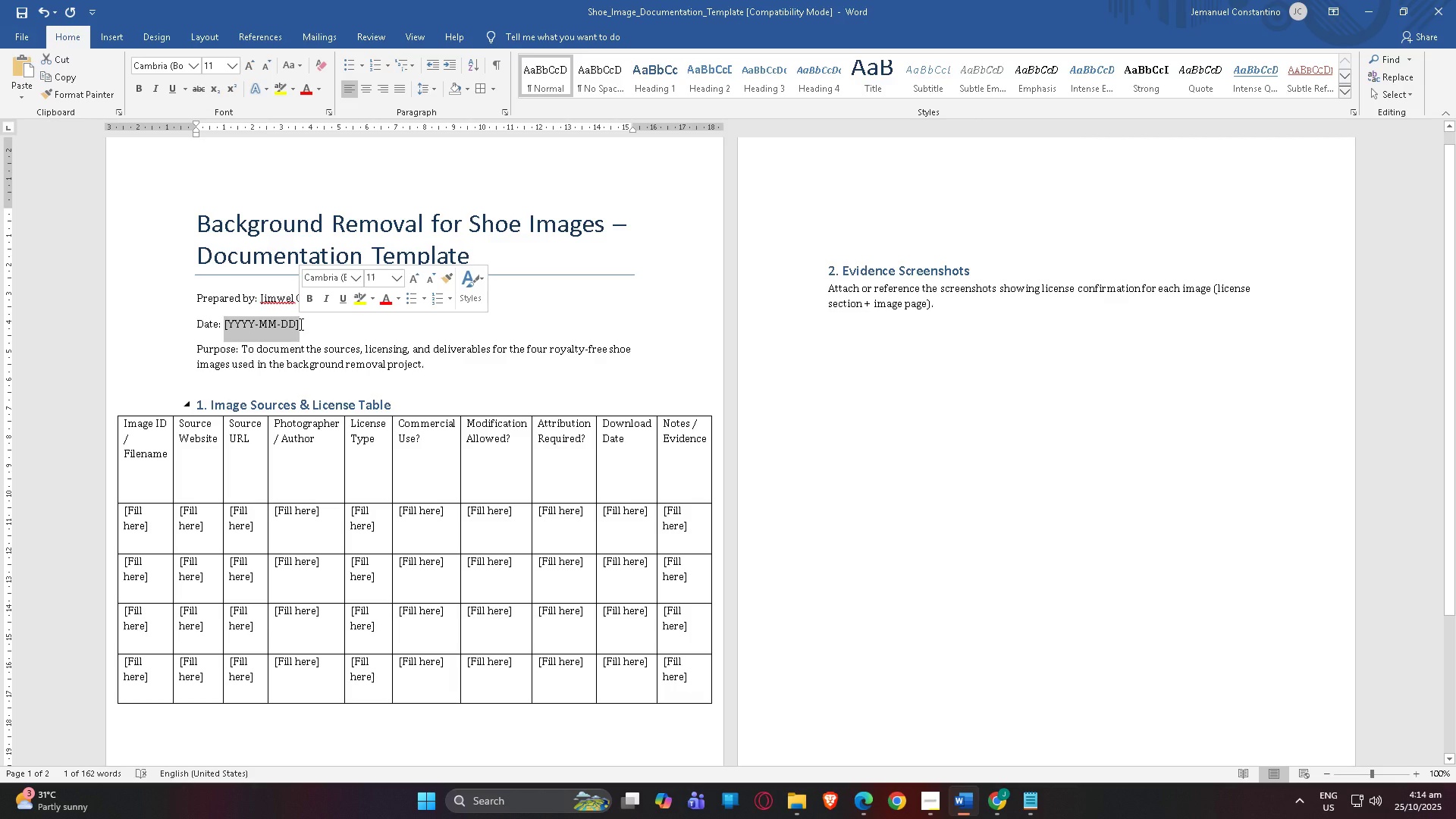 
key(Numpad2)
 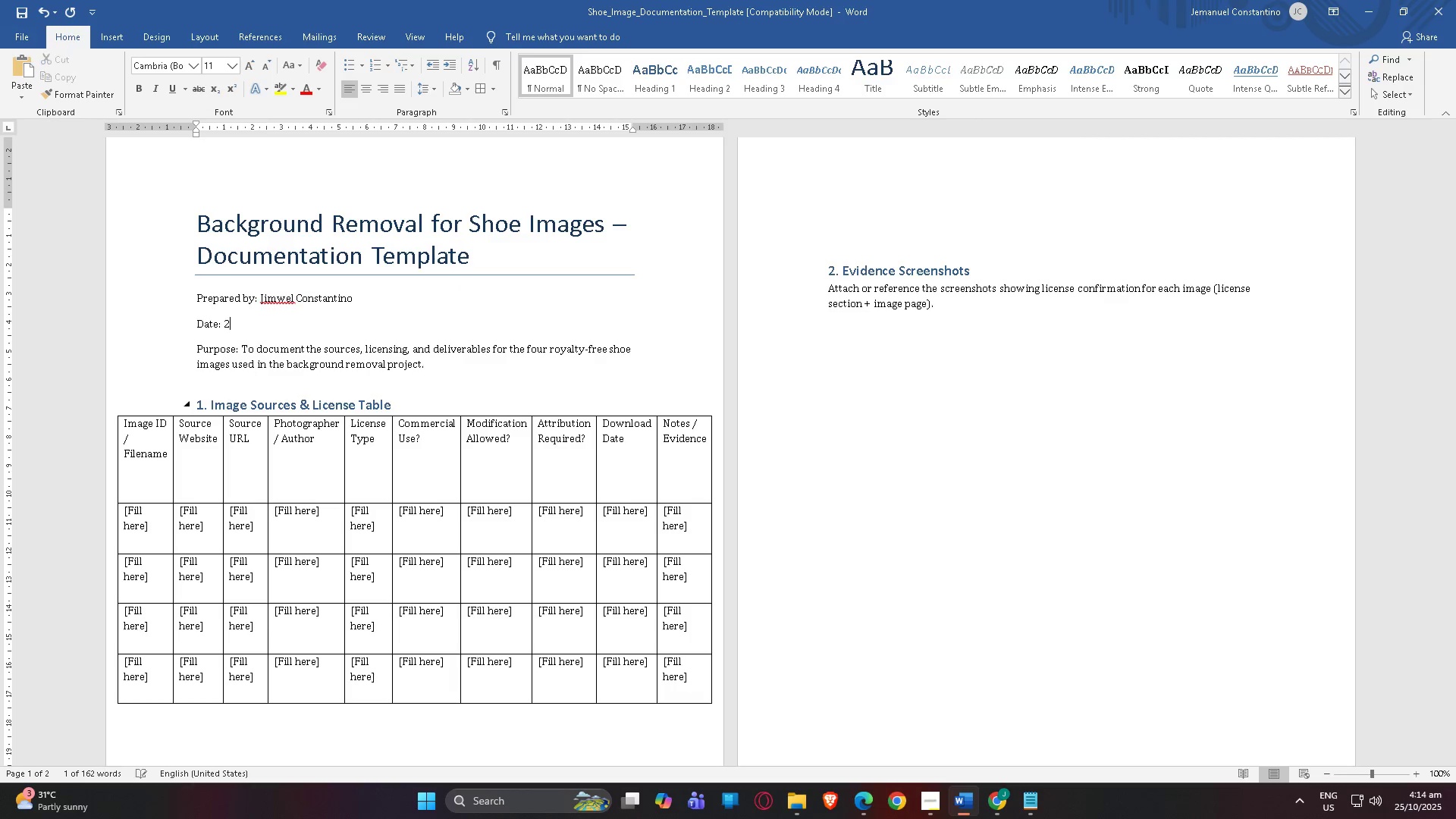 
key(Numpad0)
 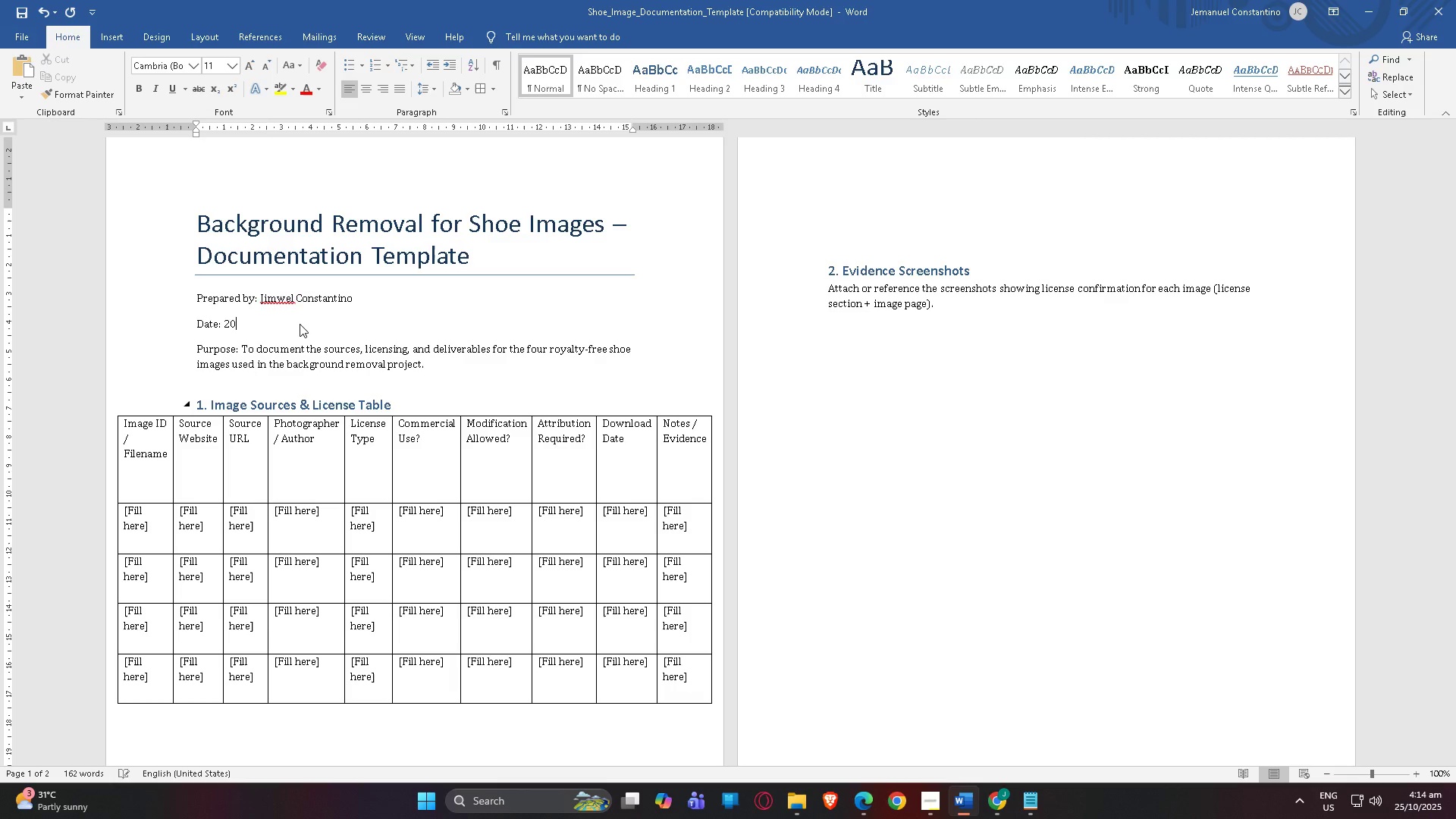 
key(Numpad2)
 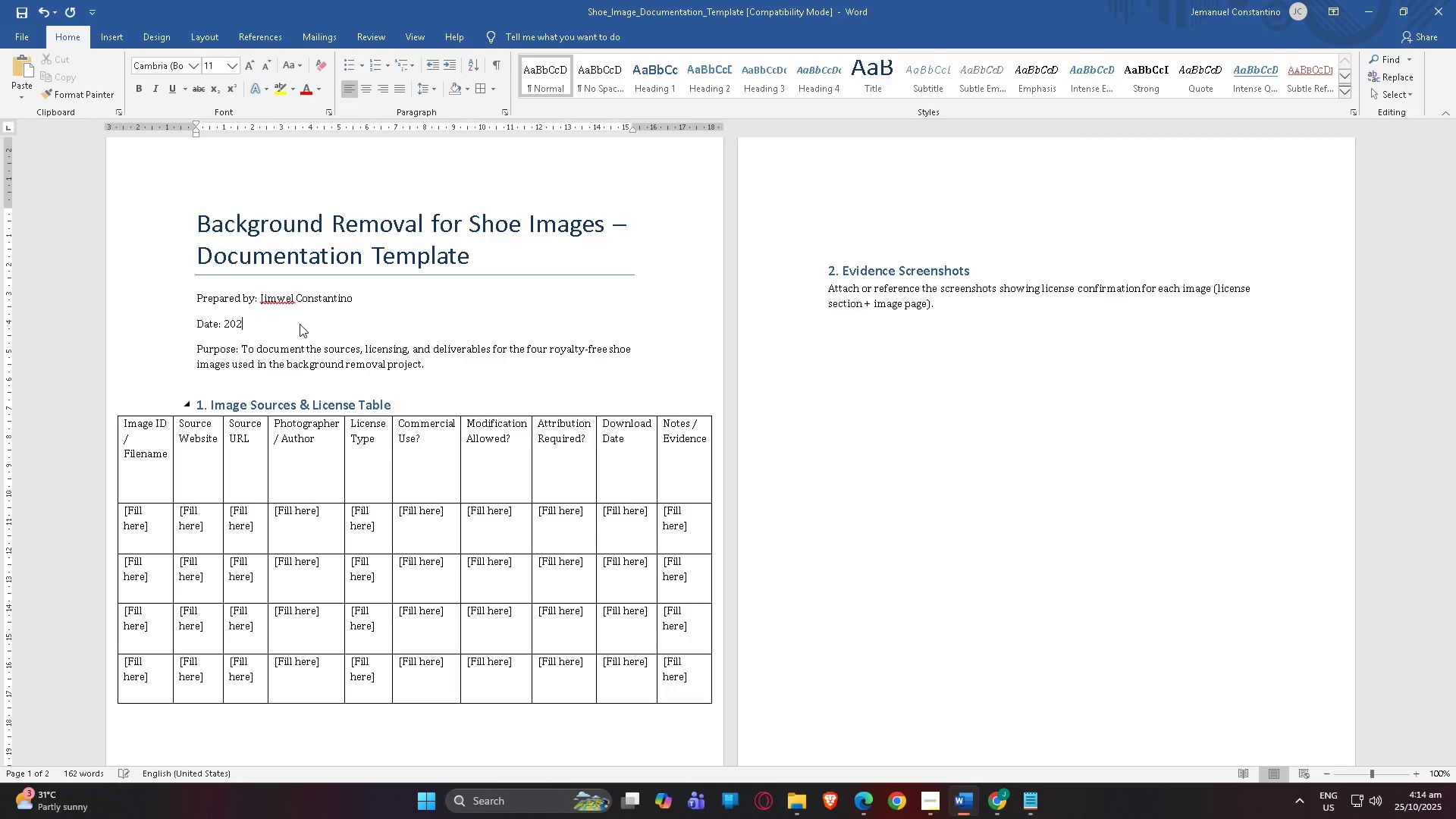 
key(Numpad5)
 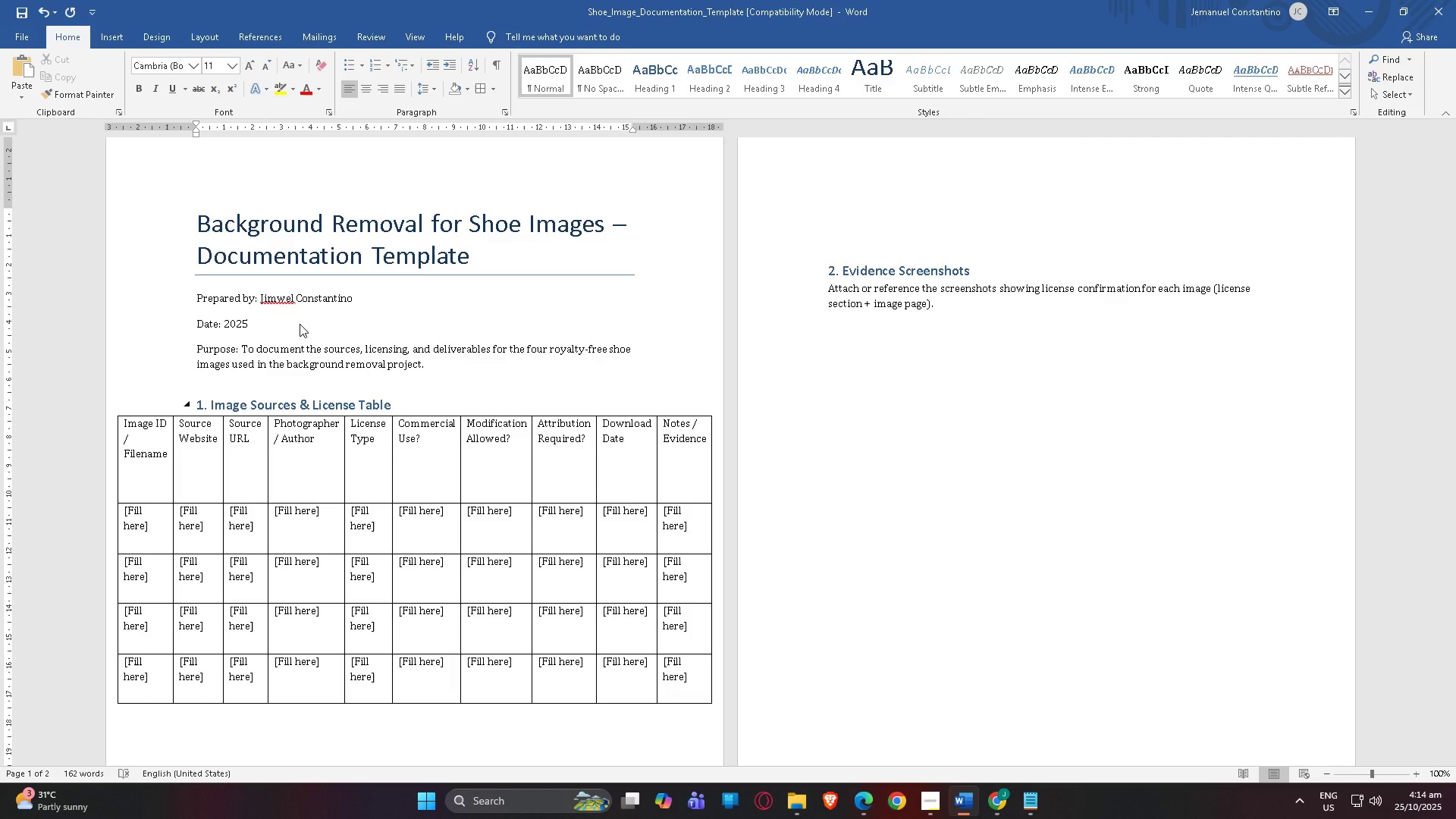 
key(Space)
 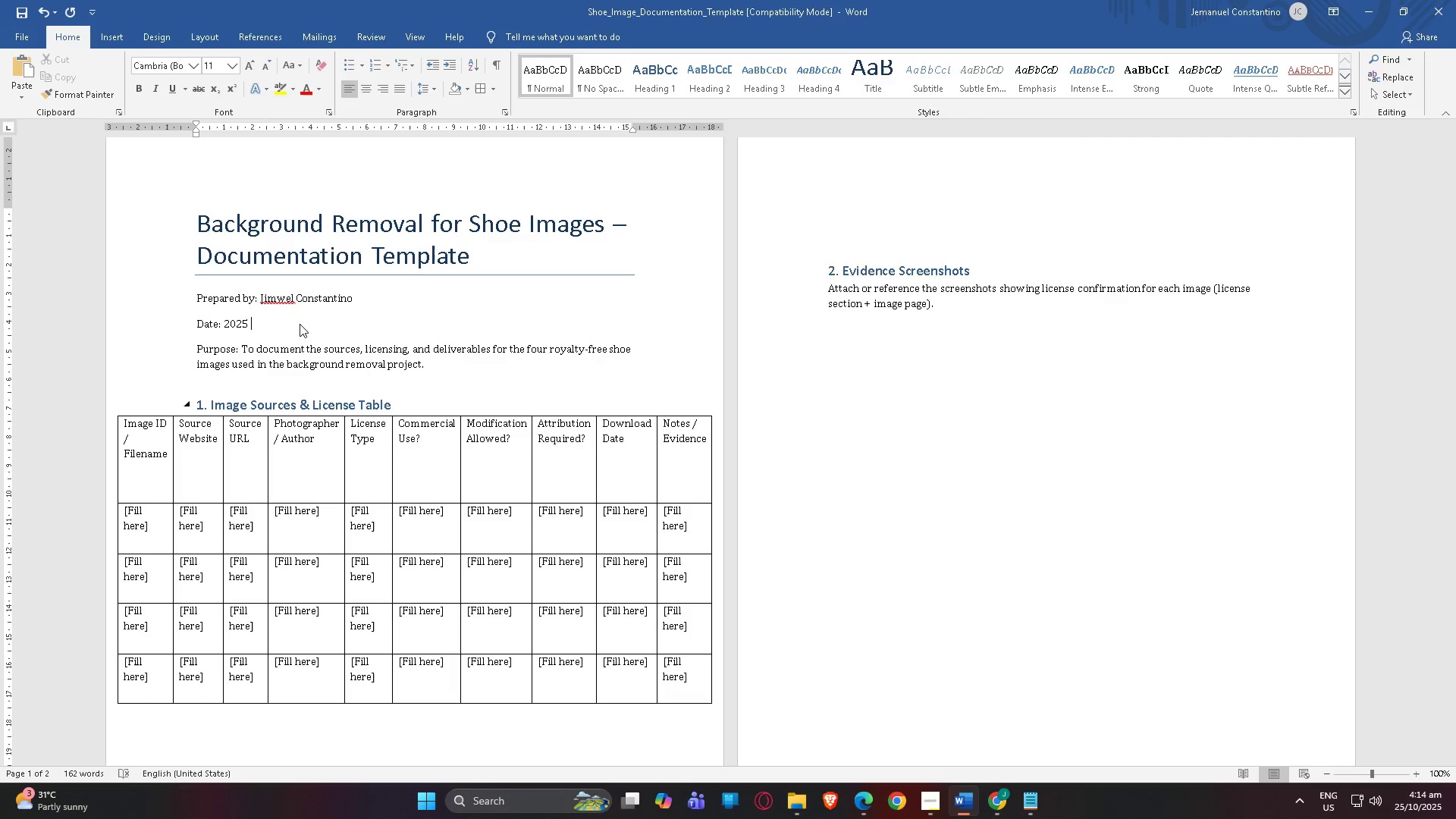 
key(Backspace)
 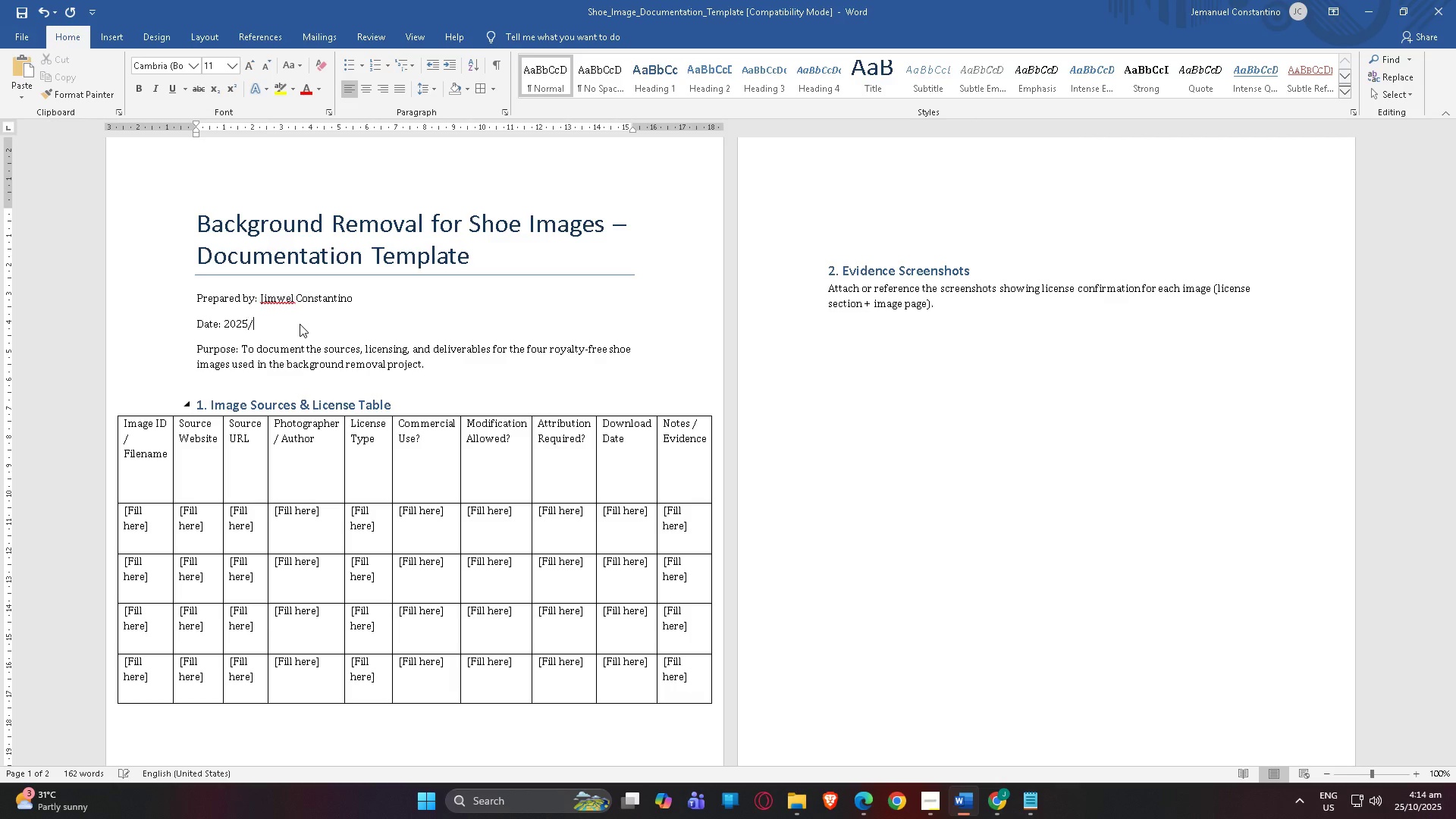 
key(Slash)
 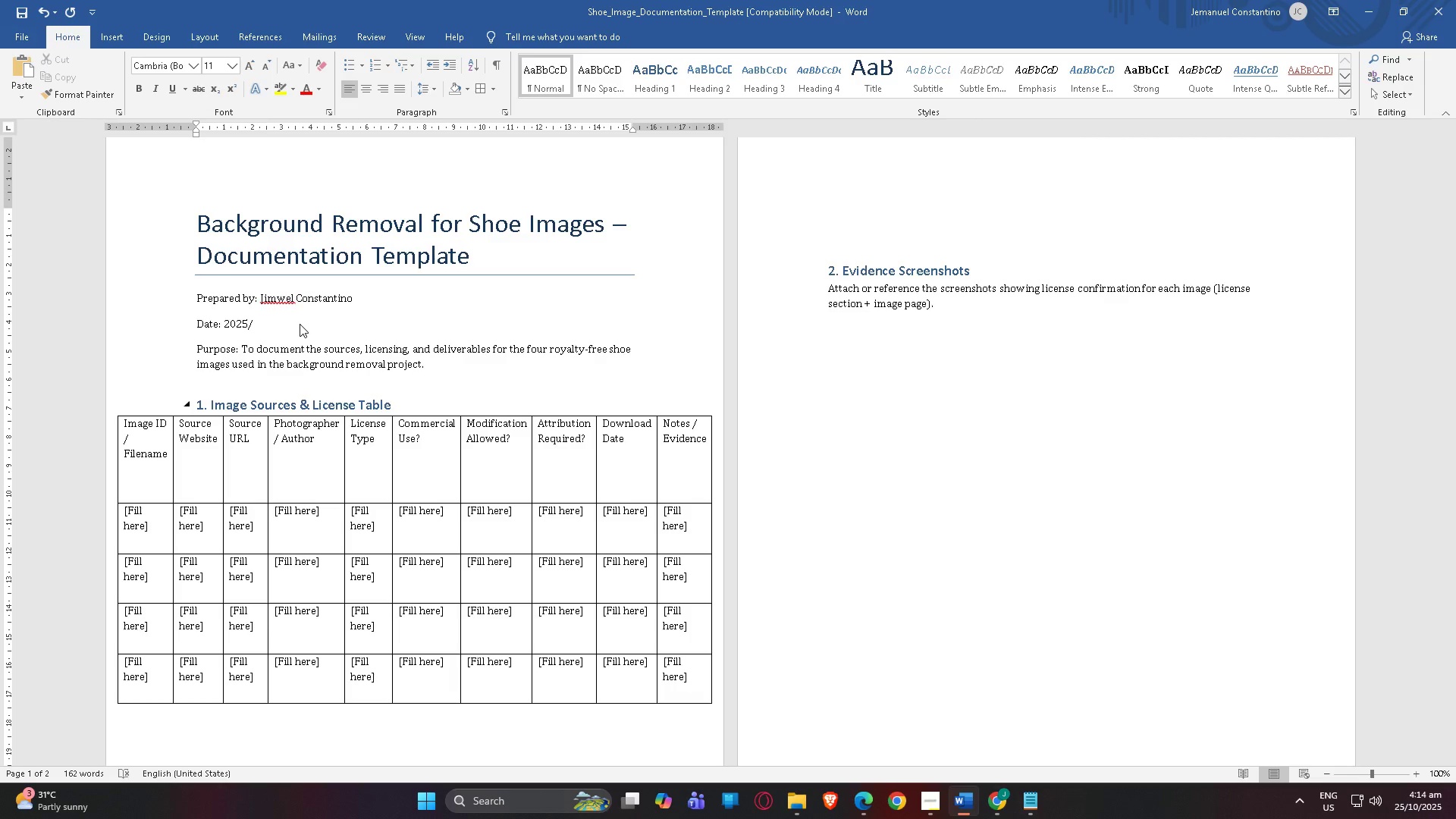 
key(Numpad1)
 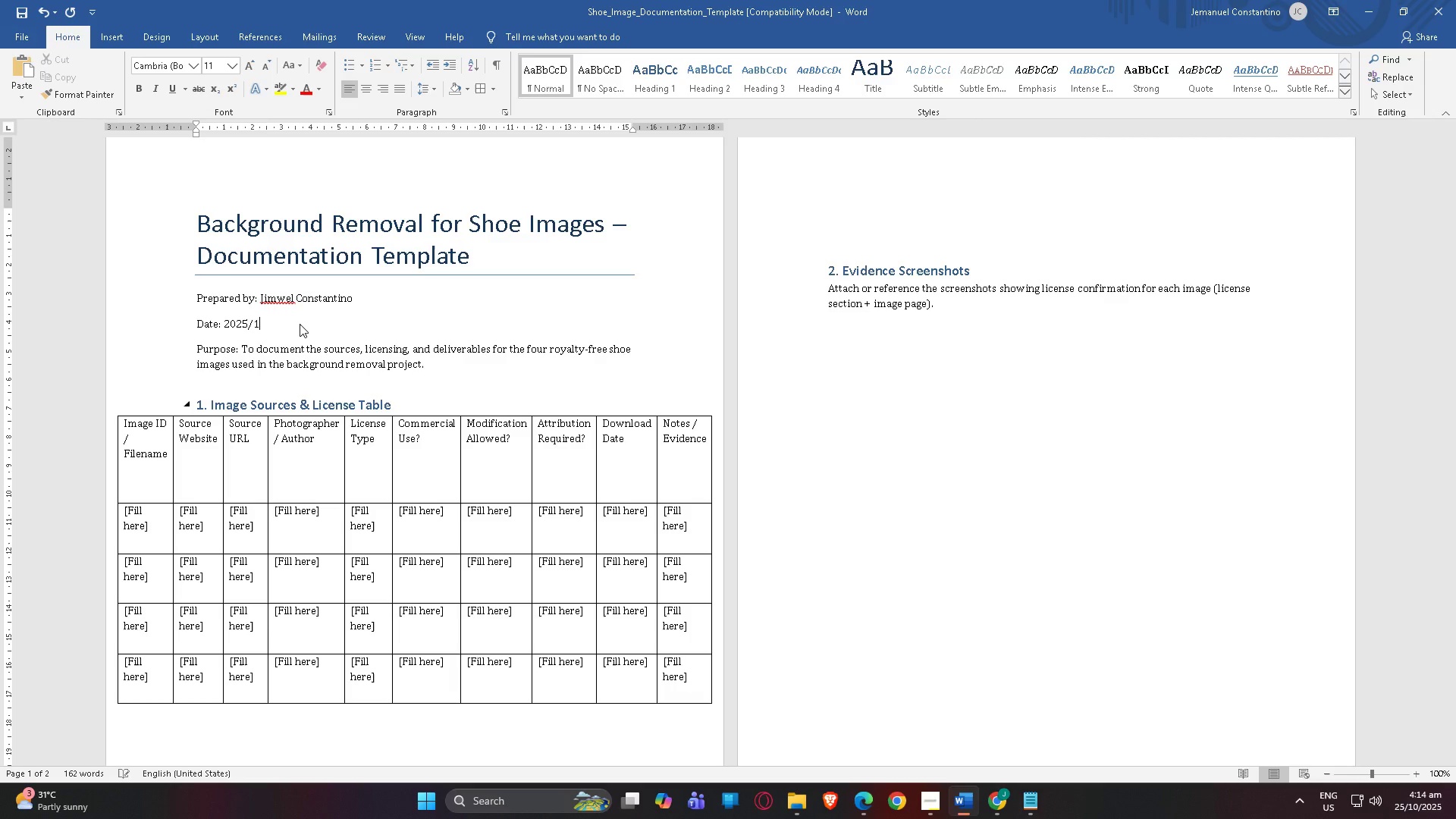 
key(Numpad5)
 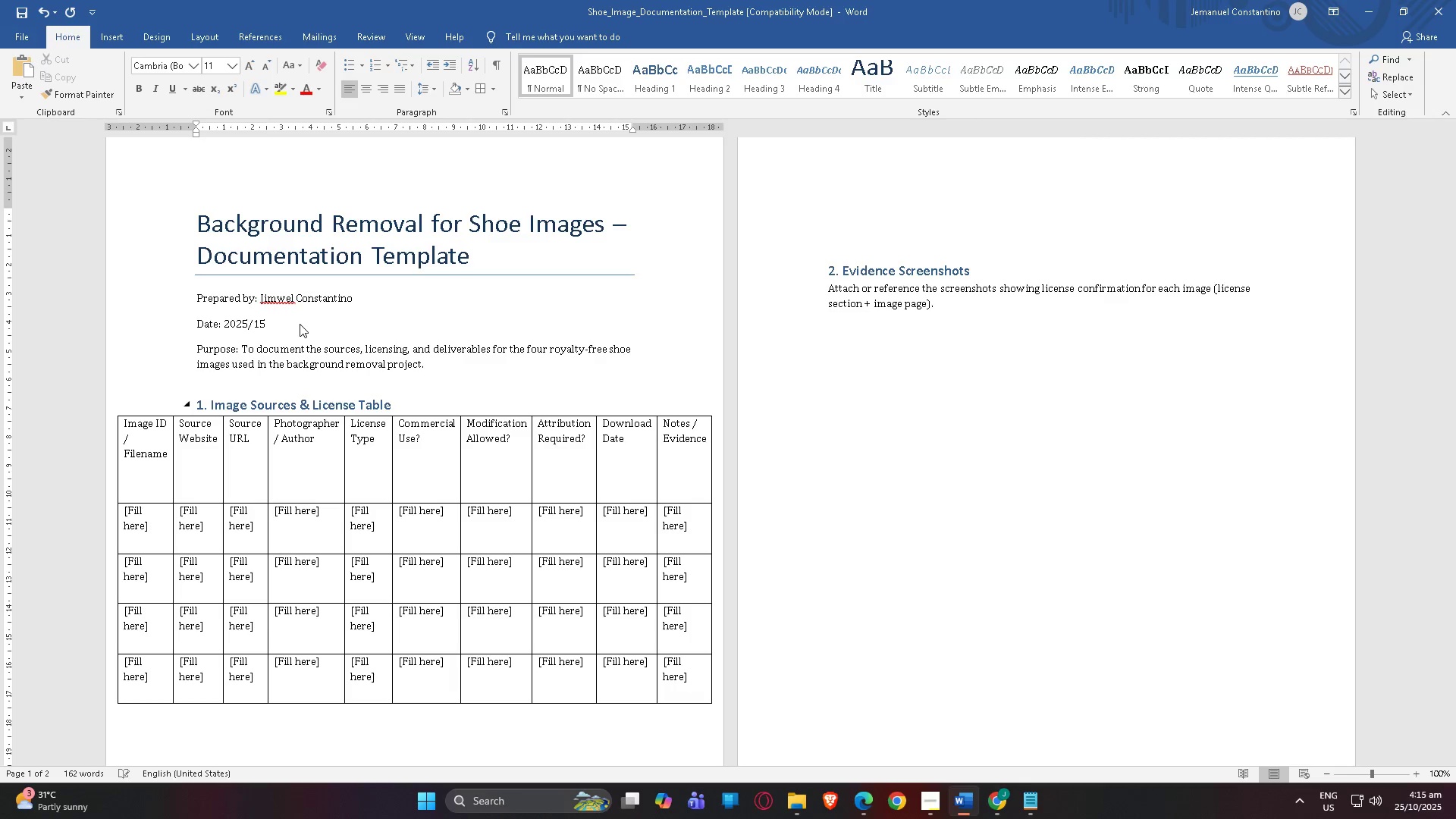 
key(Backspace)
 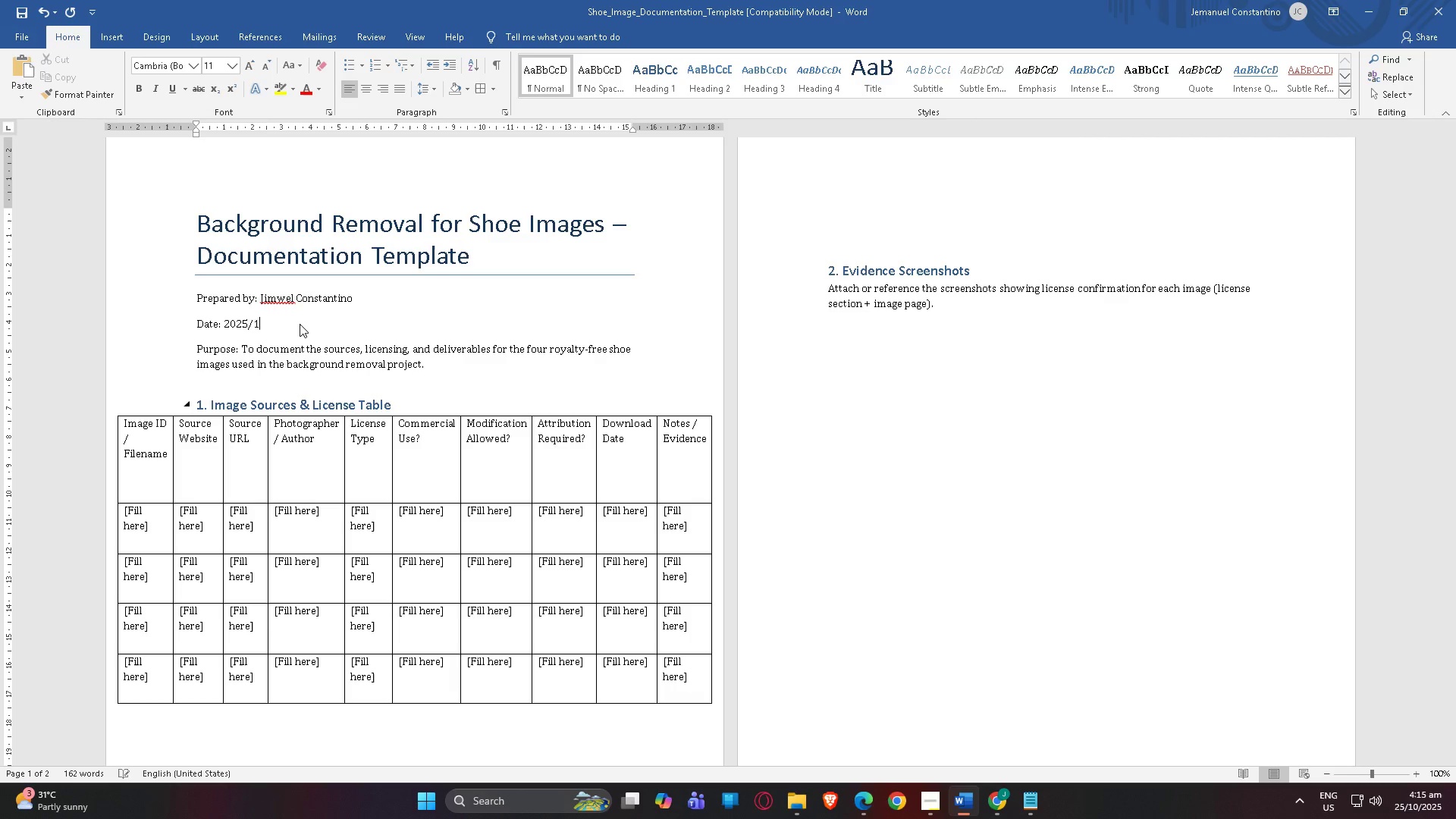 
key(Backspace)
 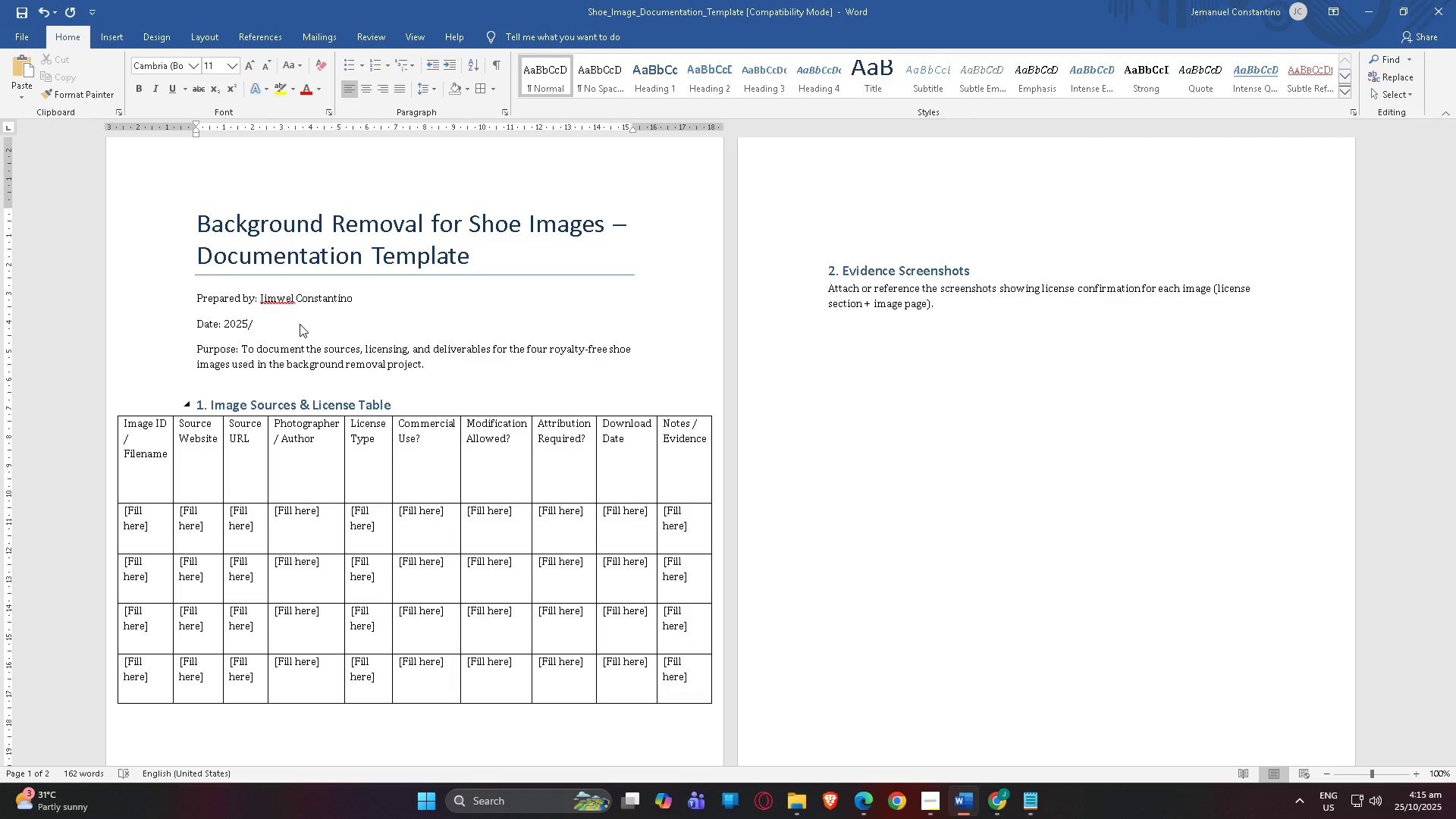 
key(Control+Z)
 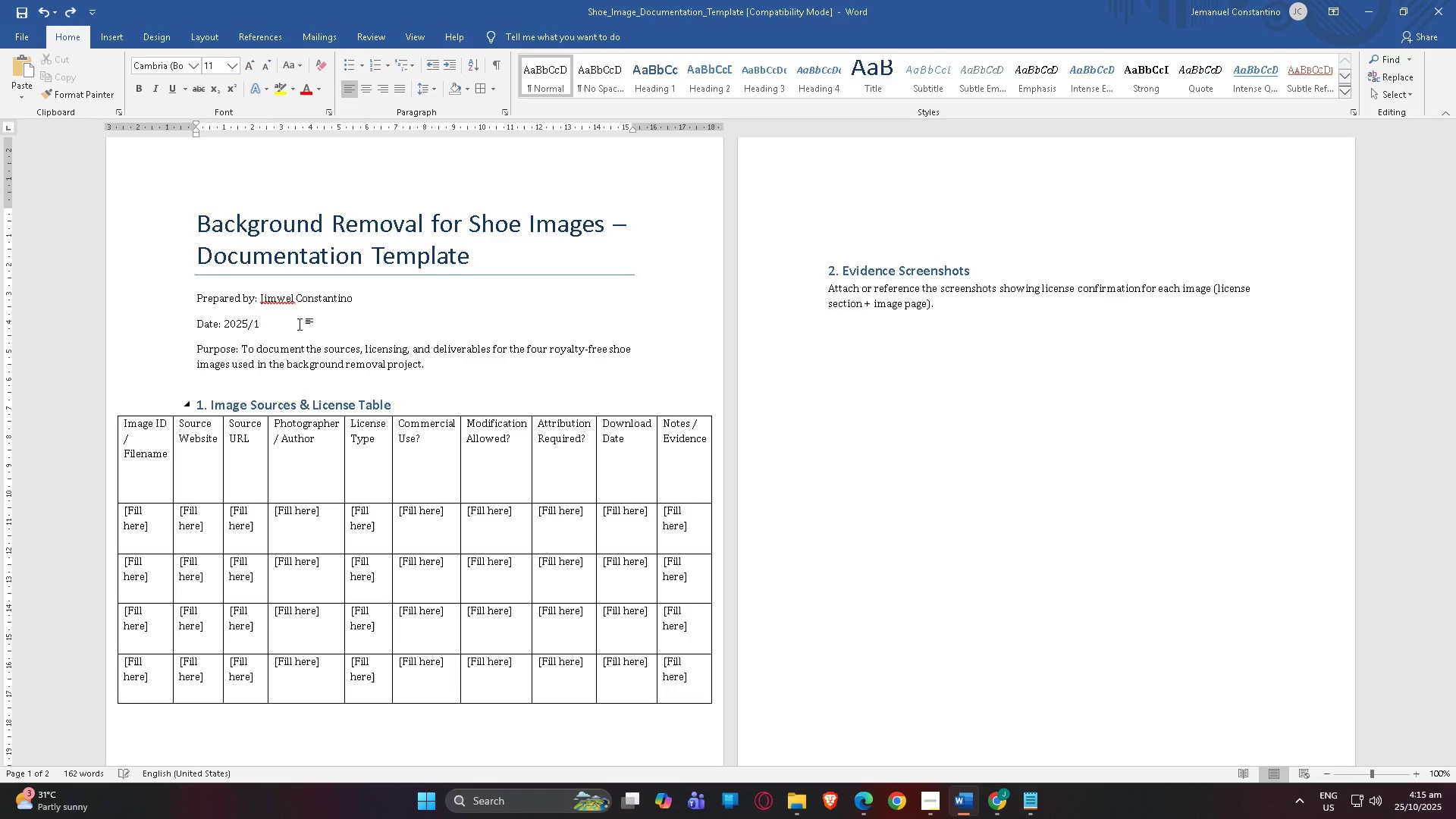 
key(Control+Z)
 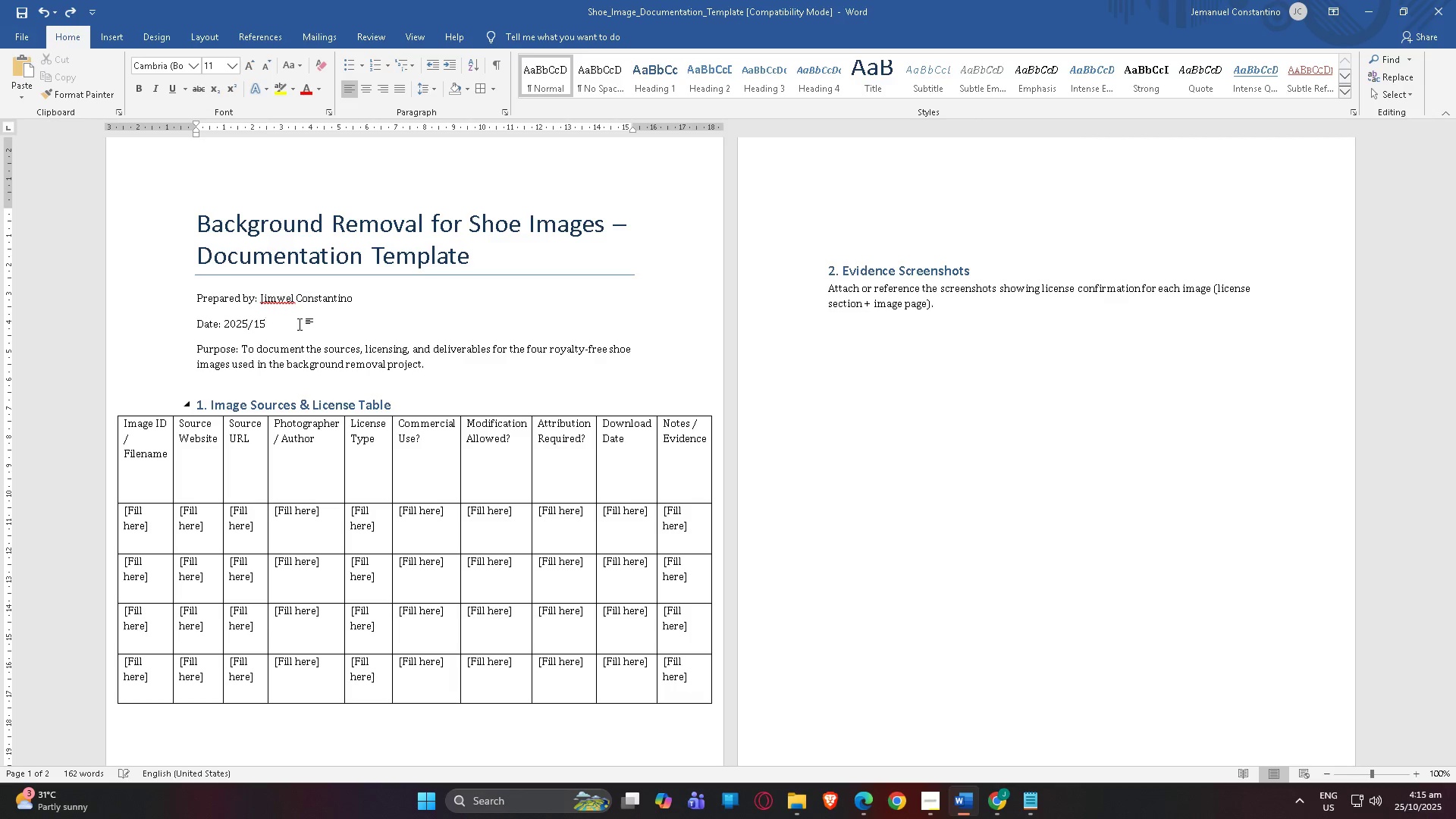 
key(Control+Z)
 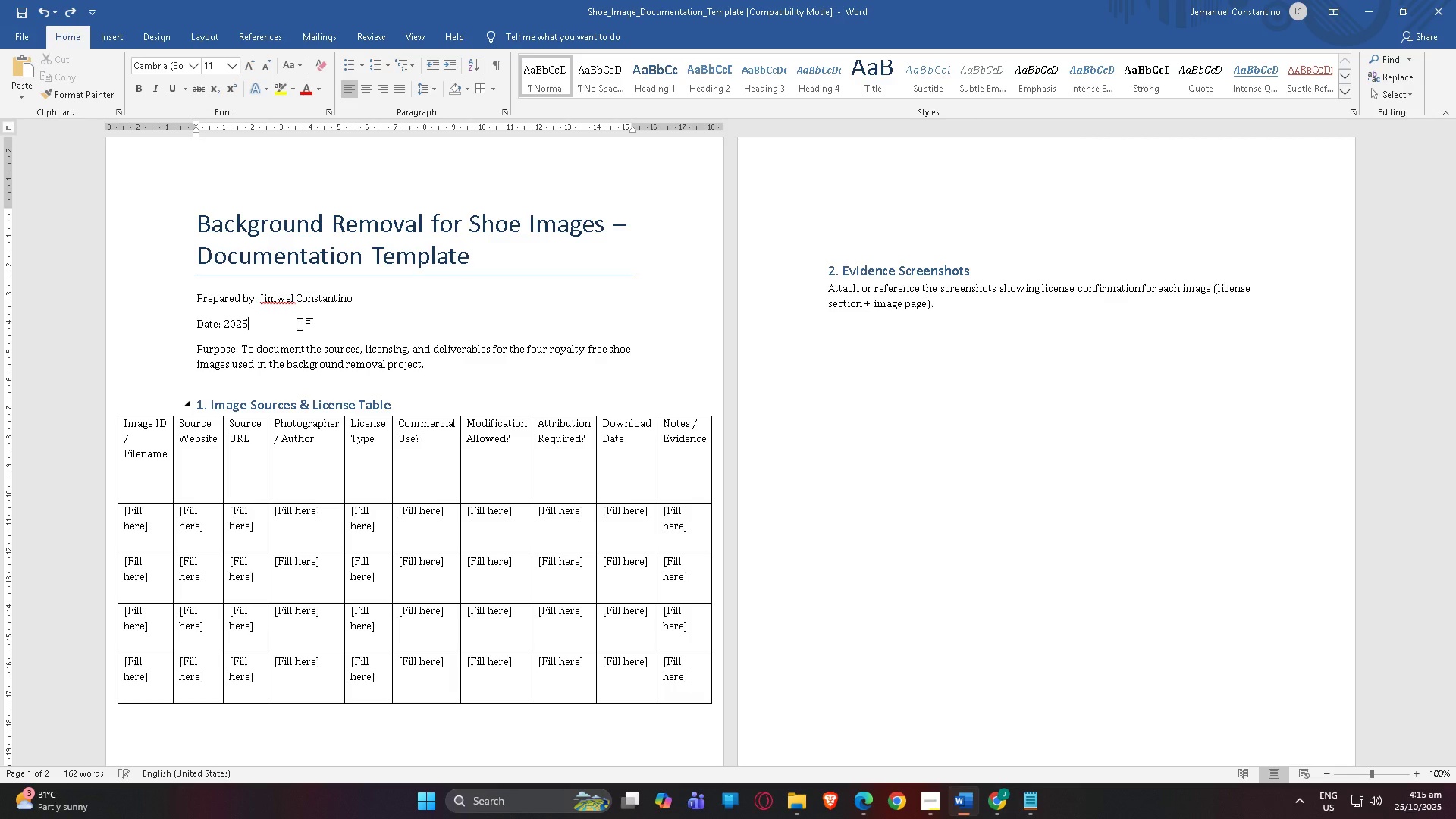 
key(Control+Z)
 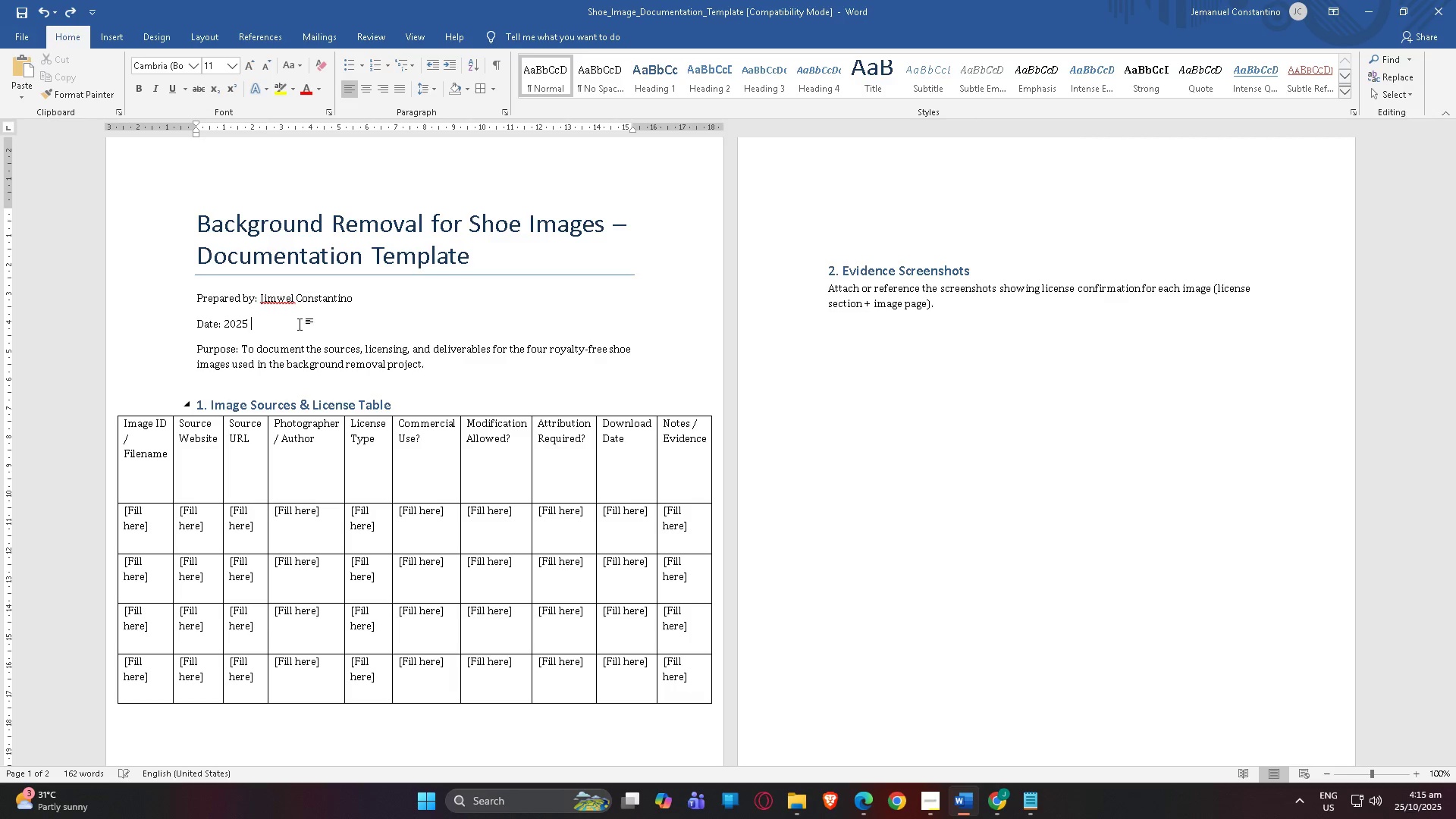 
key(Control+Z)
 